 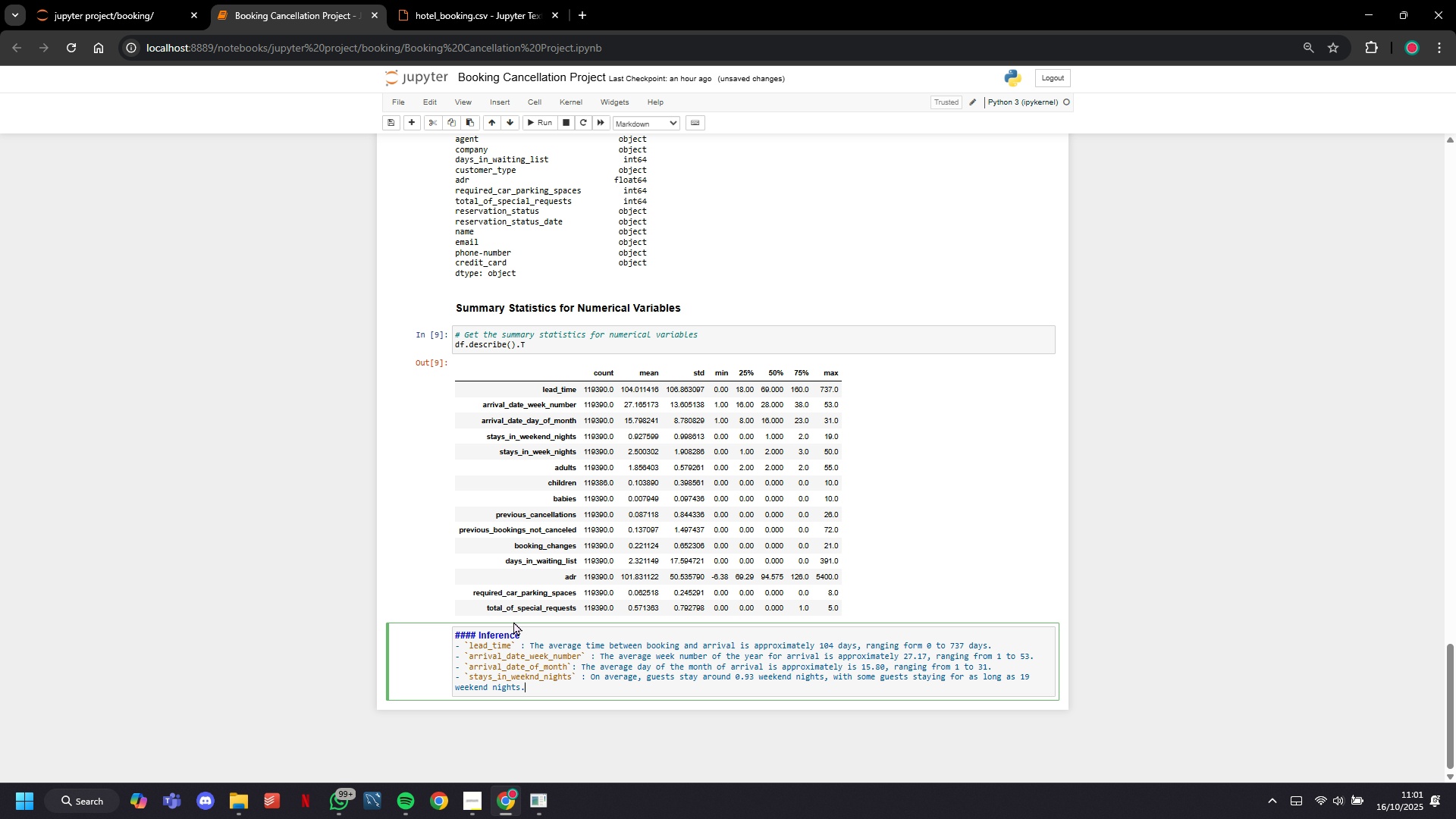 
key(Enter)
 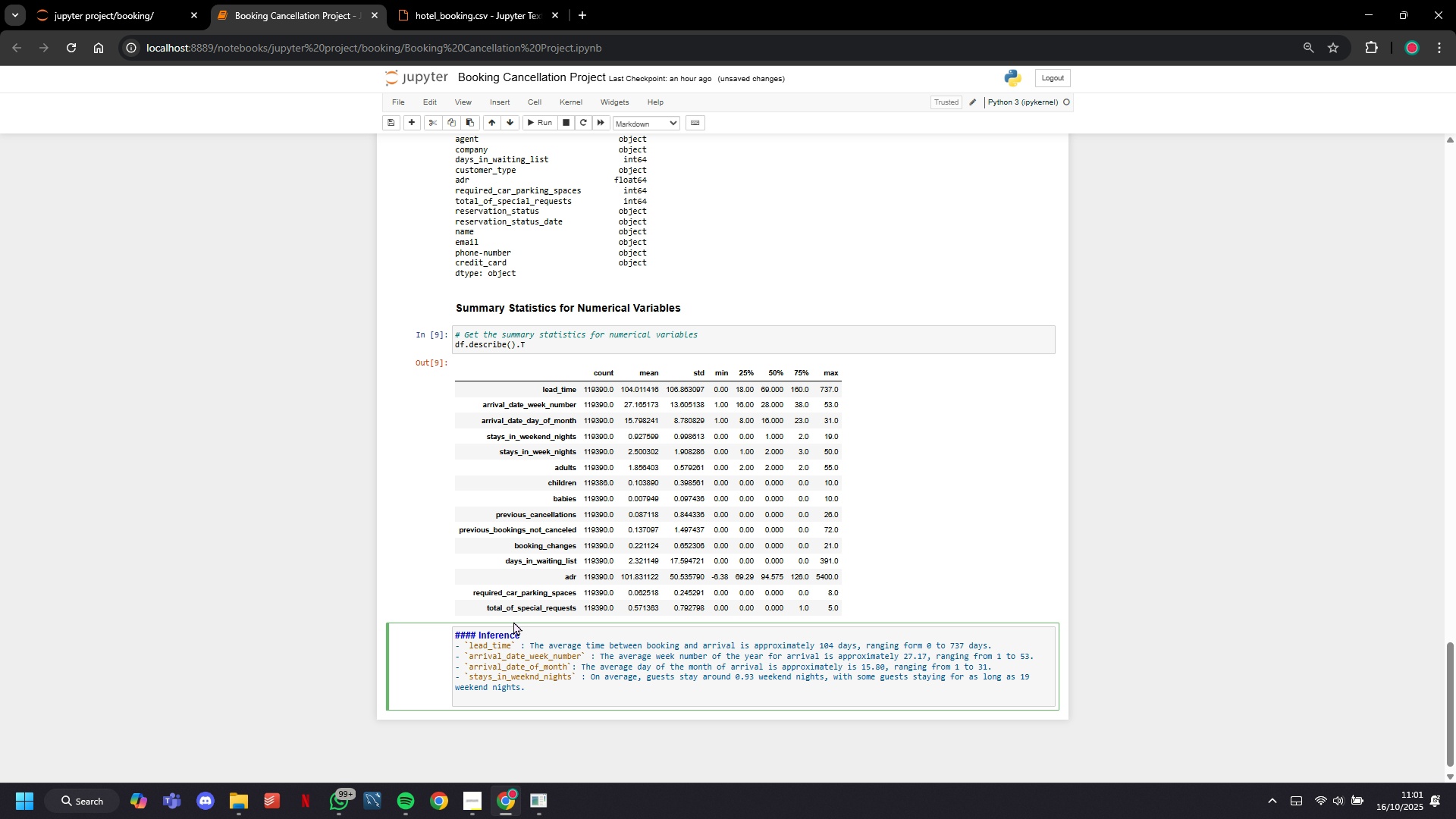 
key(Minus)
 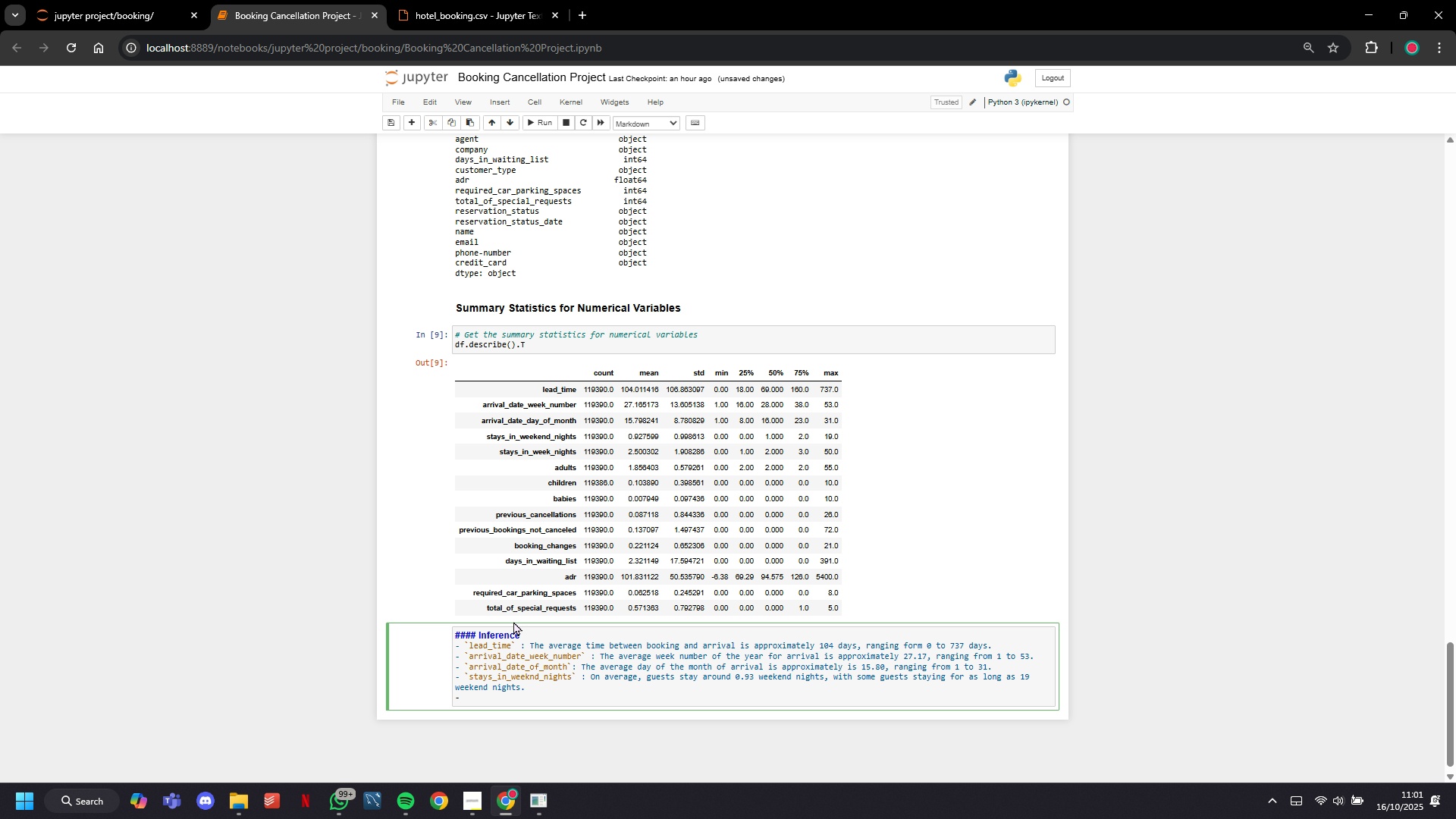 
key(Space)
 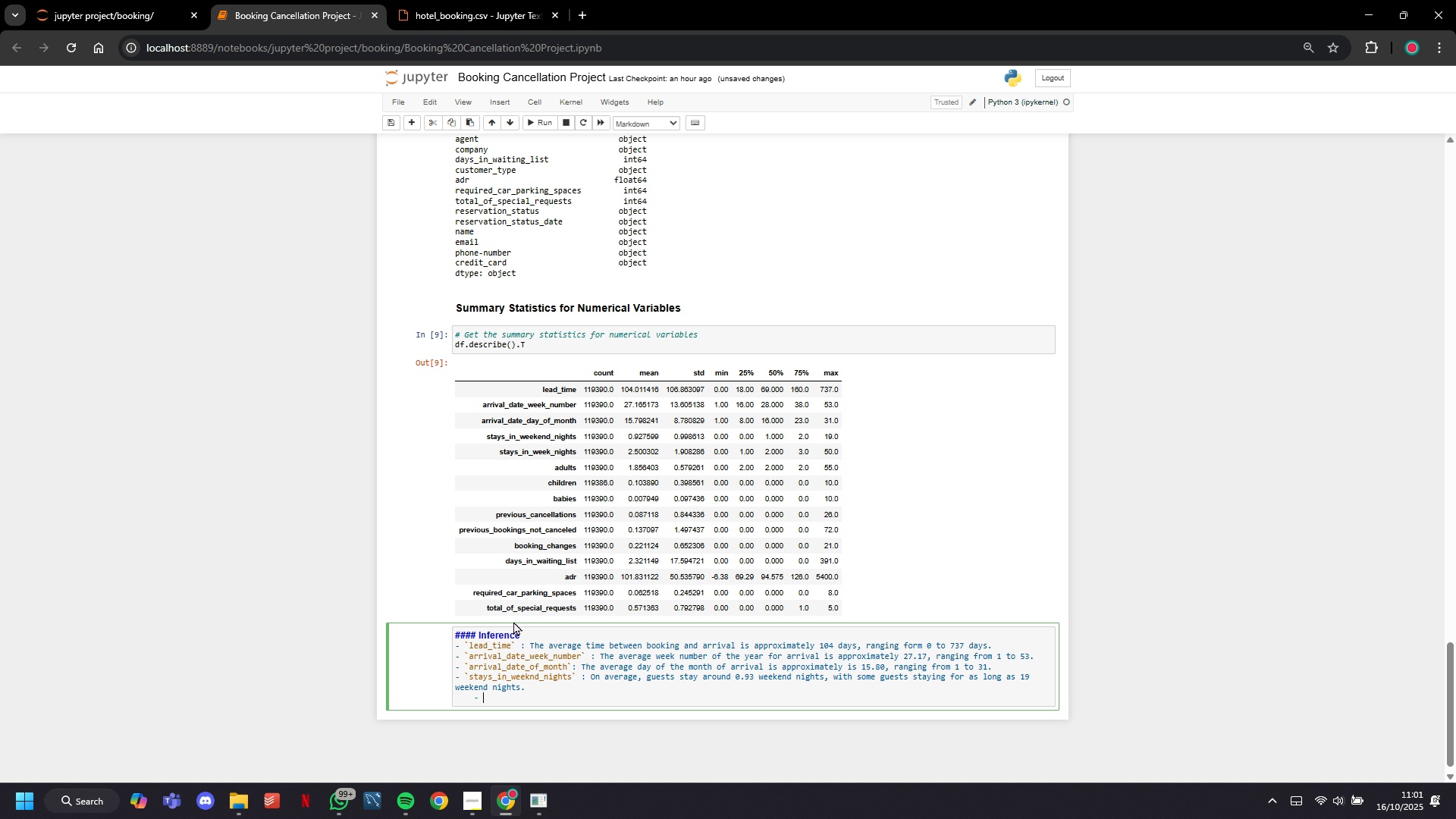 
key(Tab)
 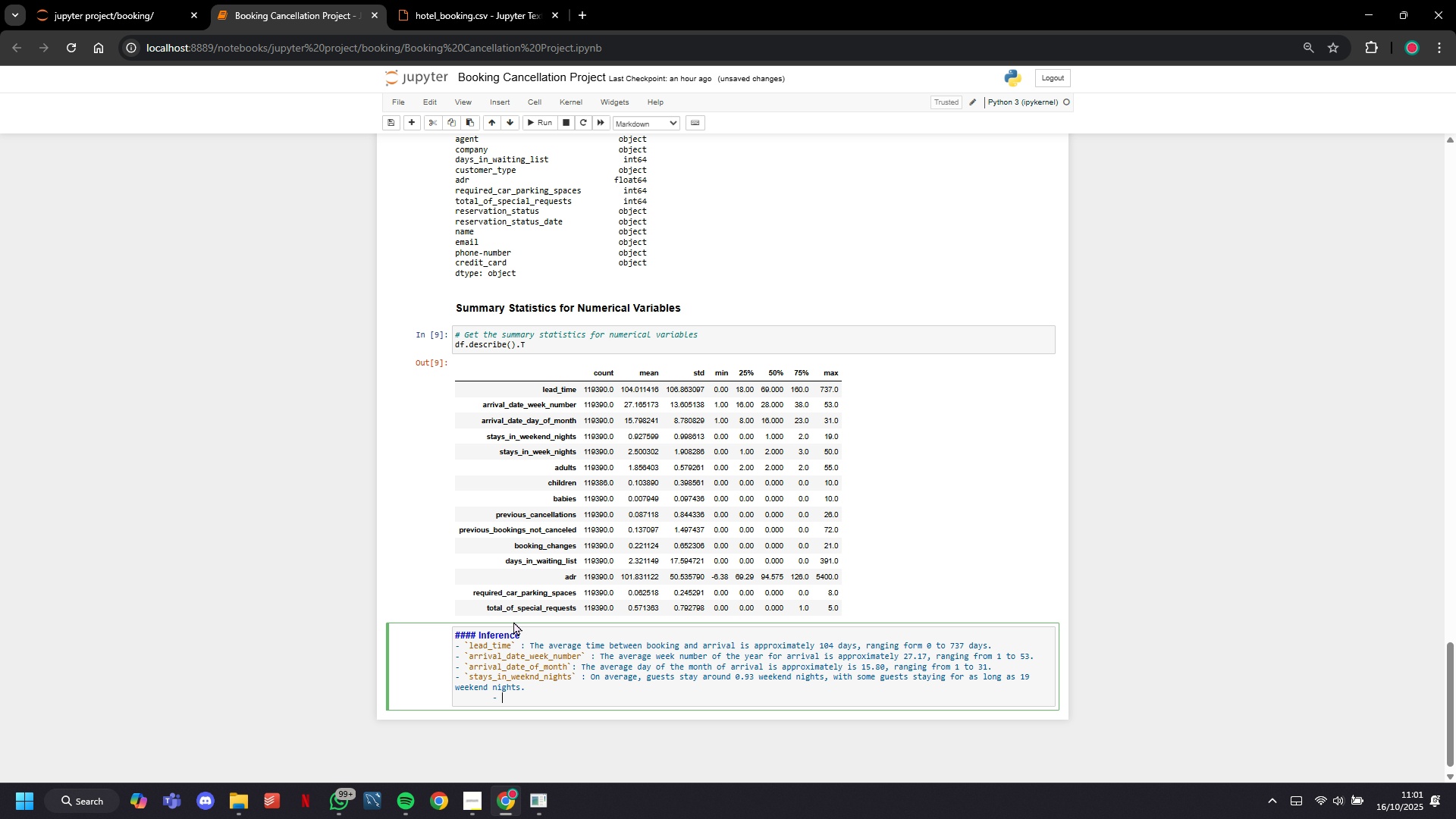 
key(Tab)
 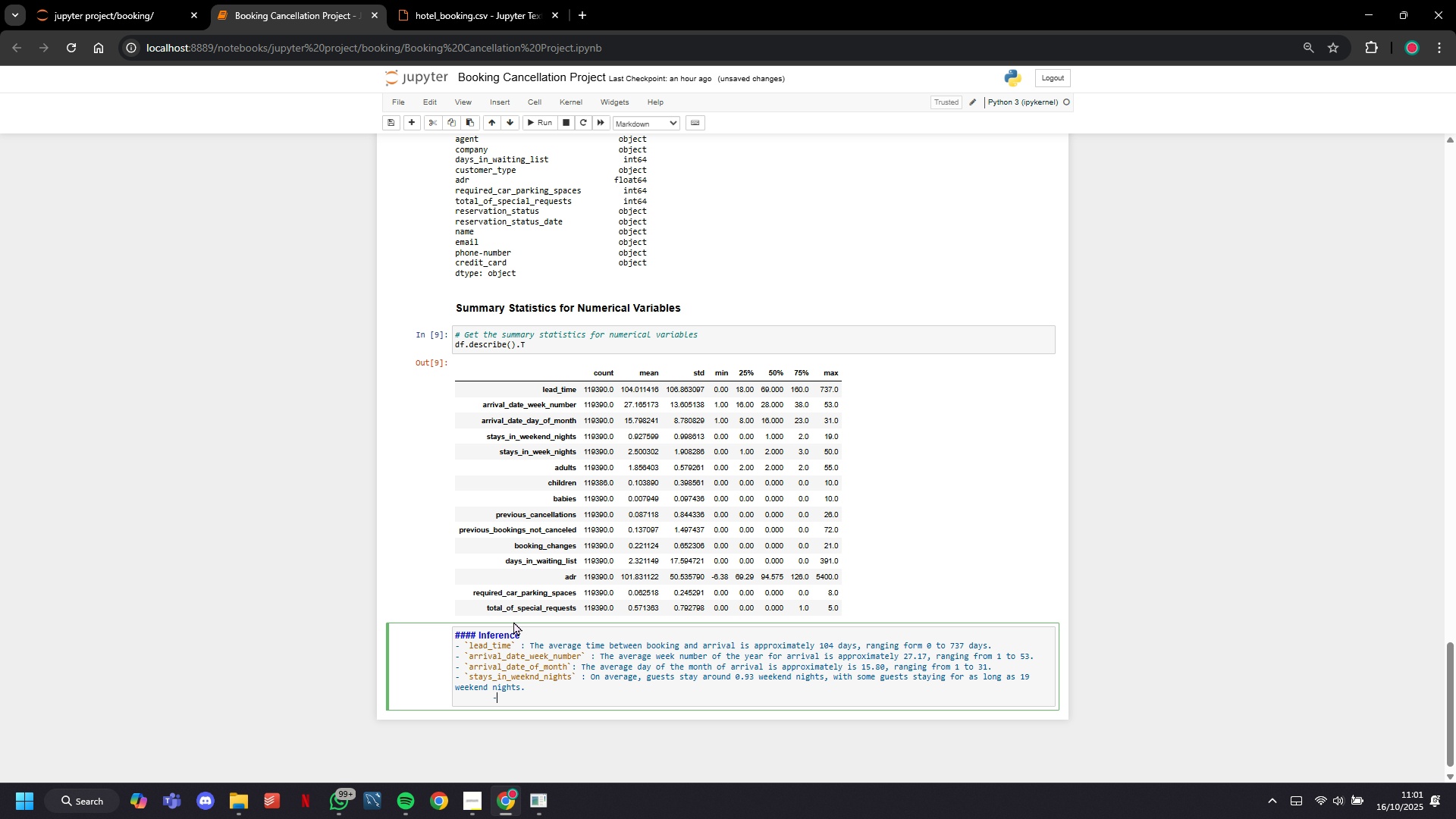 
key(ArrowLeft)
 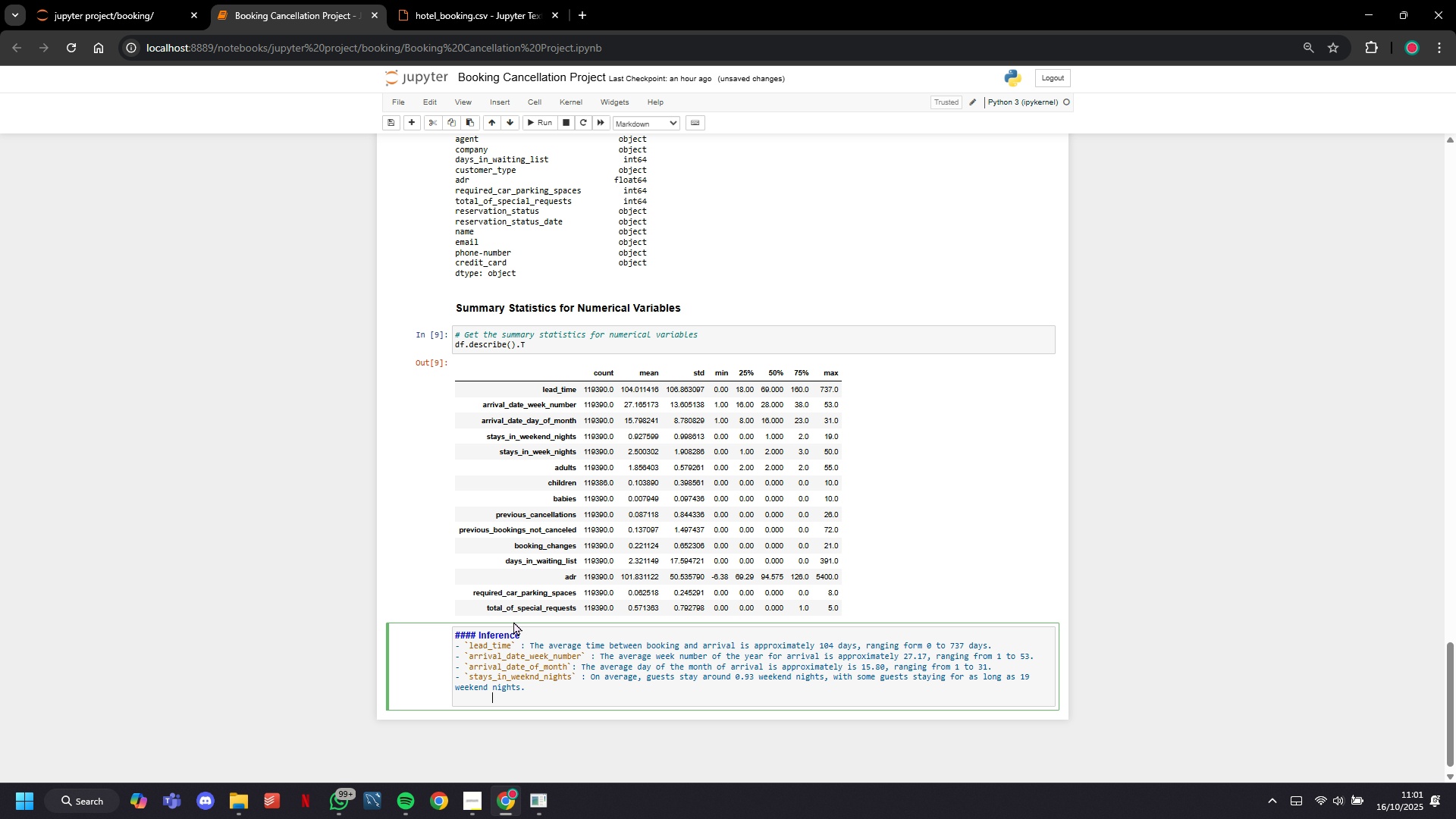 
key(Backspace)
 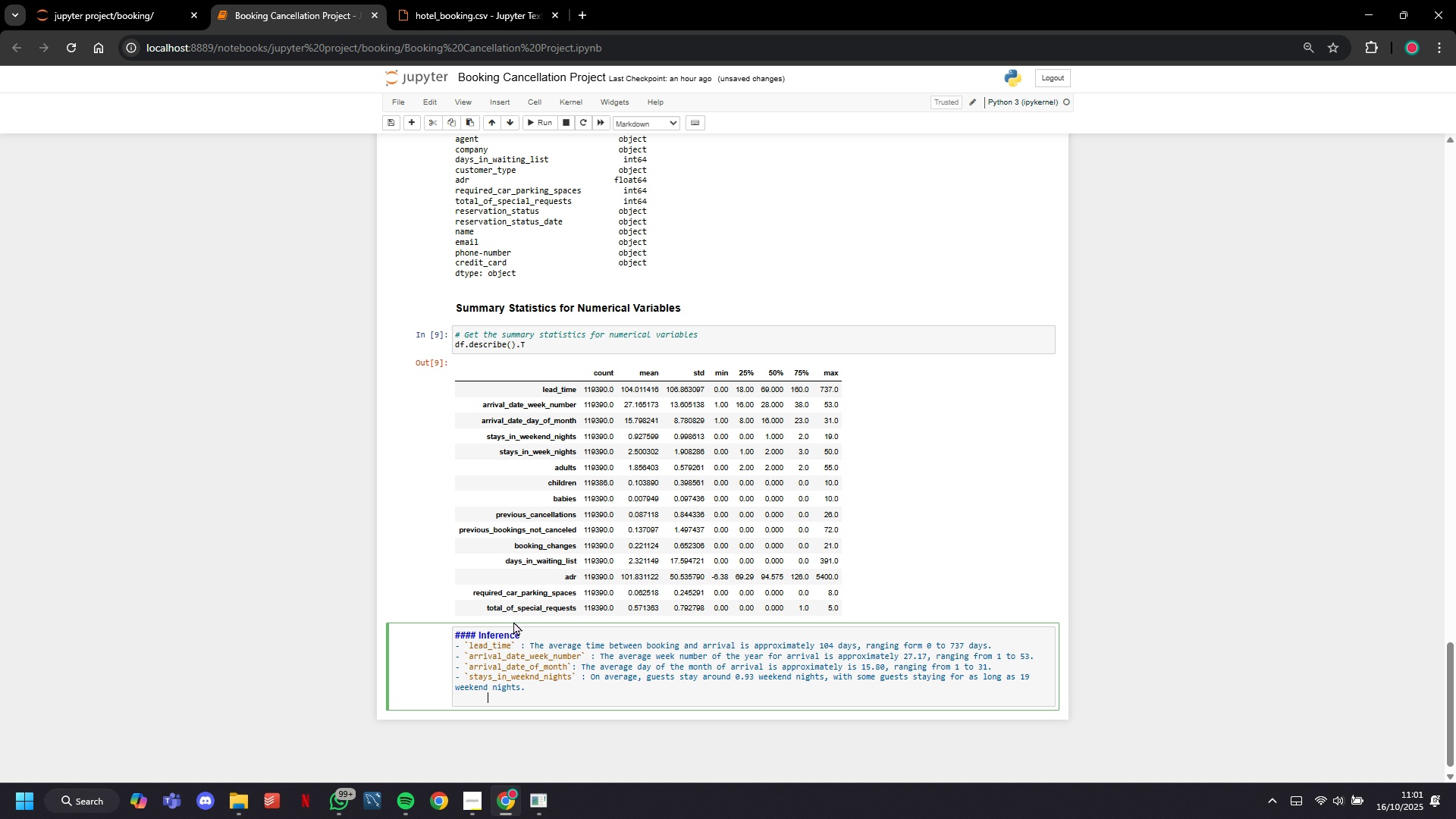 
key(Backspace)
 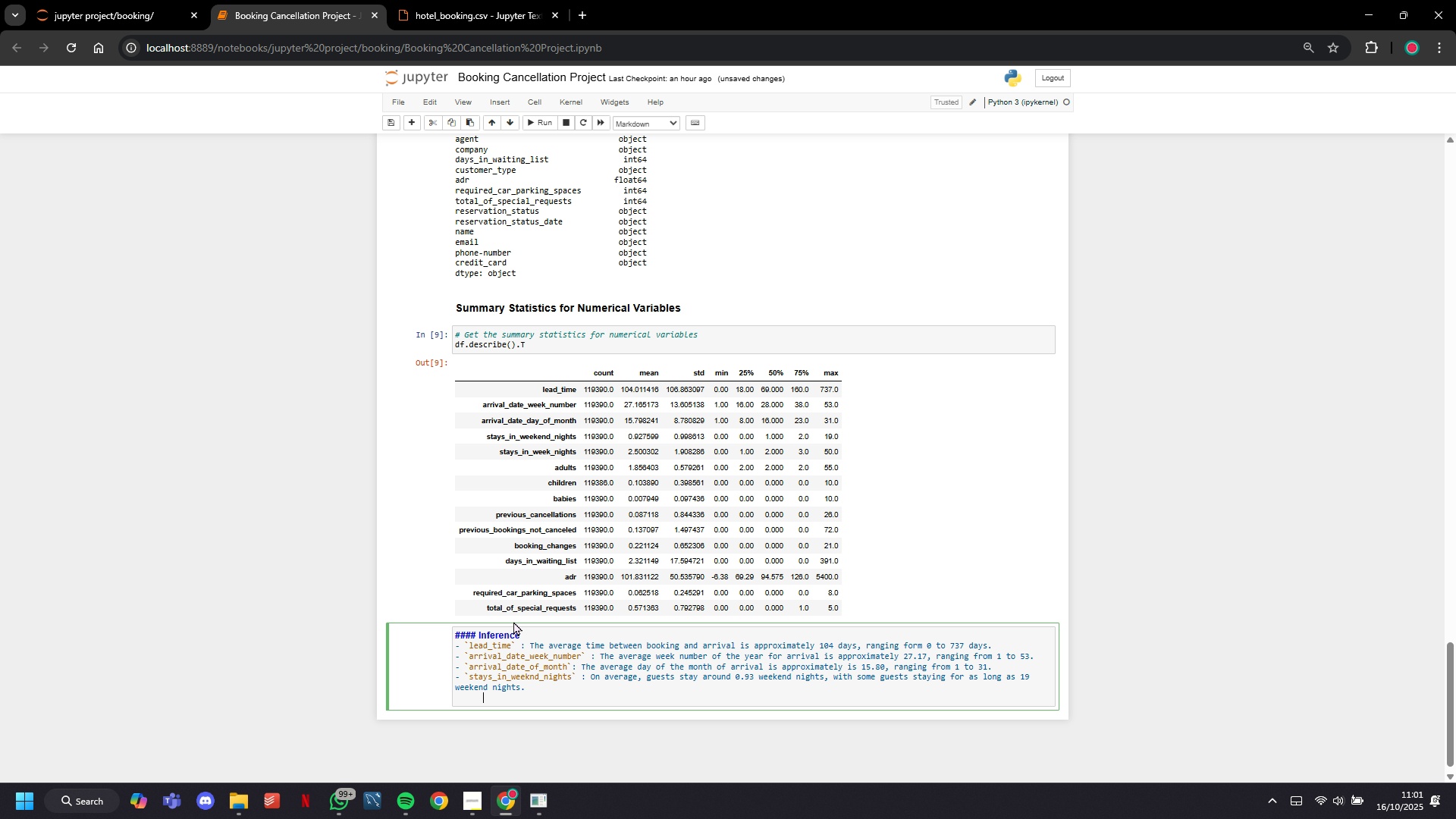 
key(Backspace)
 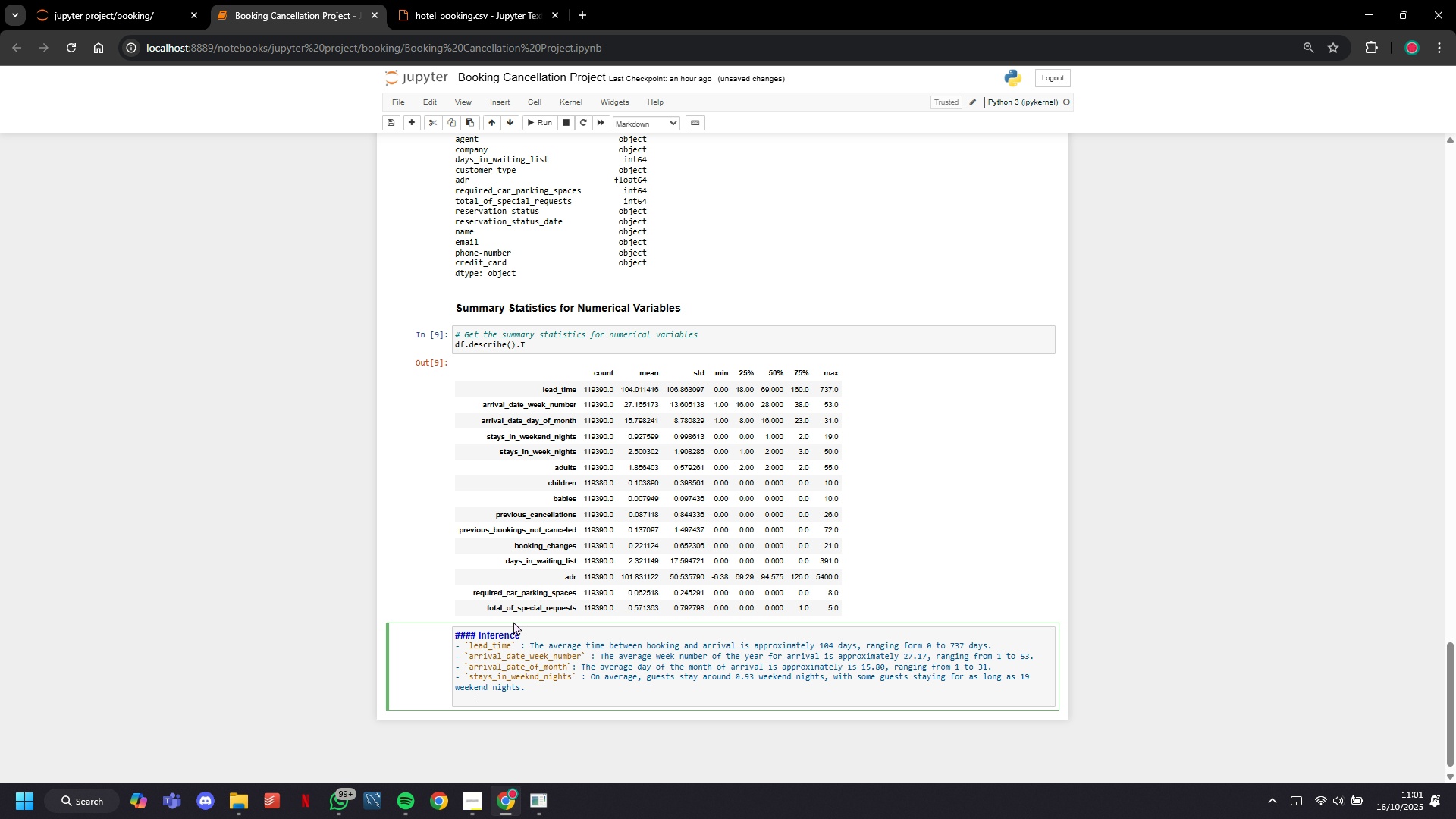 
key(Backspace)
 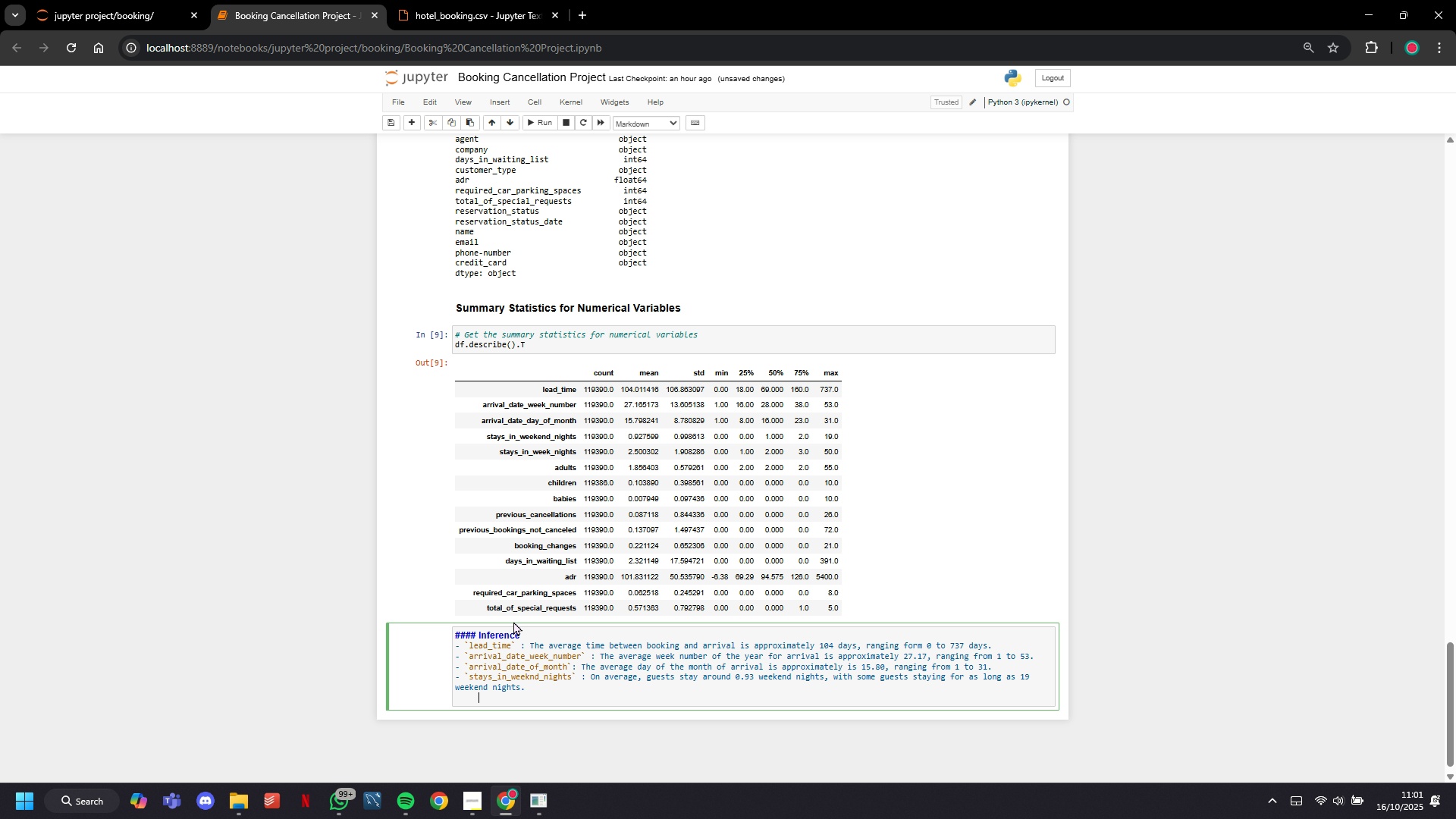 
key(Backspace)
 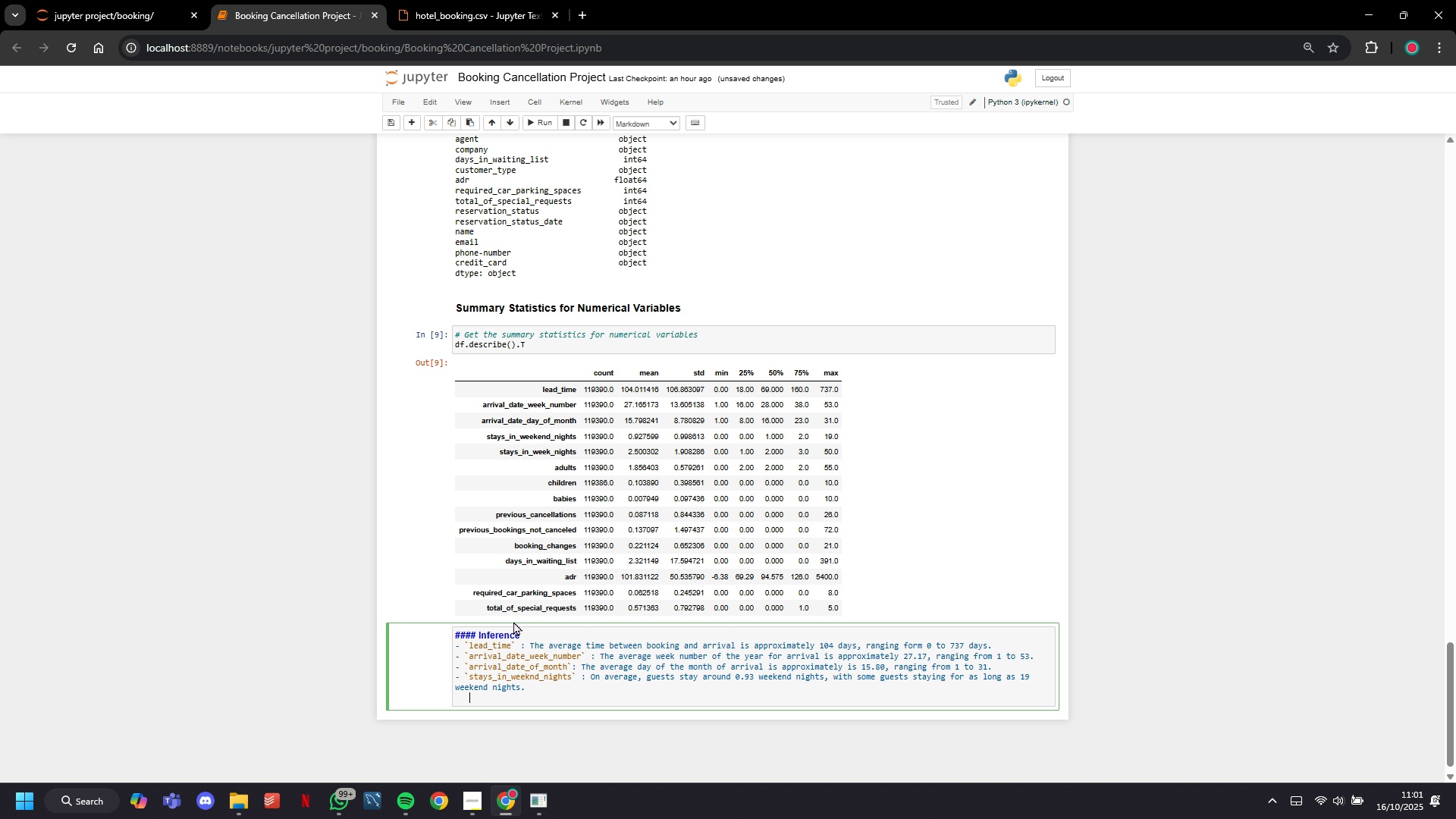 
key(Backspace)
 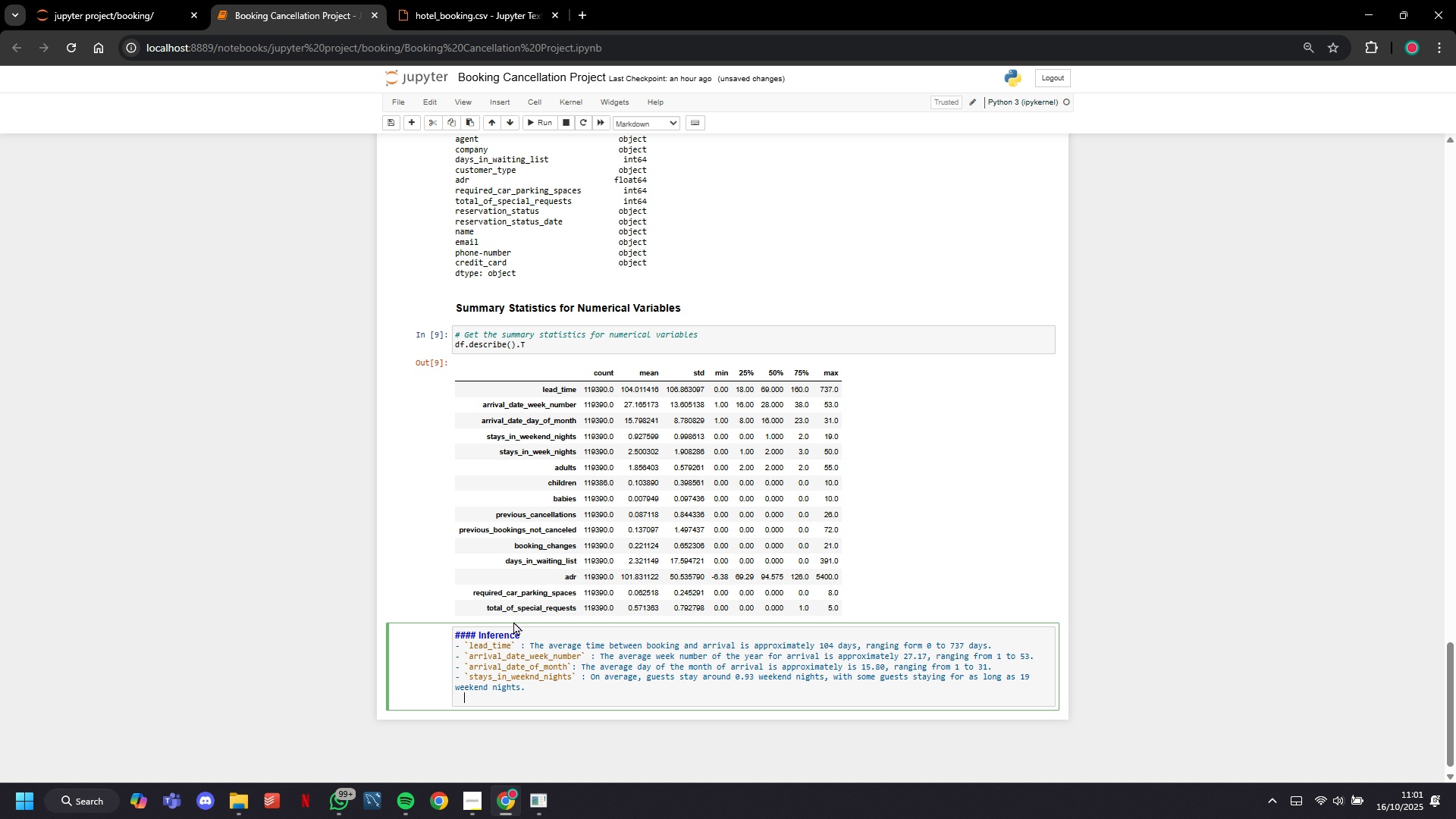 
key(Backspace)
 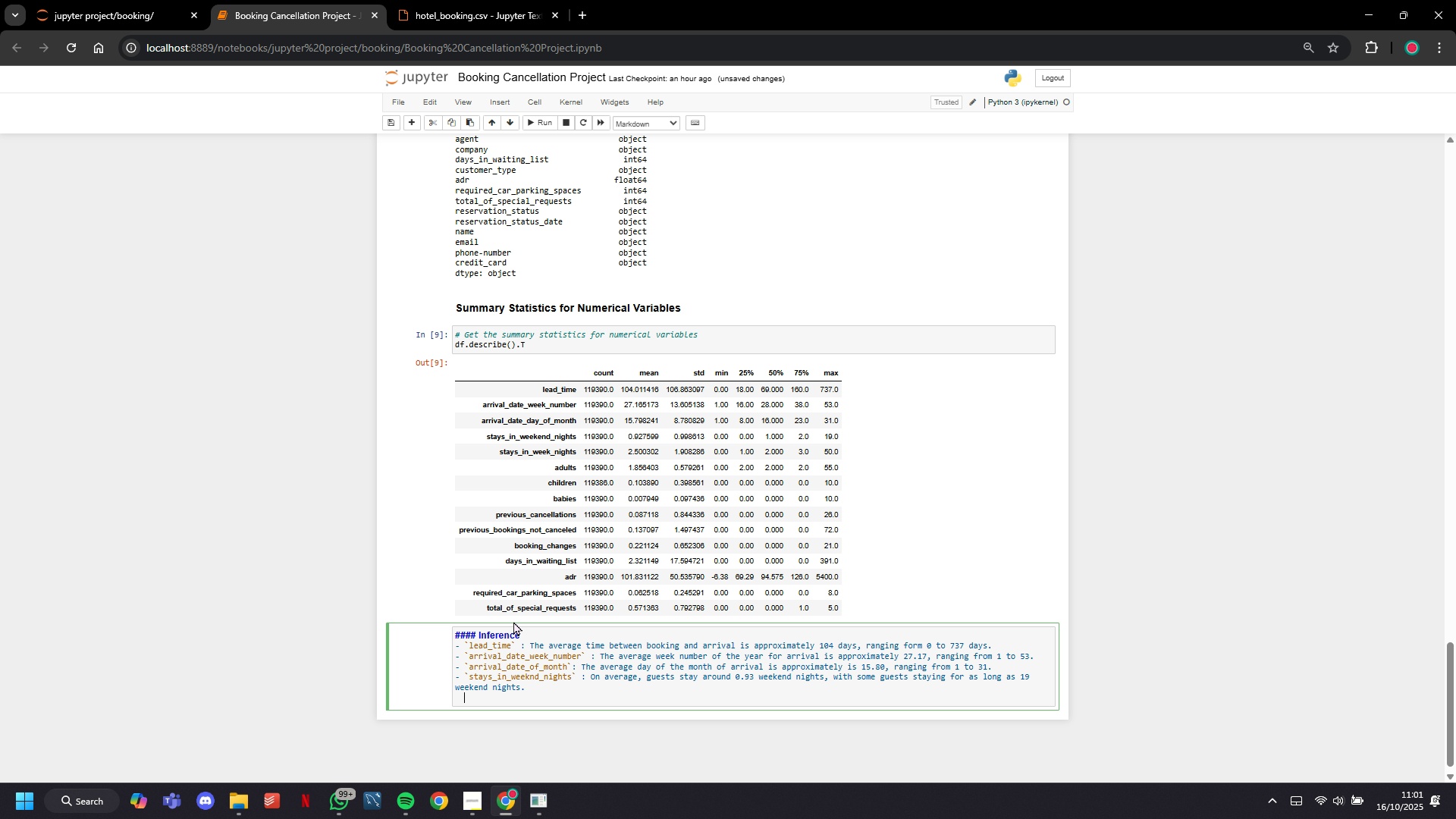 
key(Backspace)
 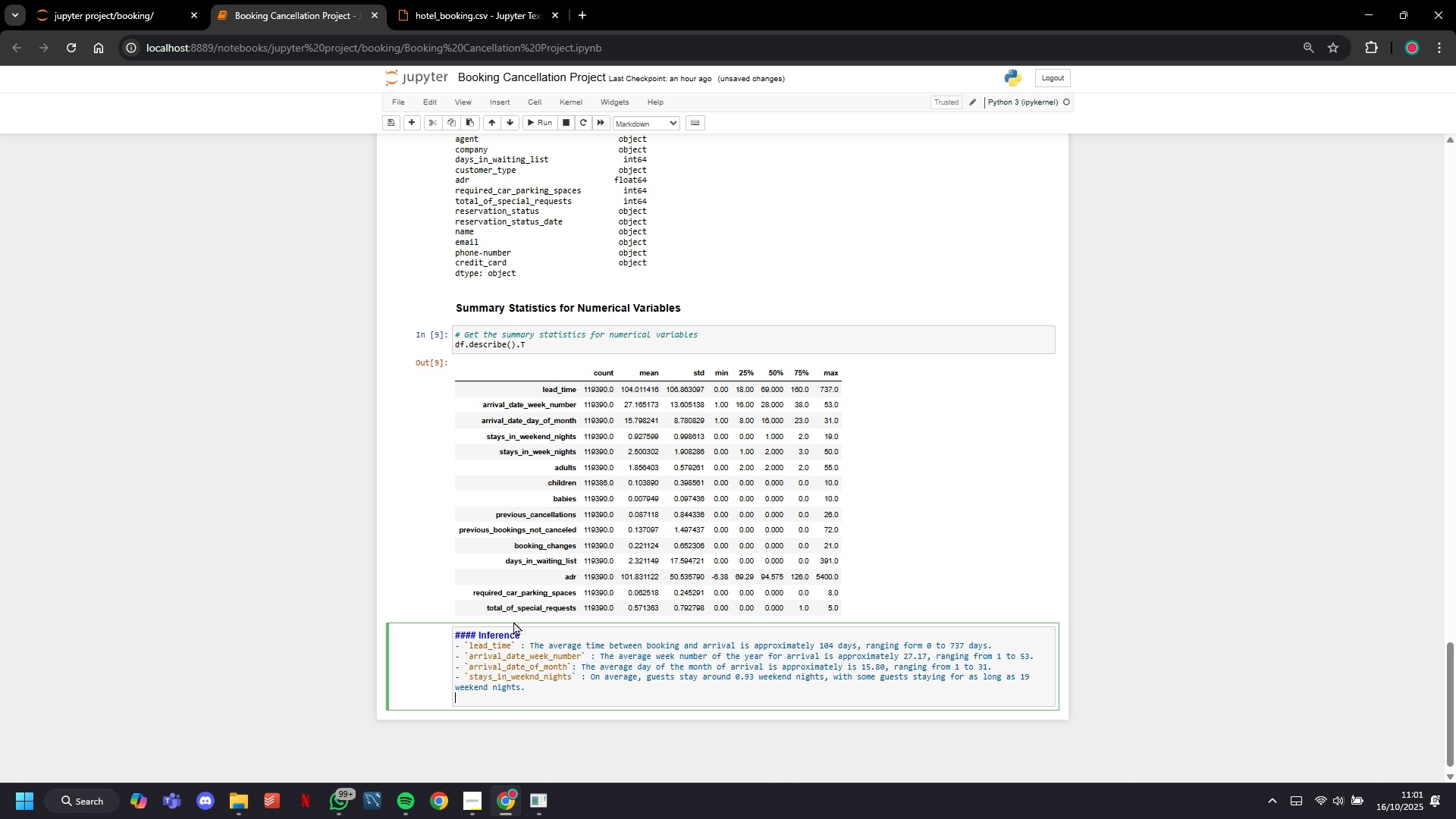 
key(Backspace)
 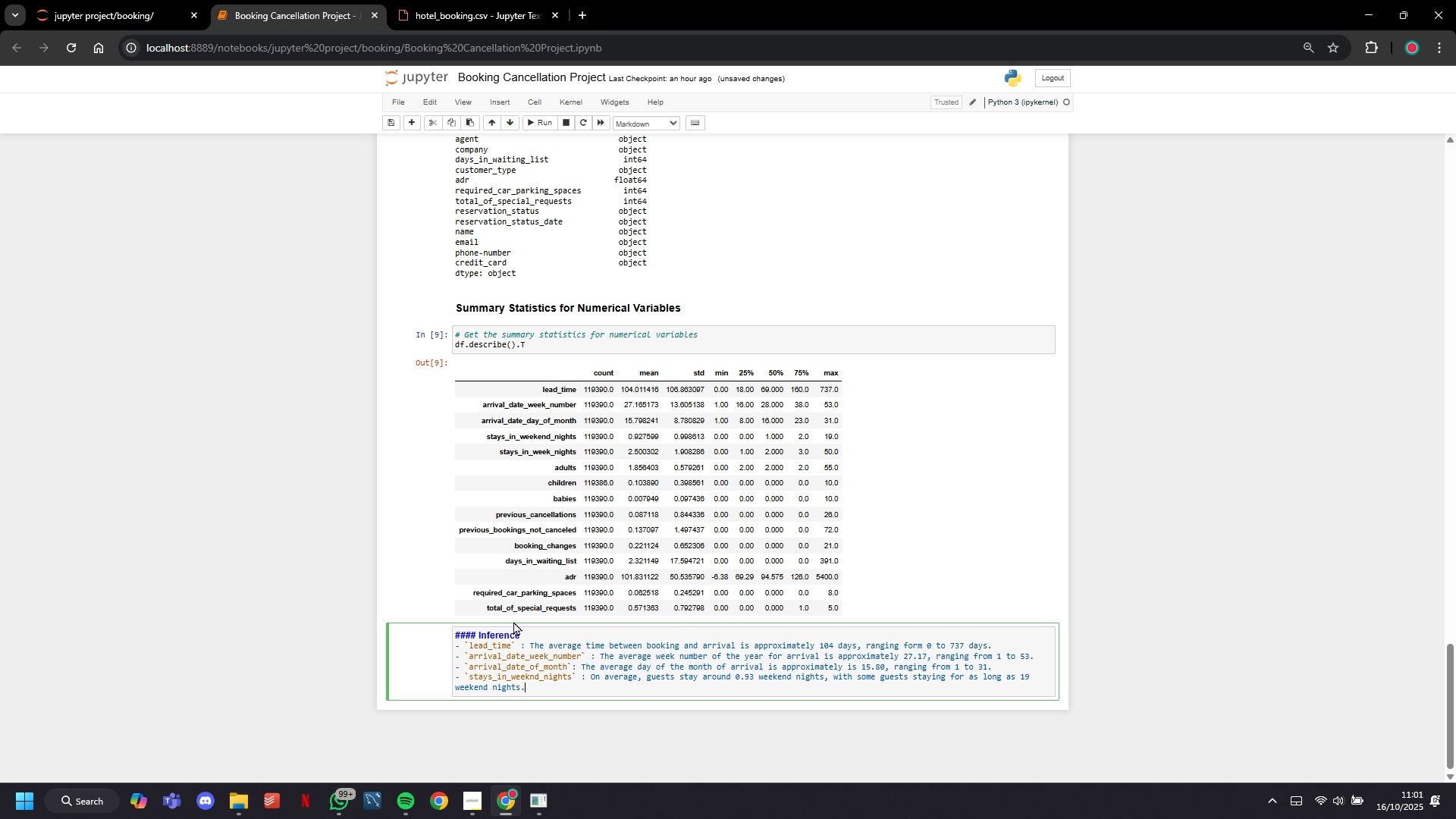 
key(Backspace)
 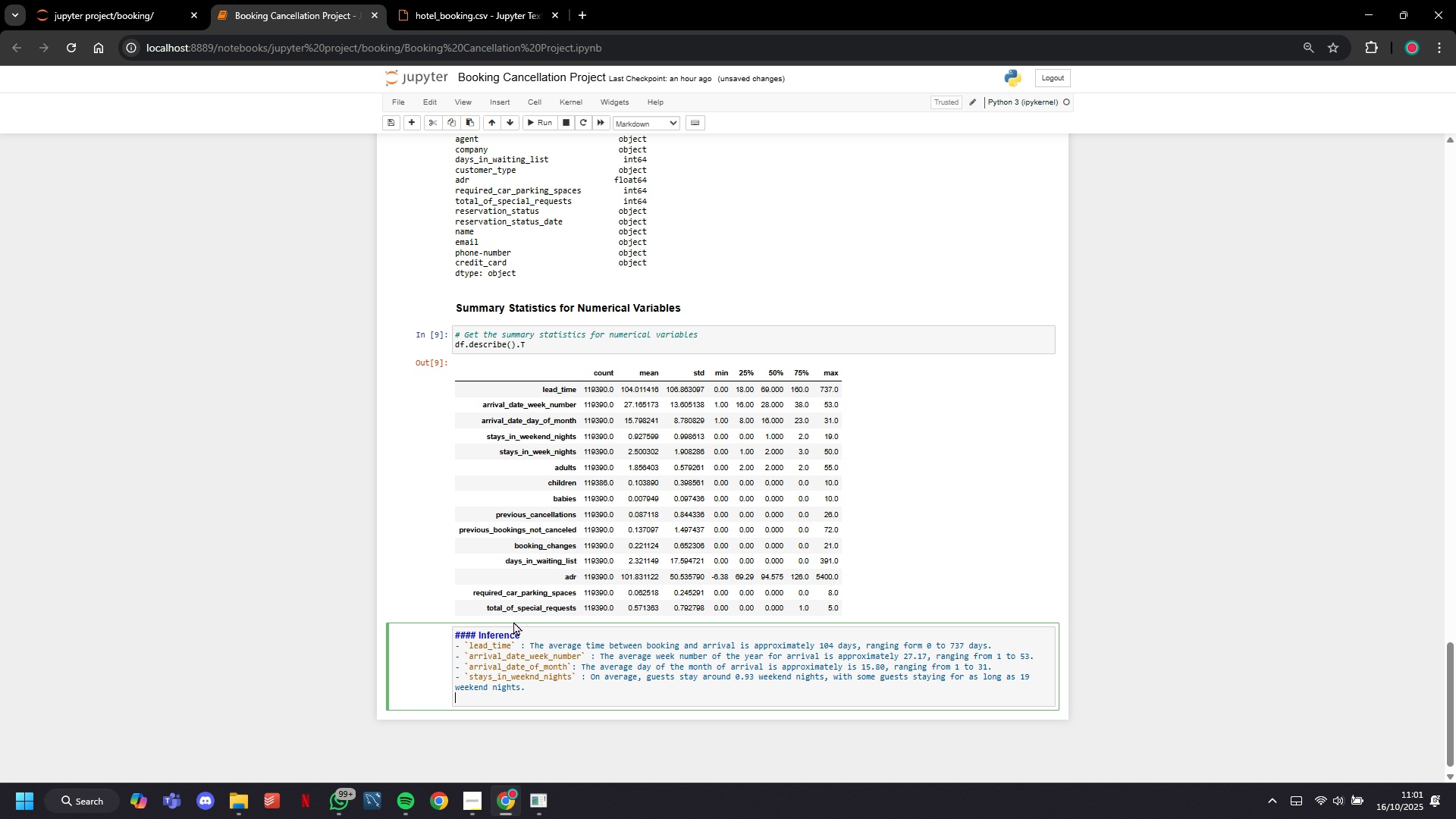 
key(Enter)
 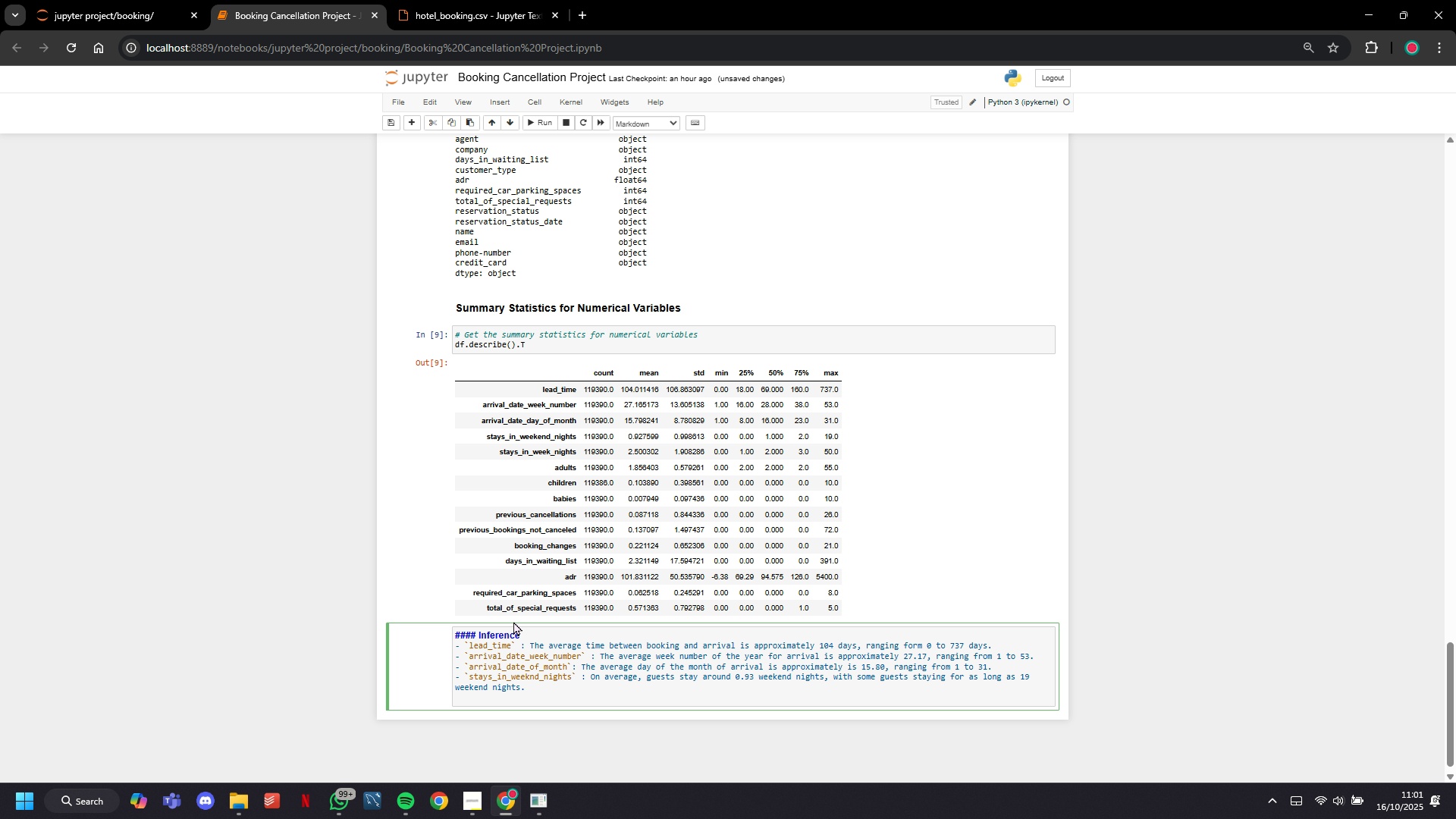 
key(Minus)
 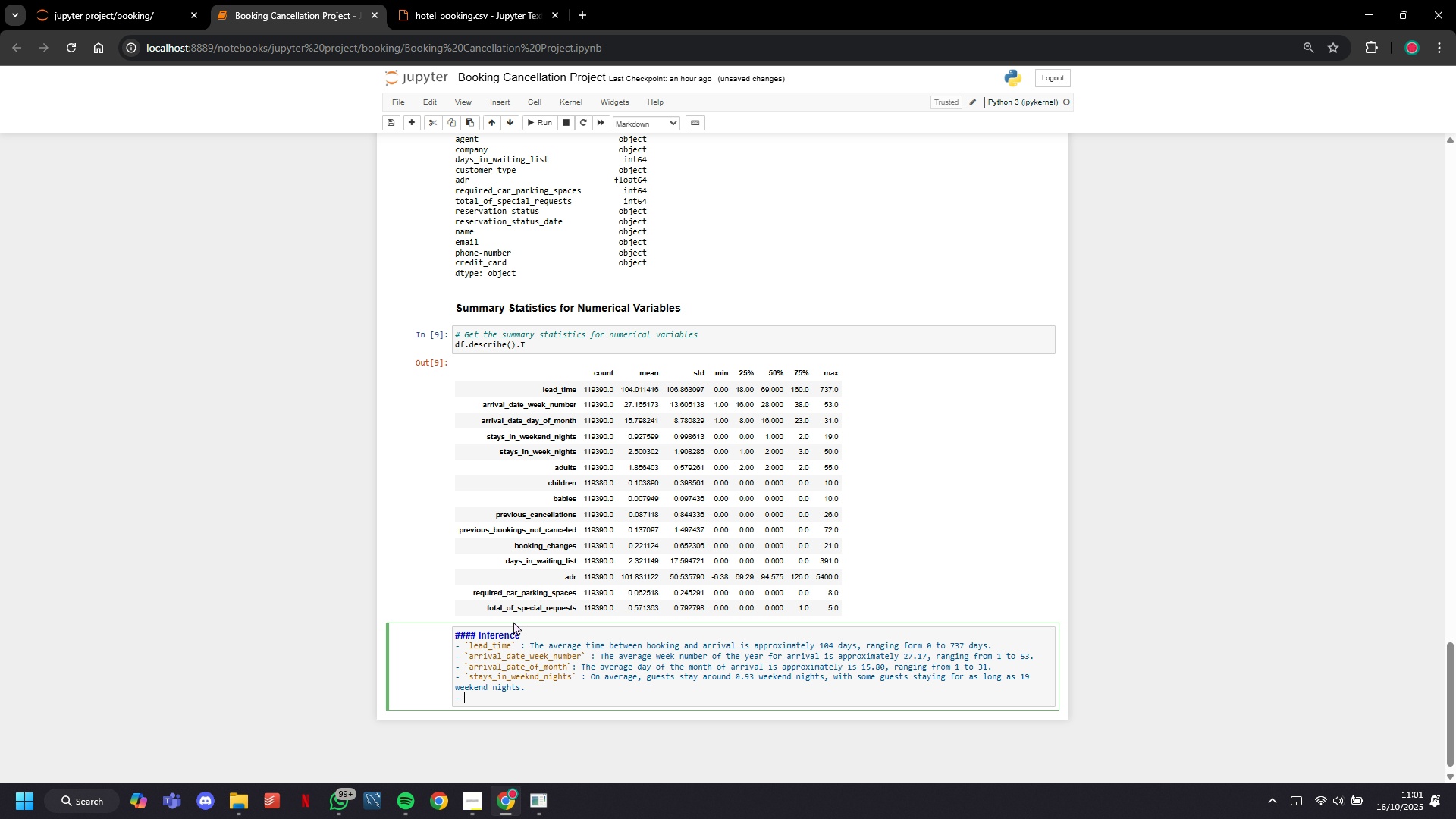 
key(Space)
 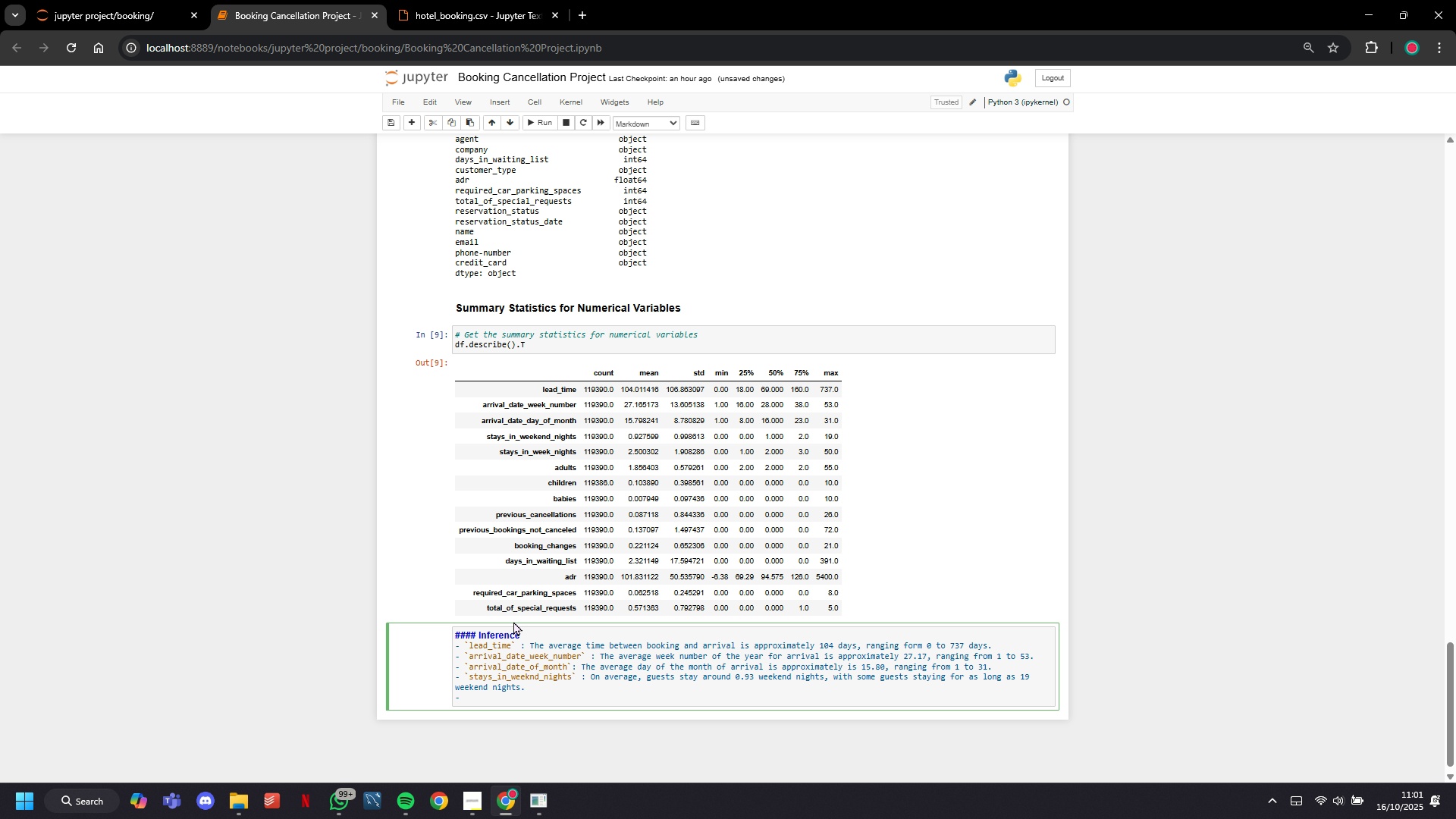 
key(Backquote)
 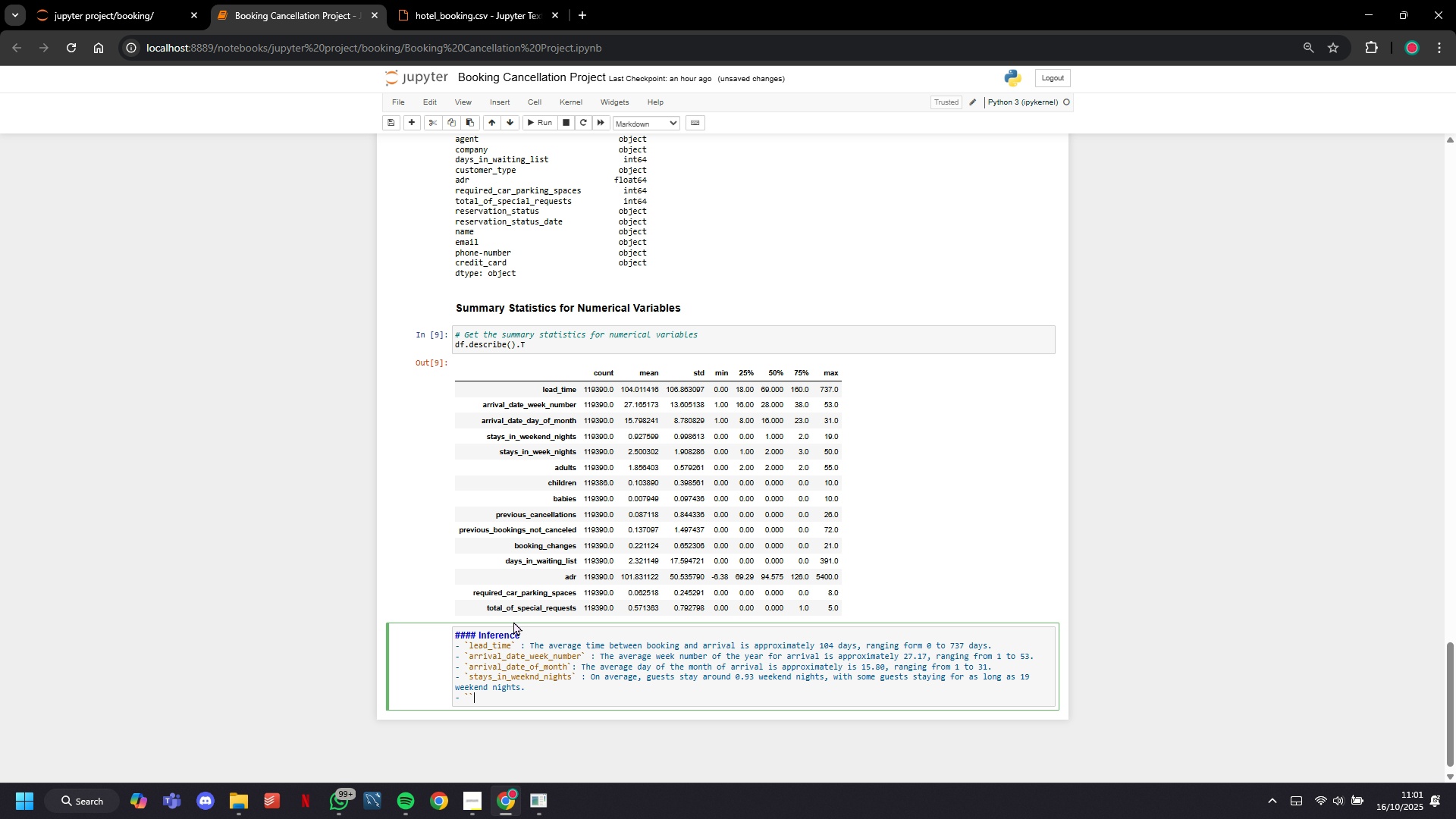 
key(Backquote)
 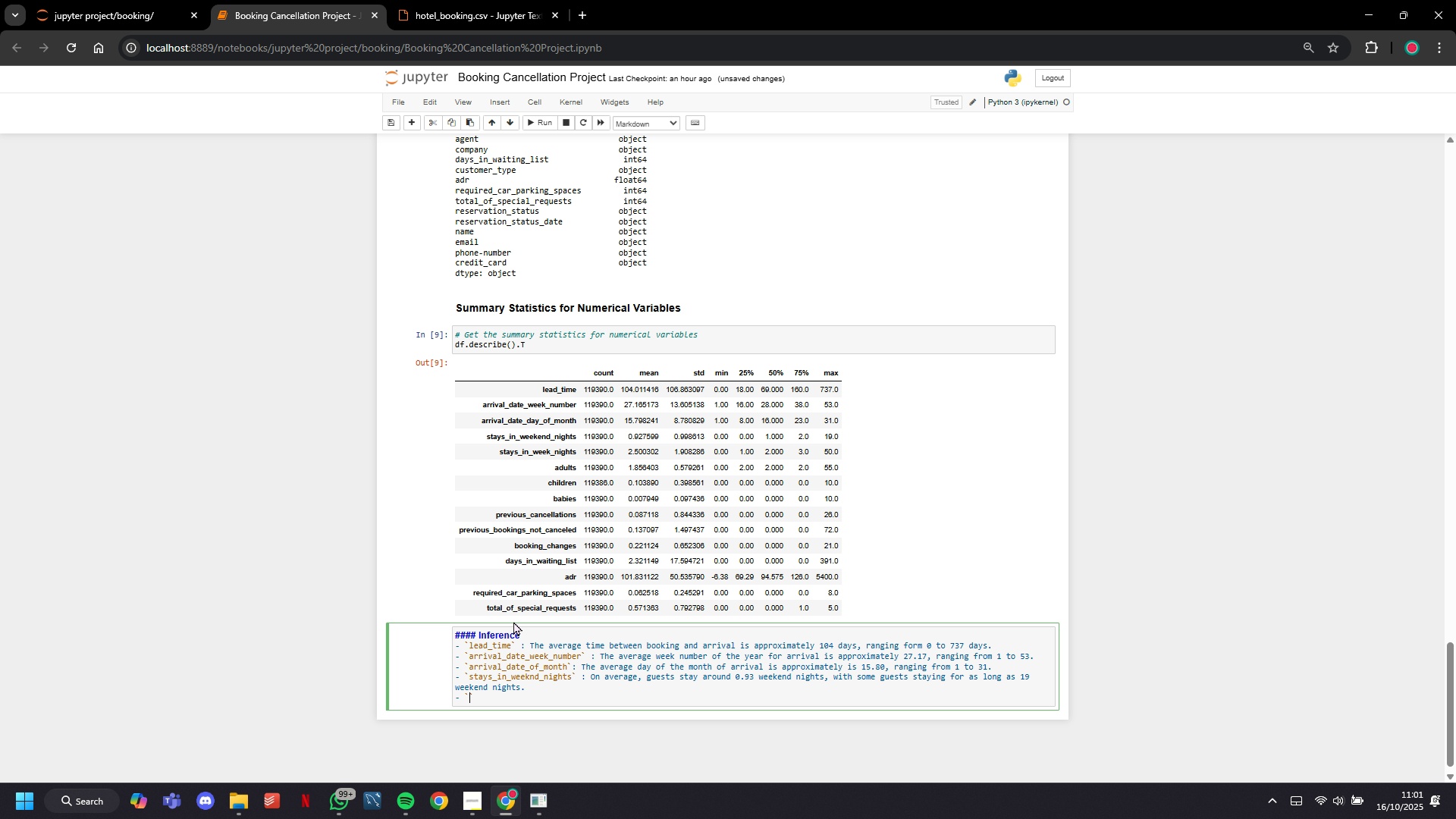 
key(ArrowLeft)
 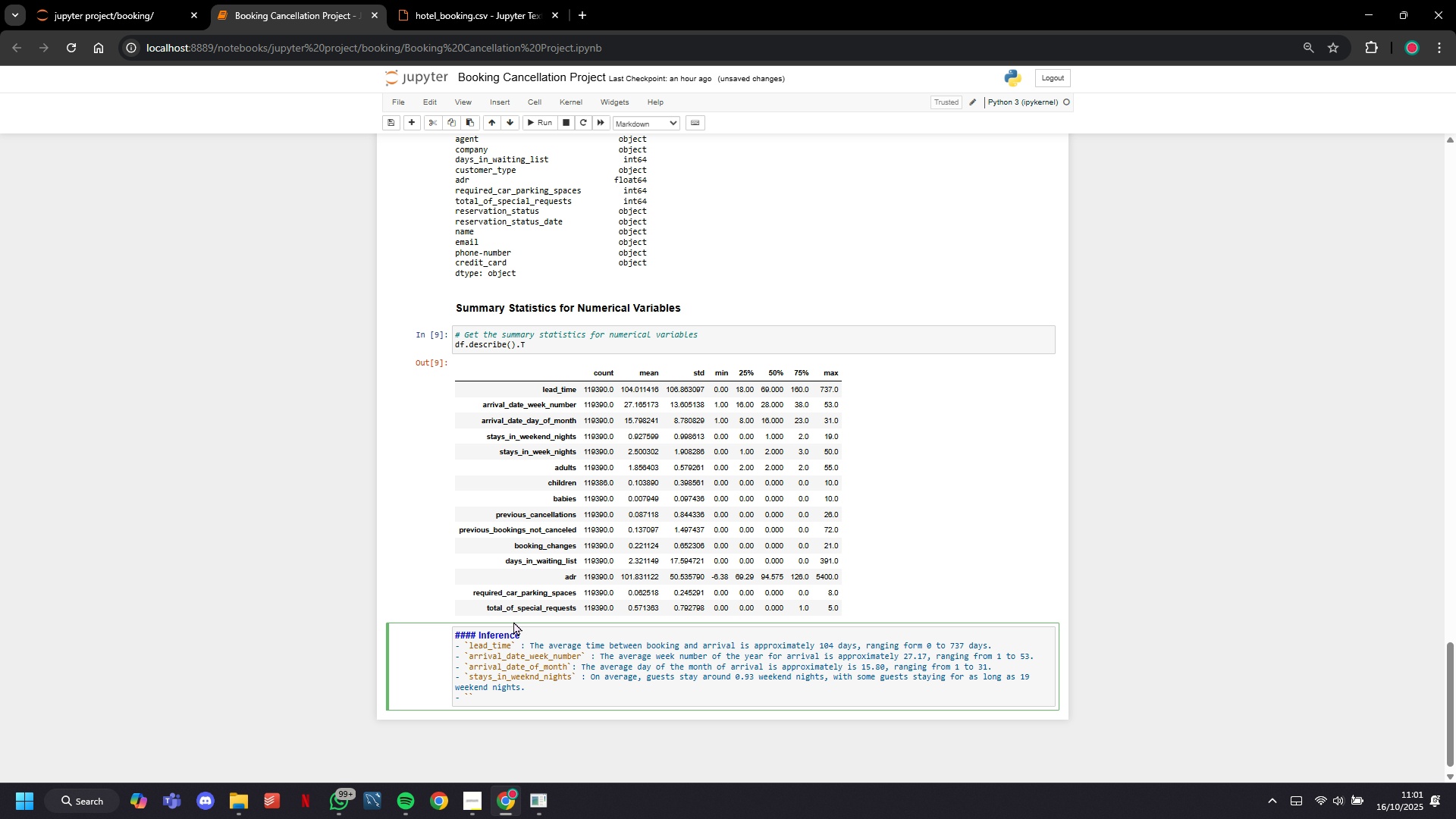 
type(stays_in_week_nights)
 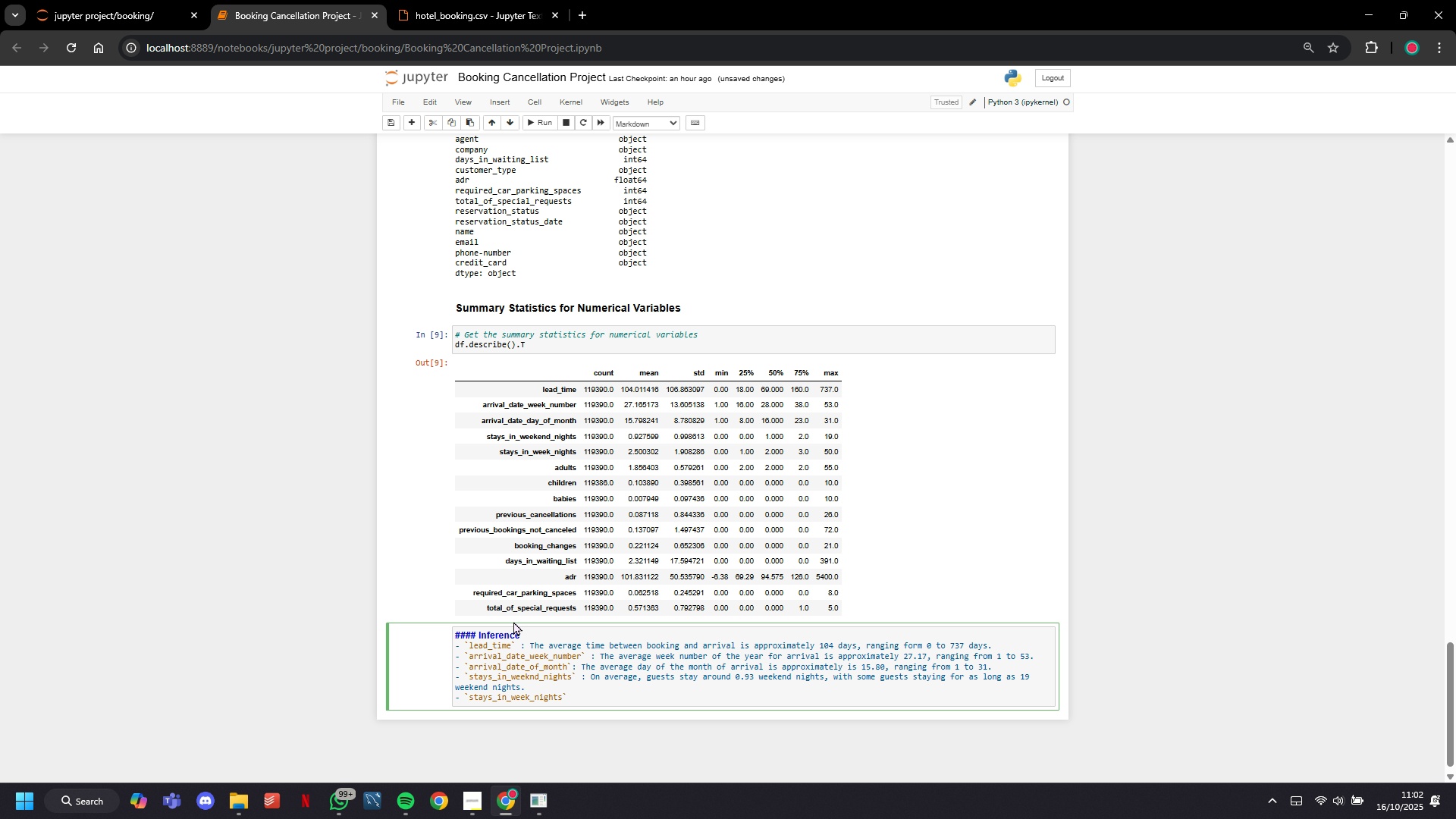 
key(ArrowUp)
 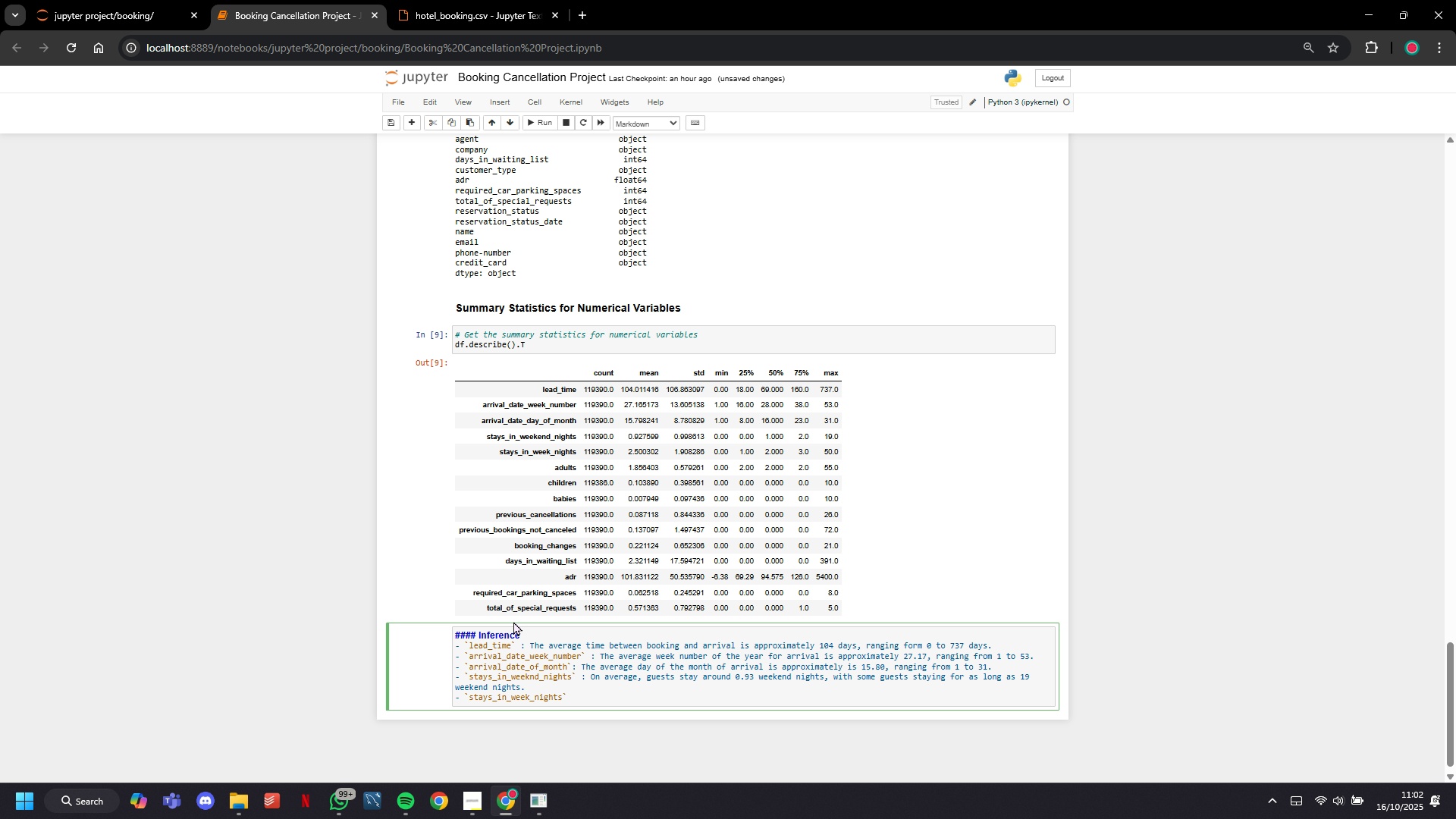 
key(ArrowUp)
 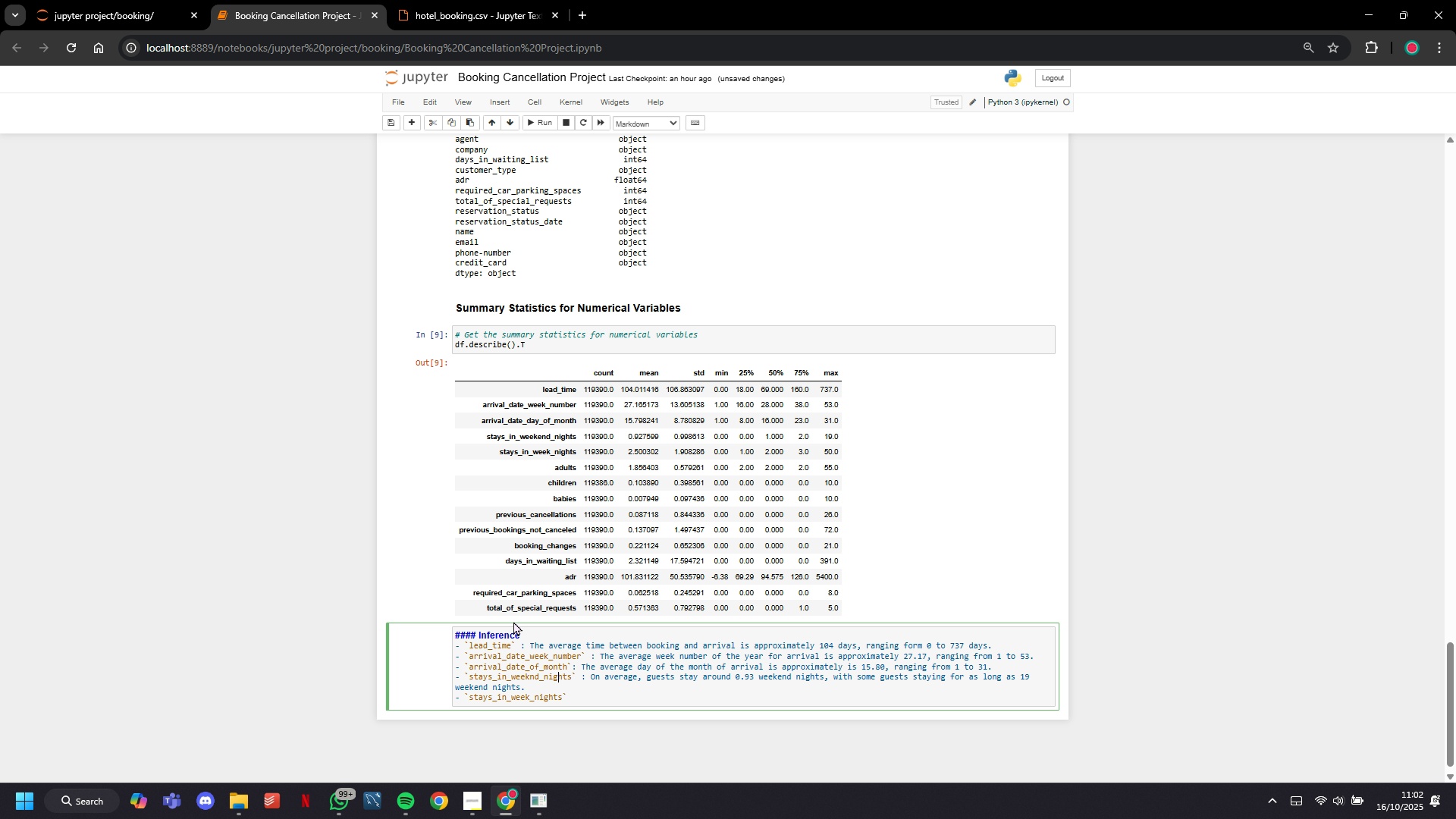 
hold_key(key=ArrowLeft, duration=0.67)
 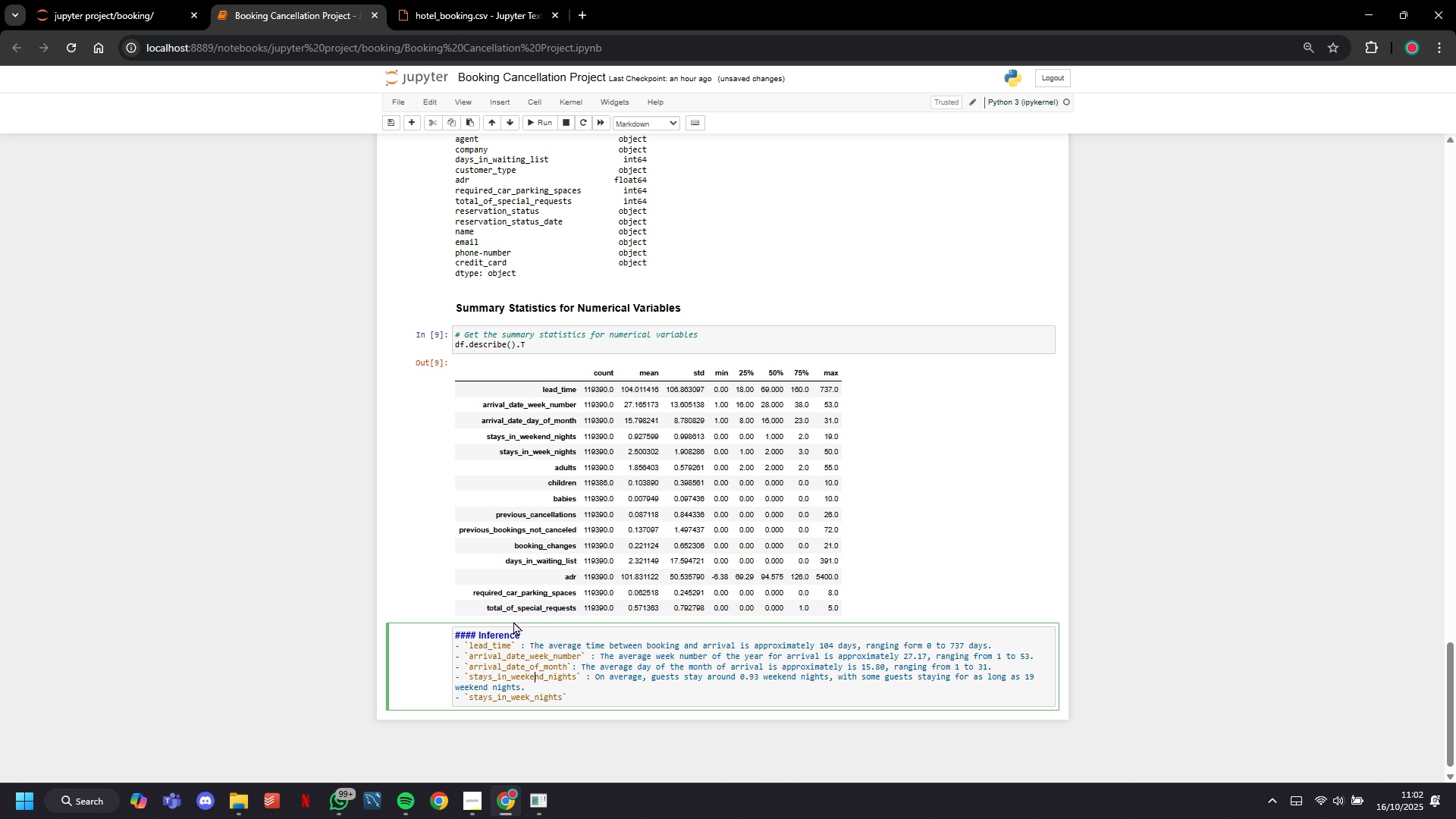 
key(E)
 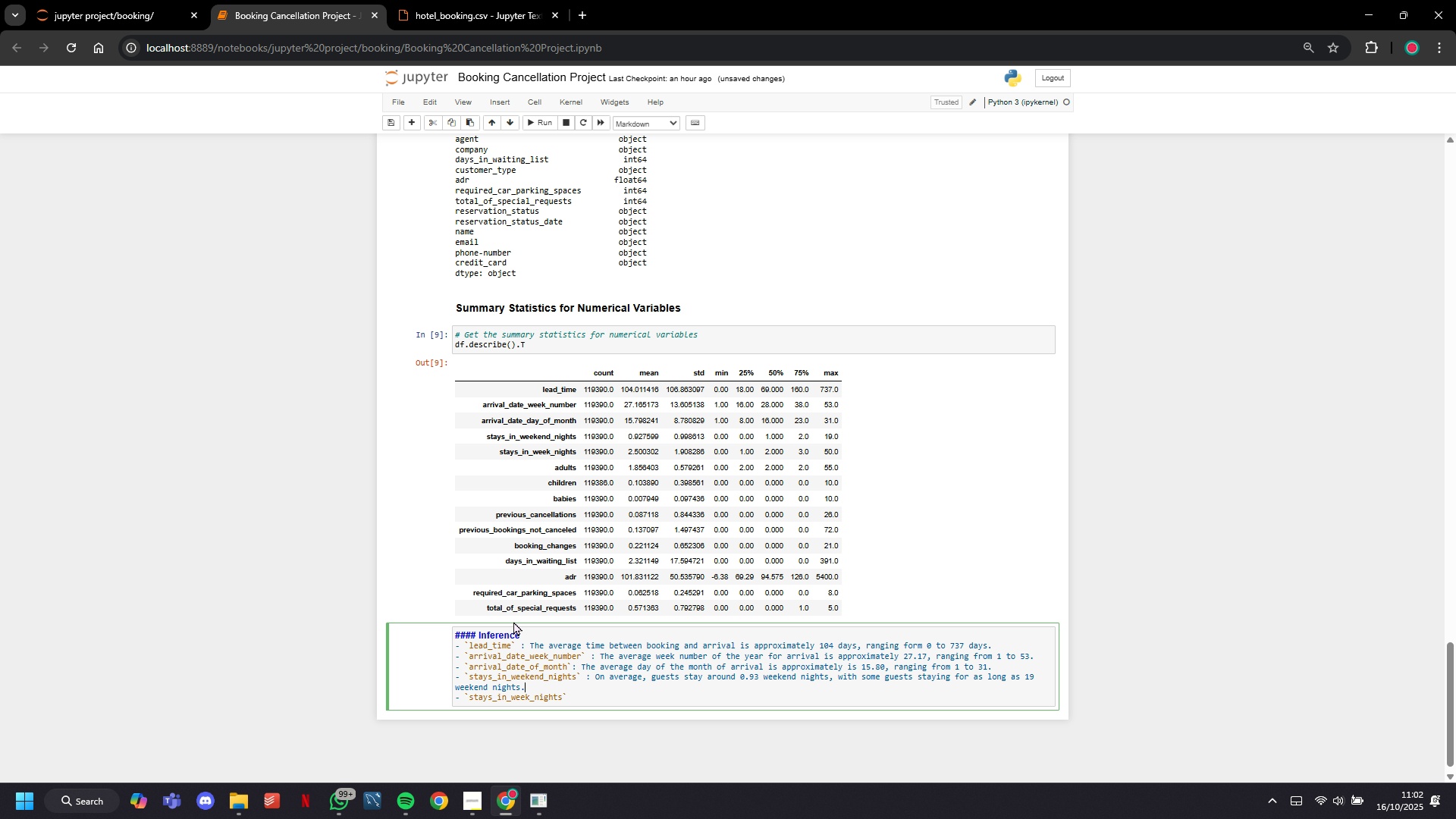 
key(ArrowDown)
 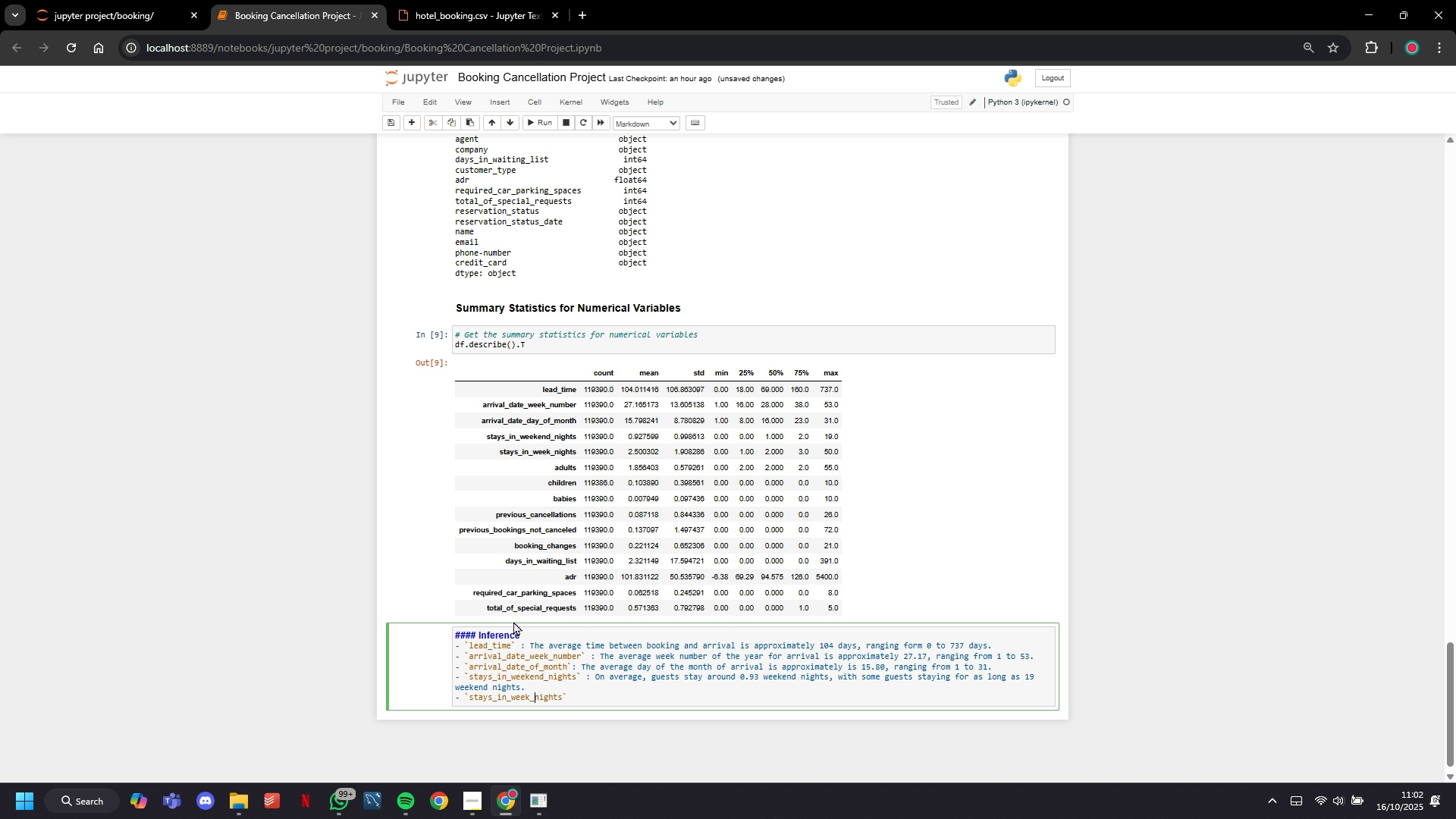 
key(ArrowDown)
 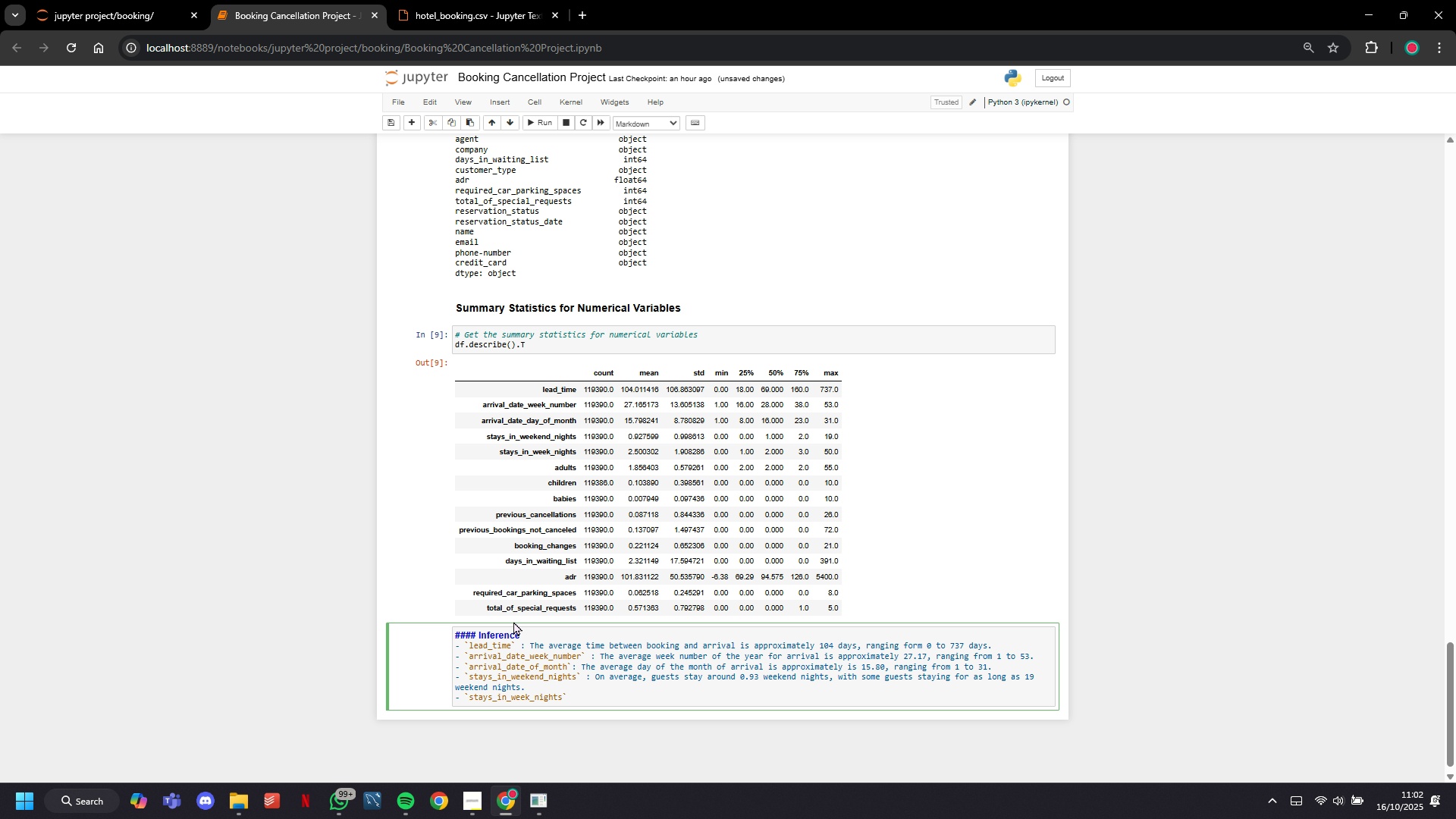 
key(ArrowRight)
 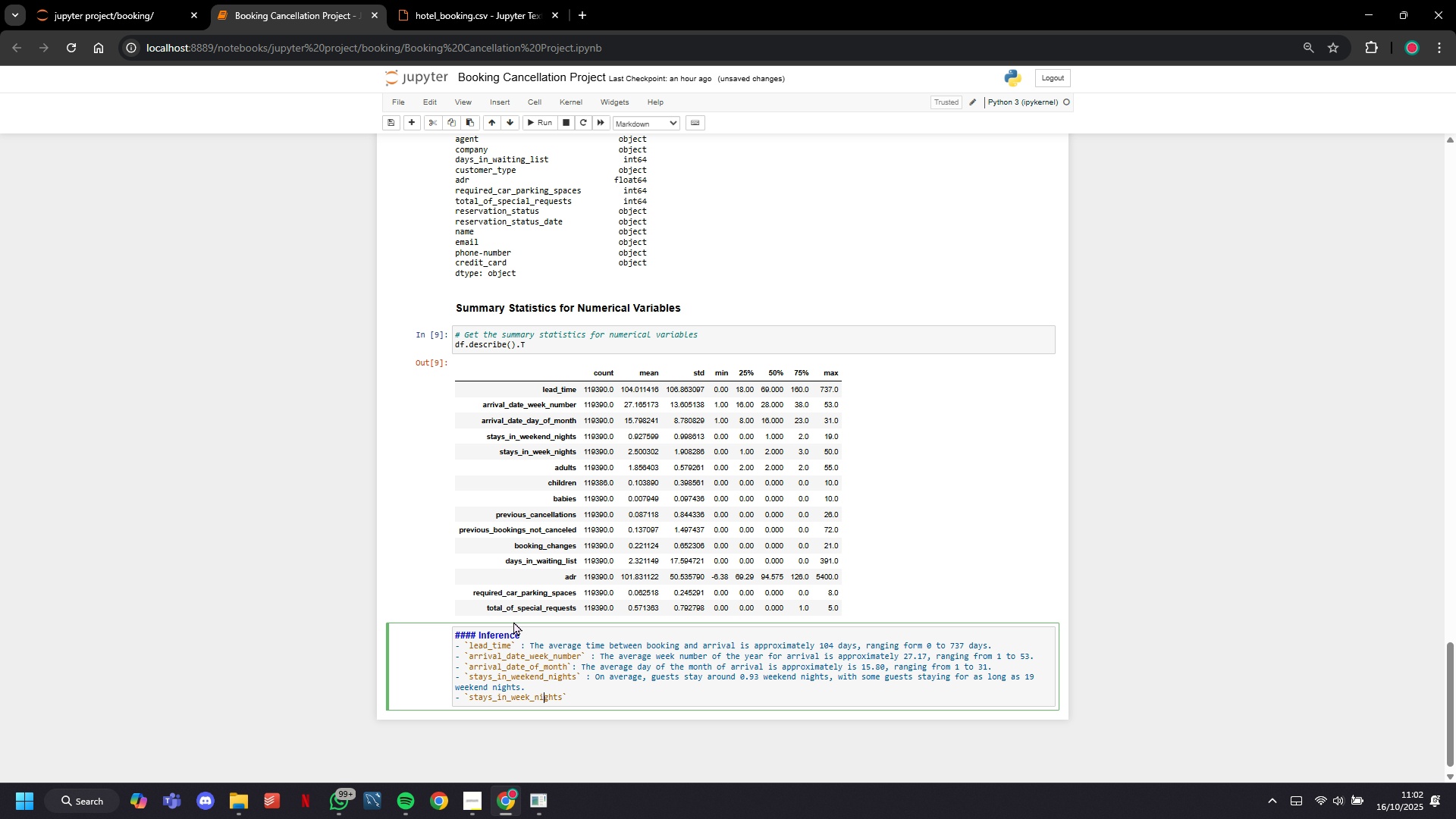 
key(ArrowRight)
 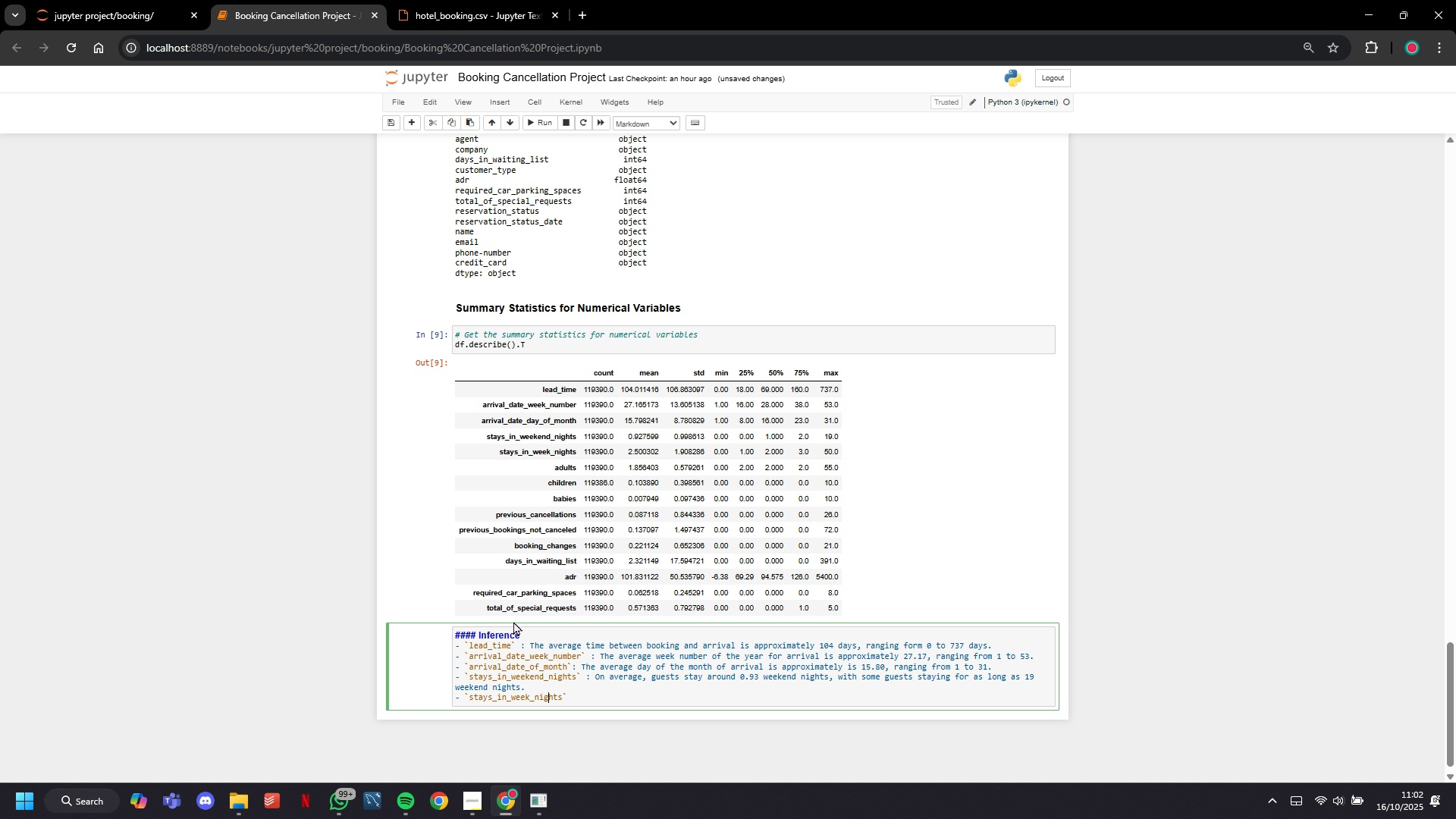 
key(ArrowRight)
 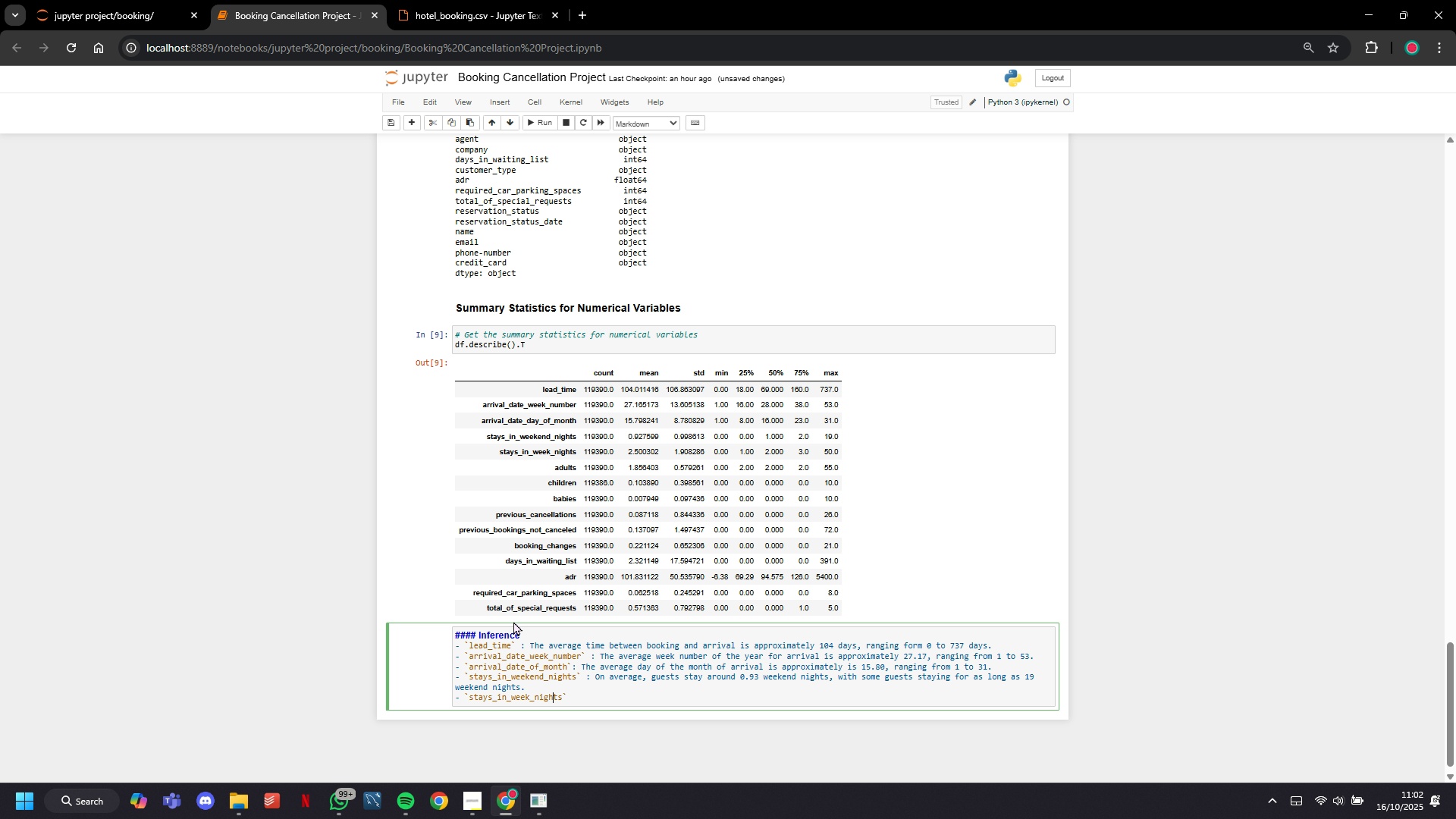 
key(ArrowRight)
 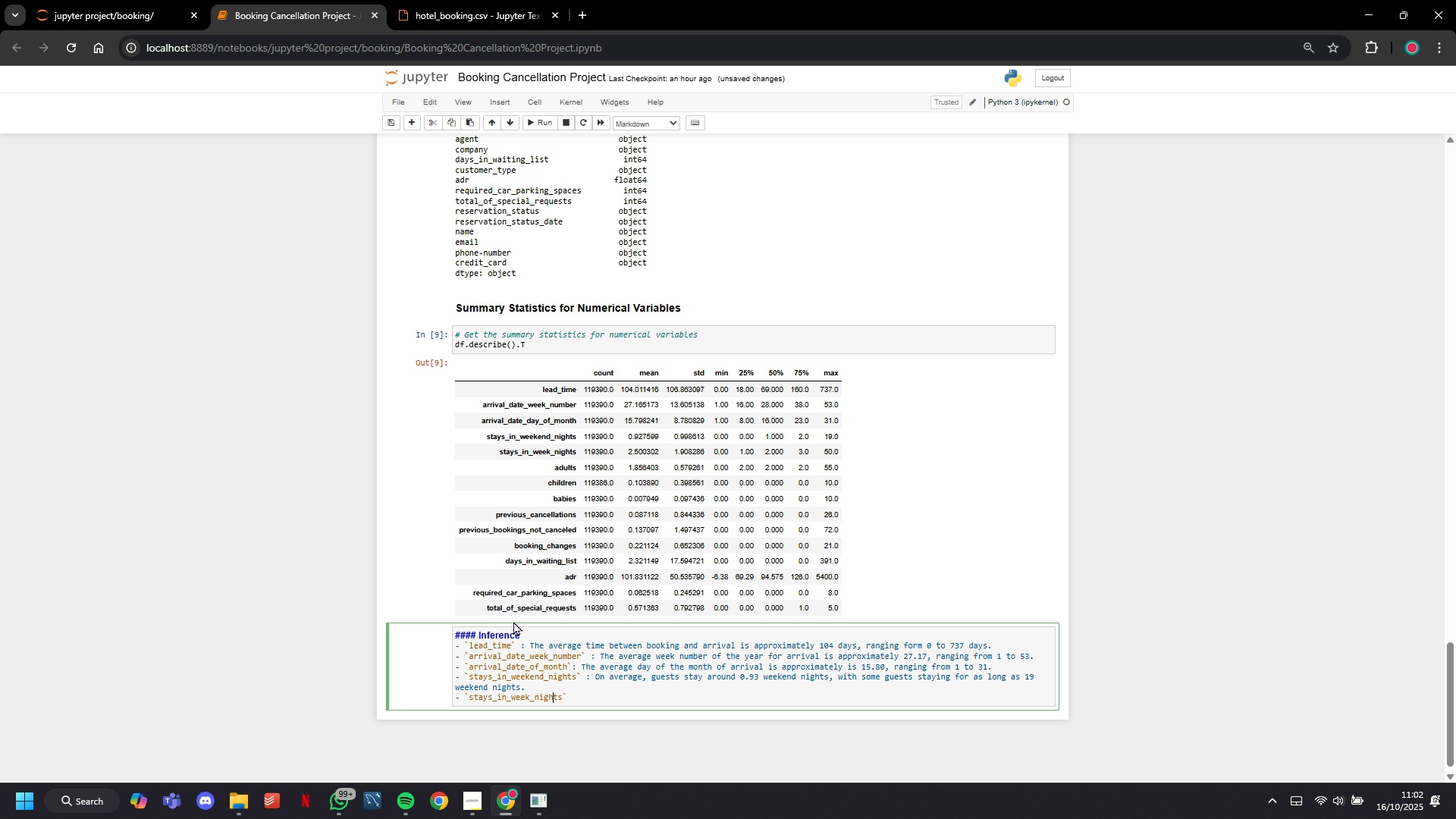 
key(ArrowRight)
 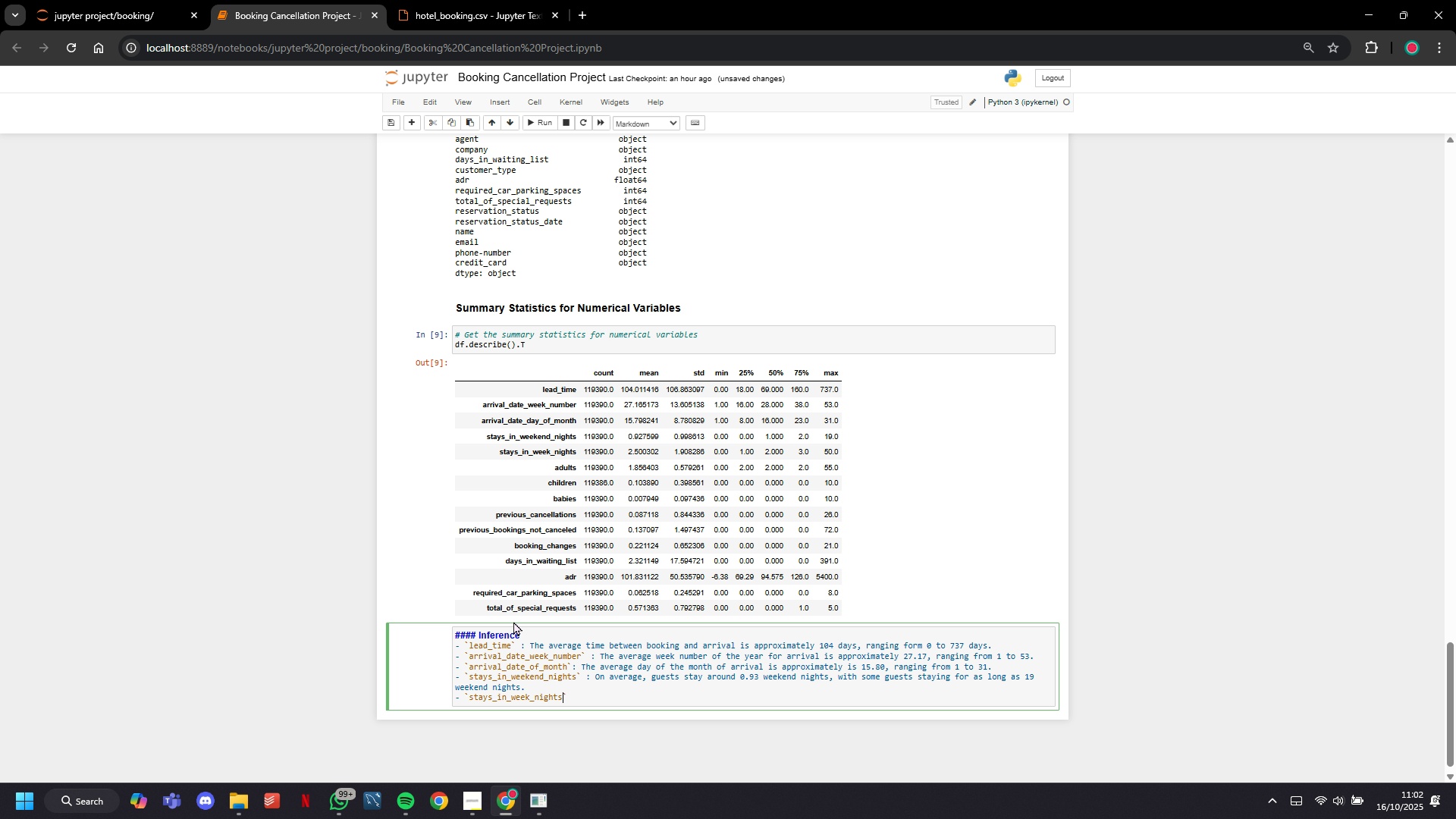 
key(ArrowRight)
 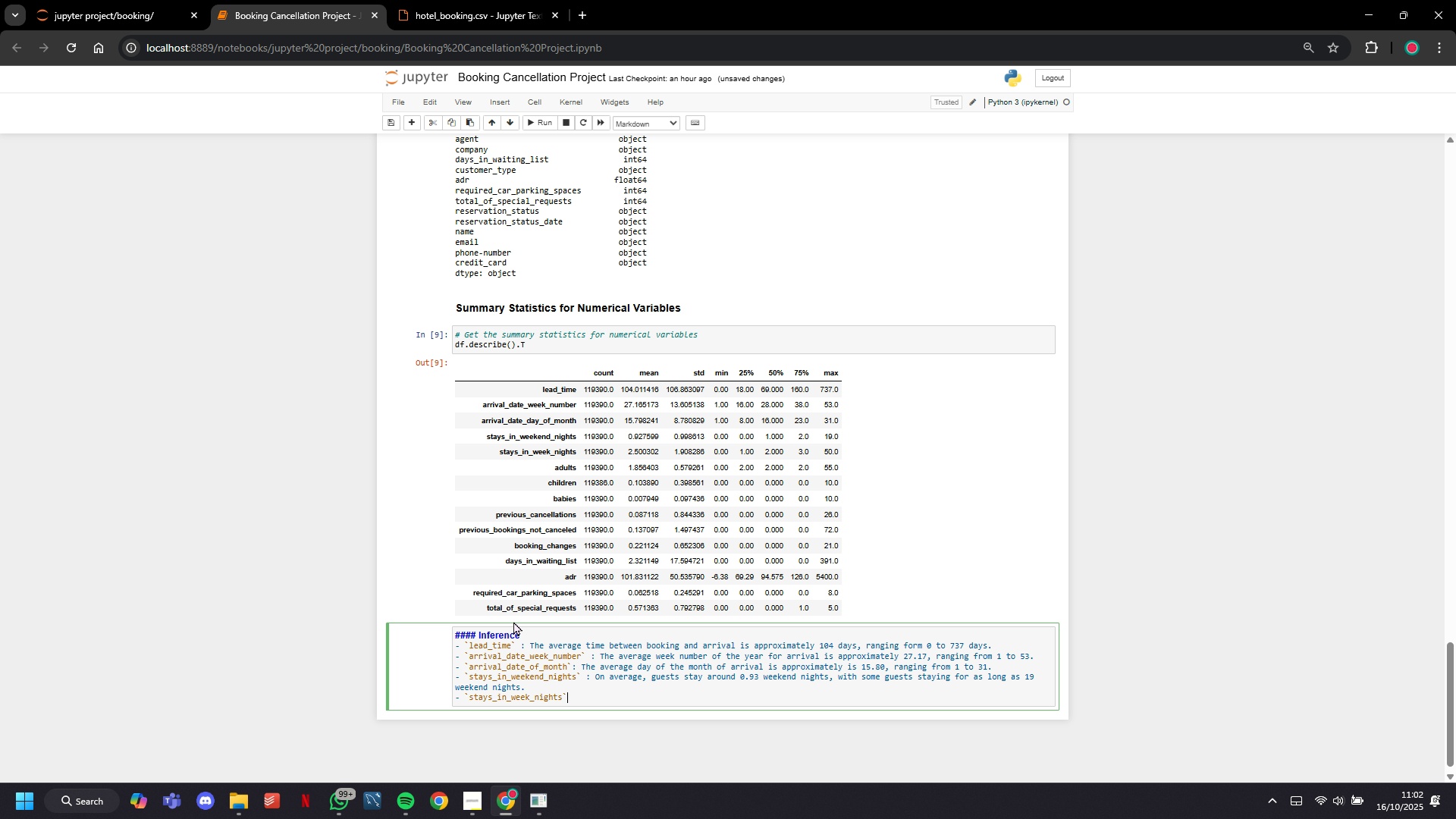 
key(ArrowRight)
 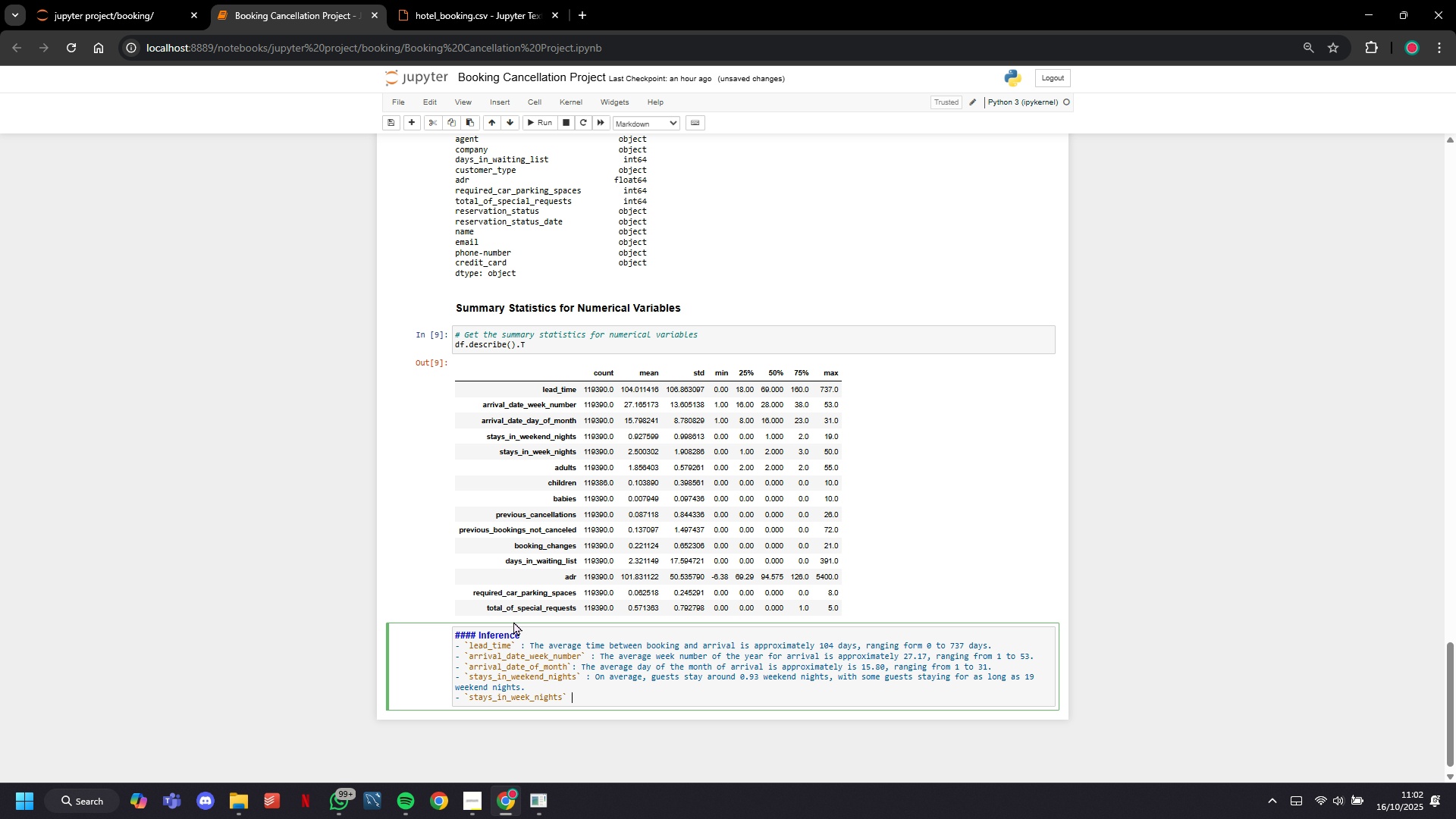 
type( : On average, guests stay for about )
 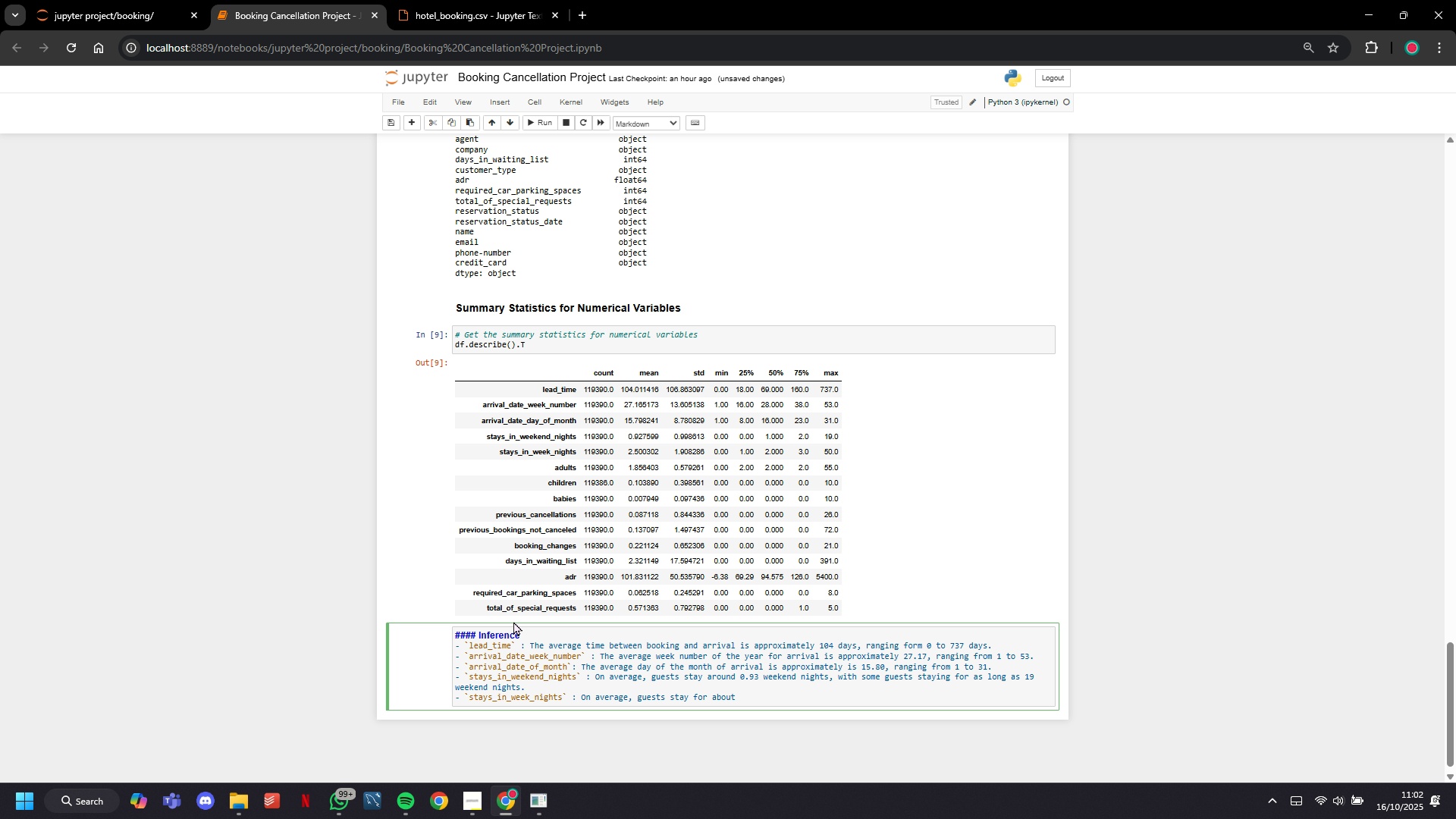 
wait(8.45)
 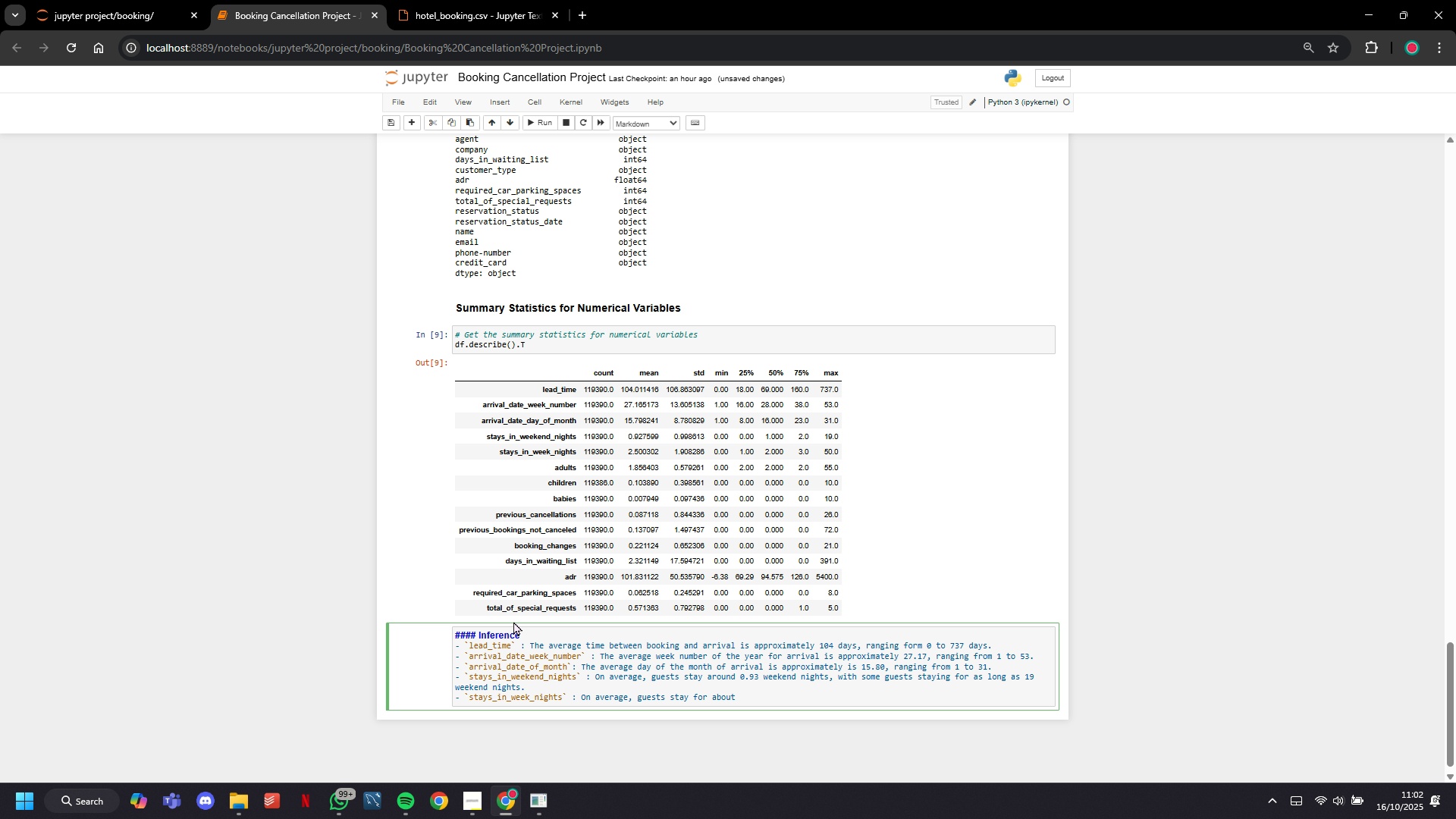 
type(2.5 week nights, with stays ranging from 0 to 50 week nights)
 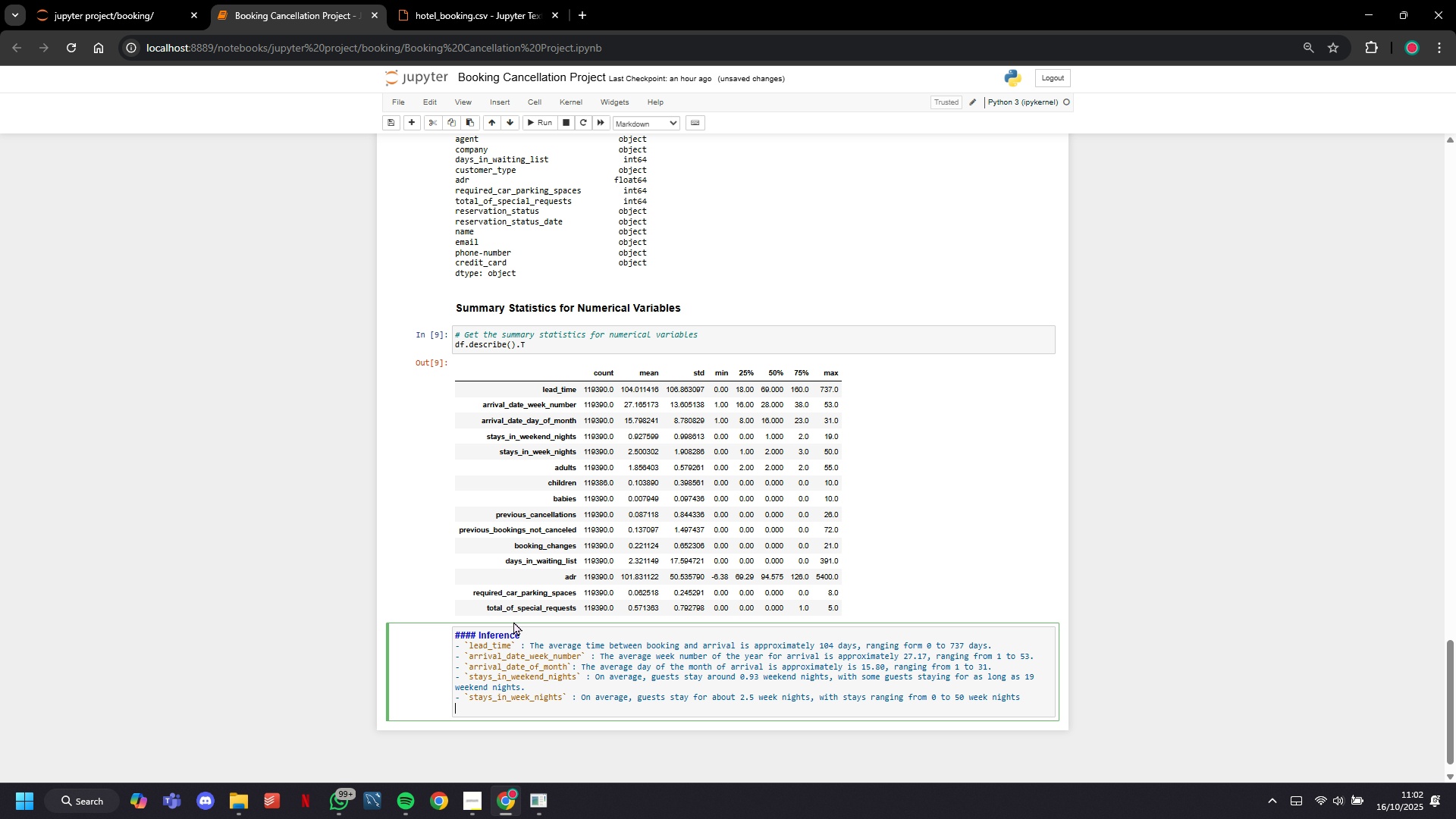 
key(Enter)
 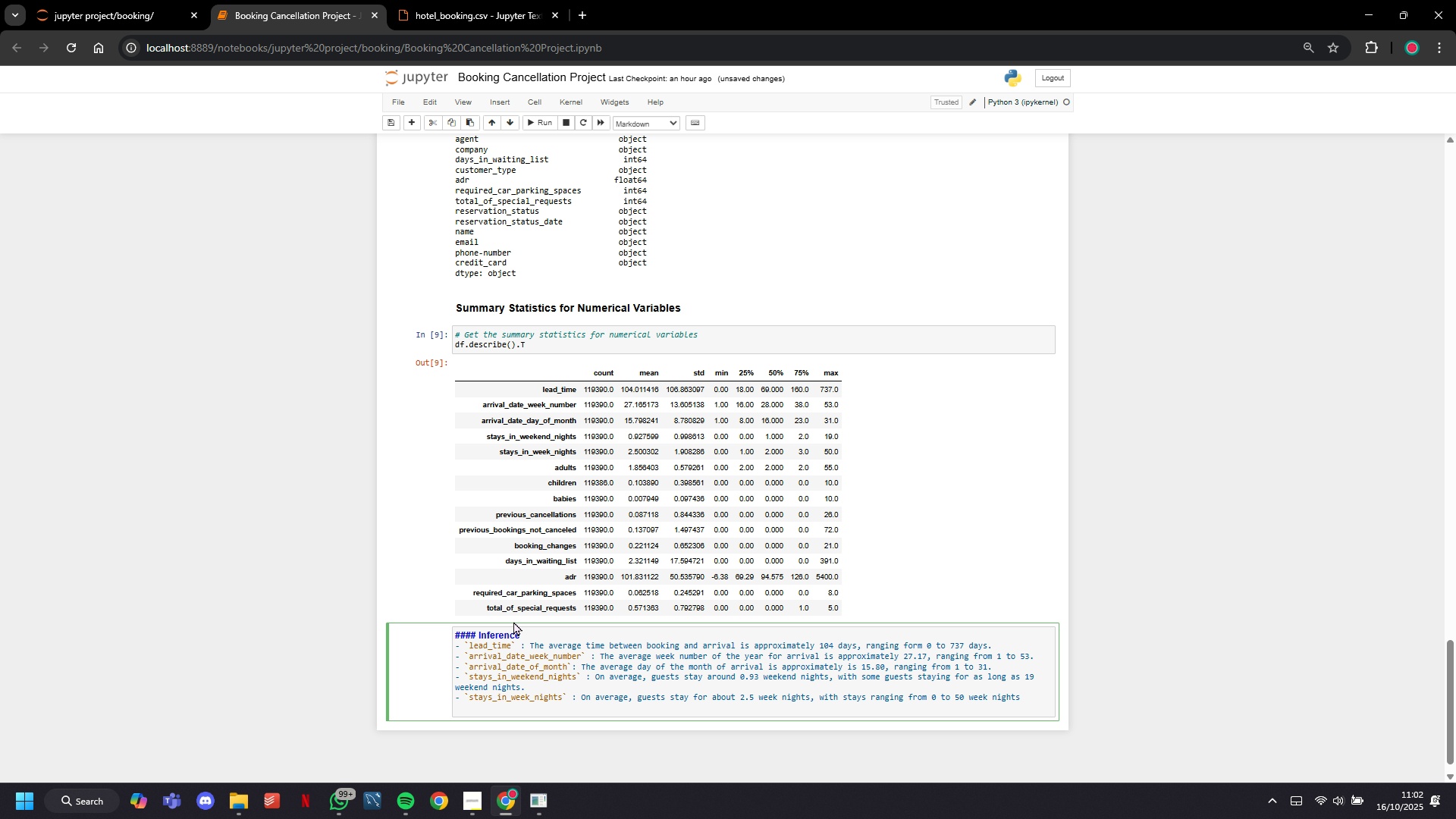 
key(Minus)
 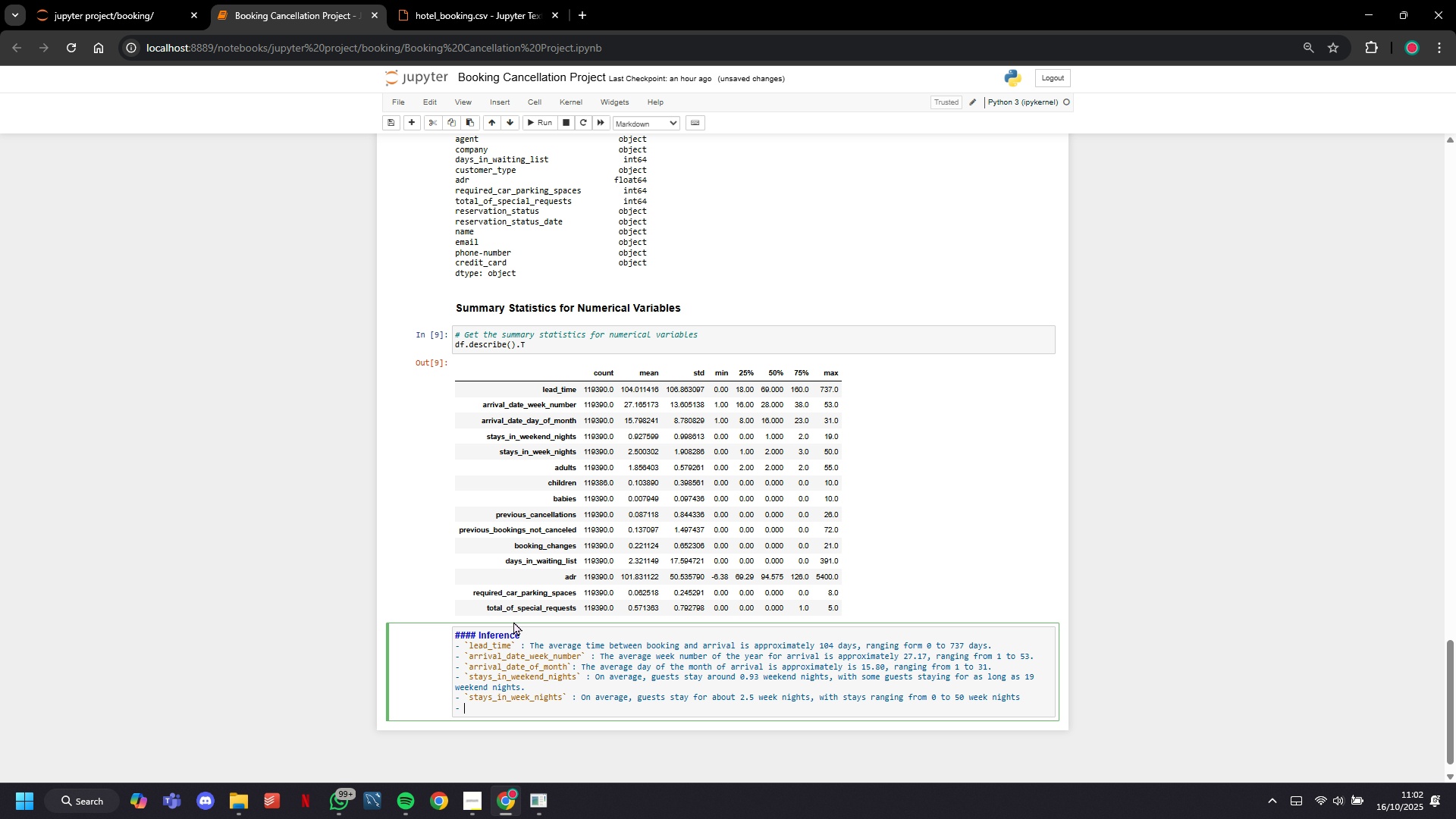 
key(Space)
 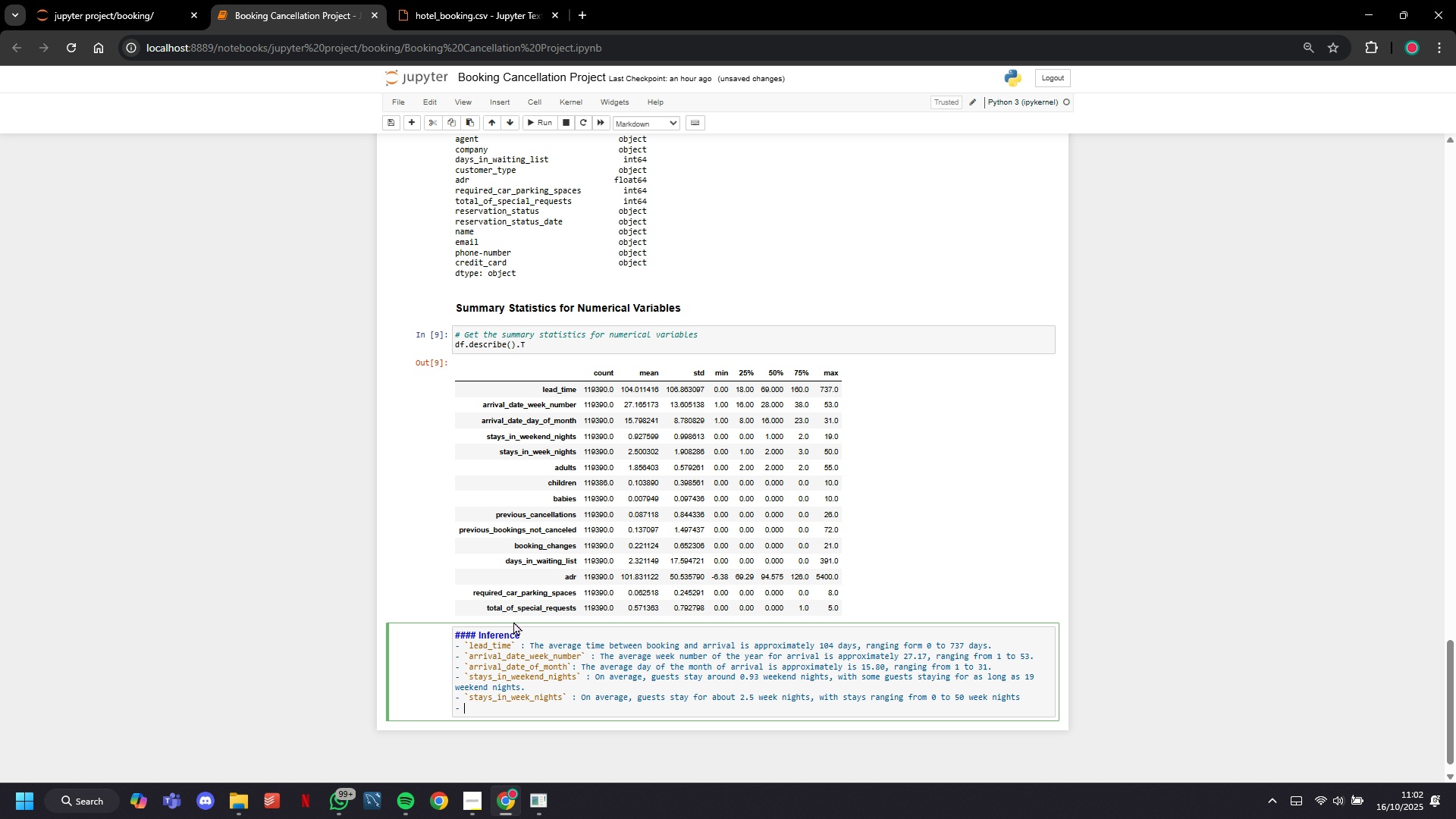 
key(Backquote)
 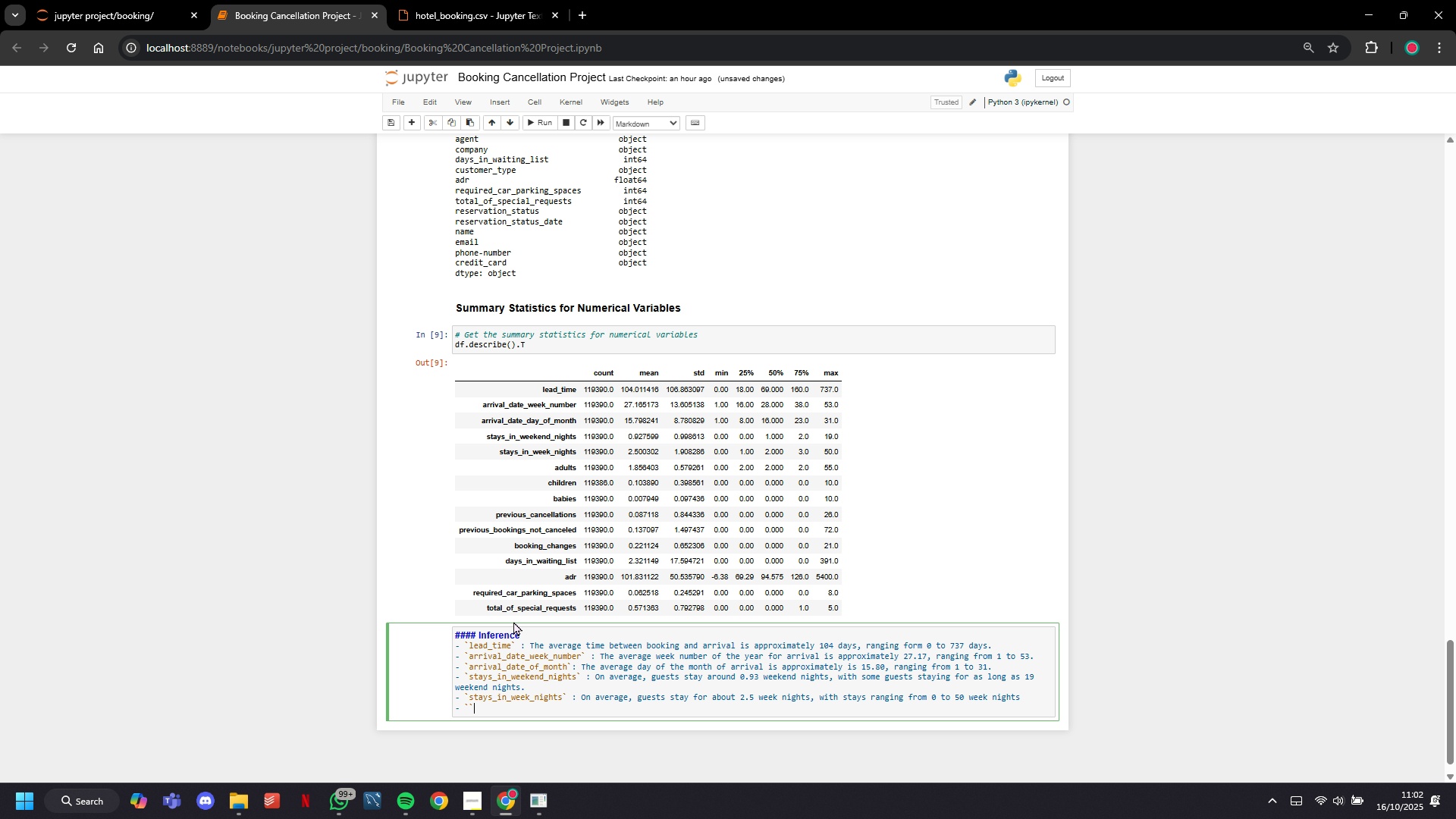 
key(Backquote)
 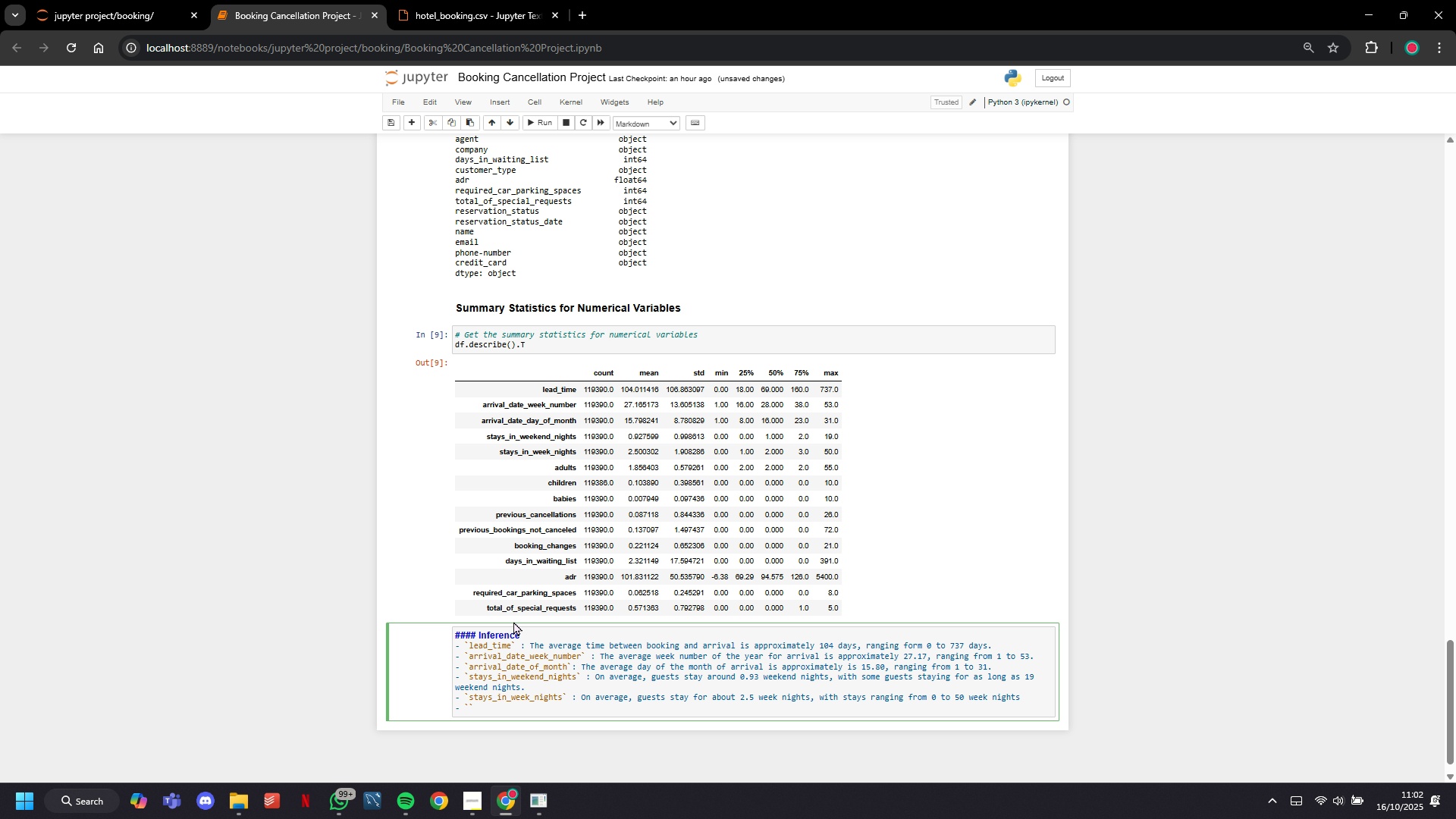 
key(ArrowLeft)
 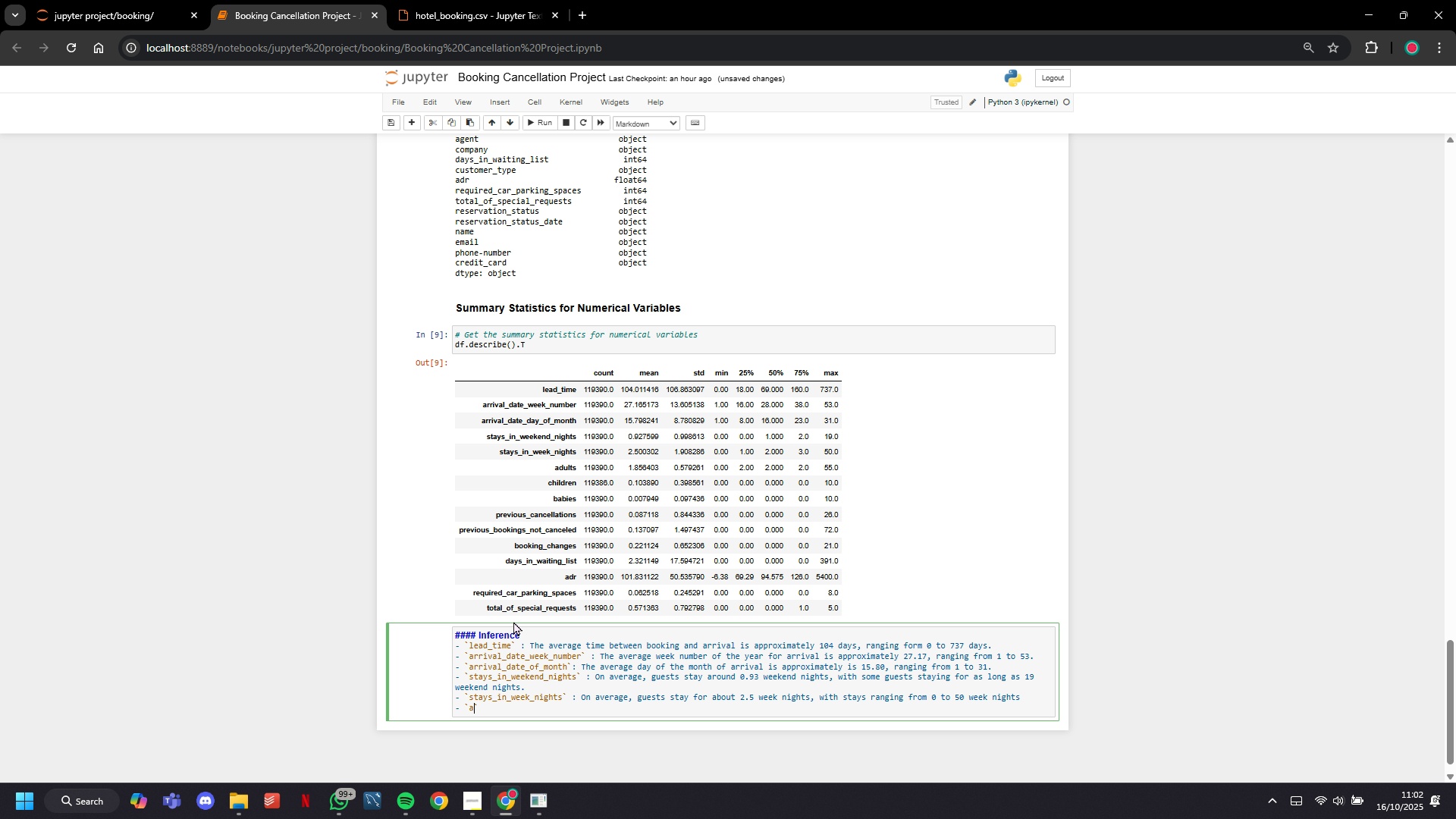 
type(adult)
 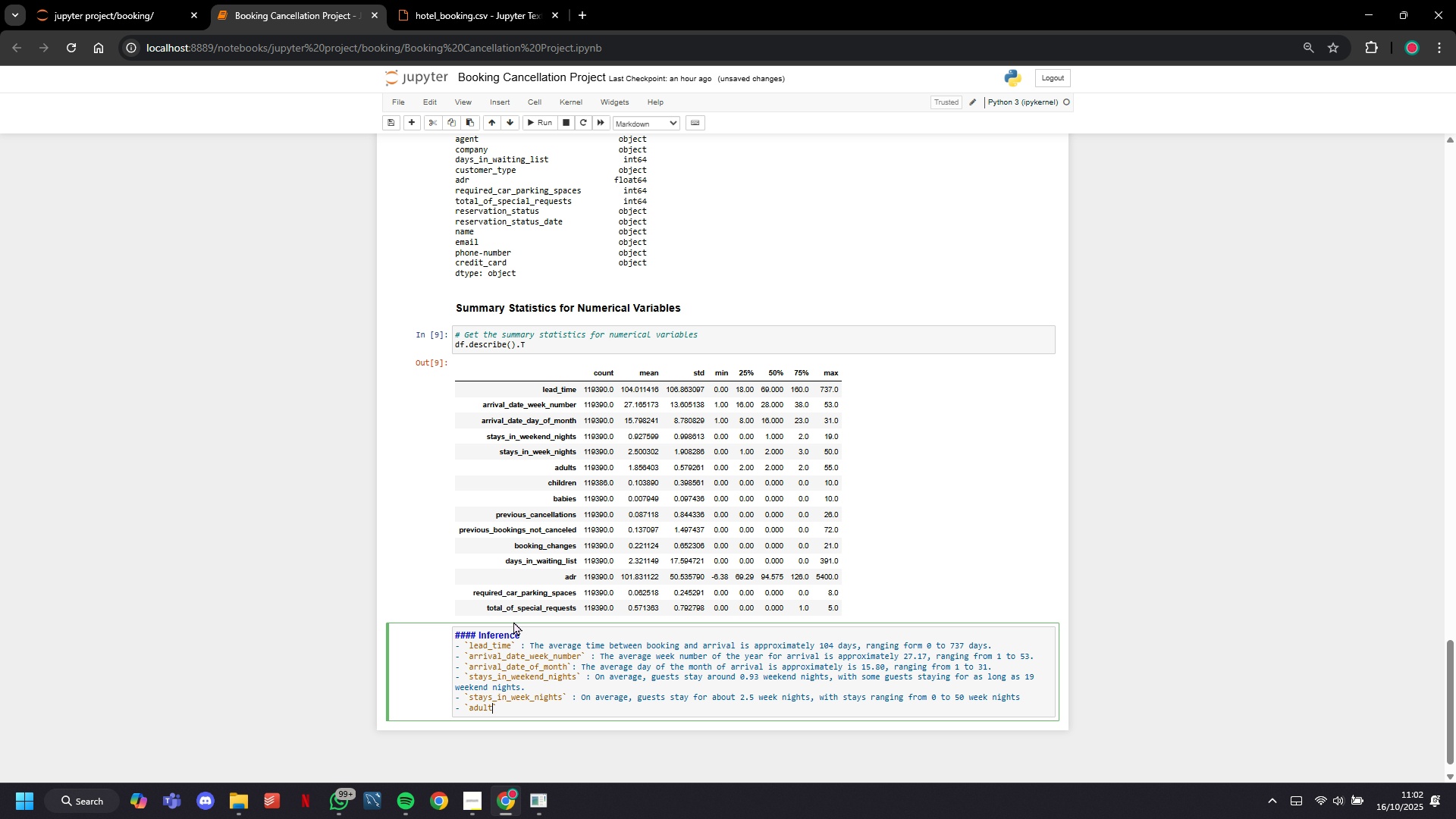 
key(ArrowRight)
 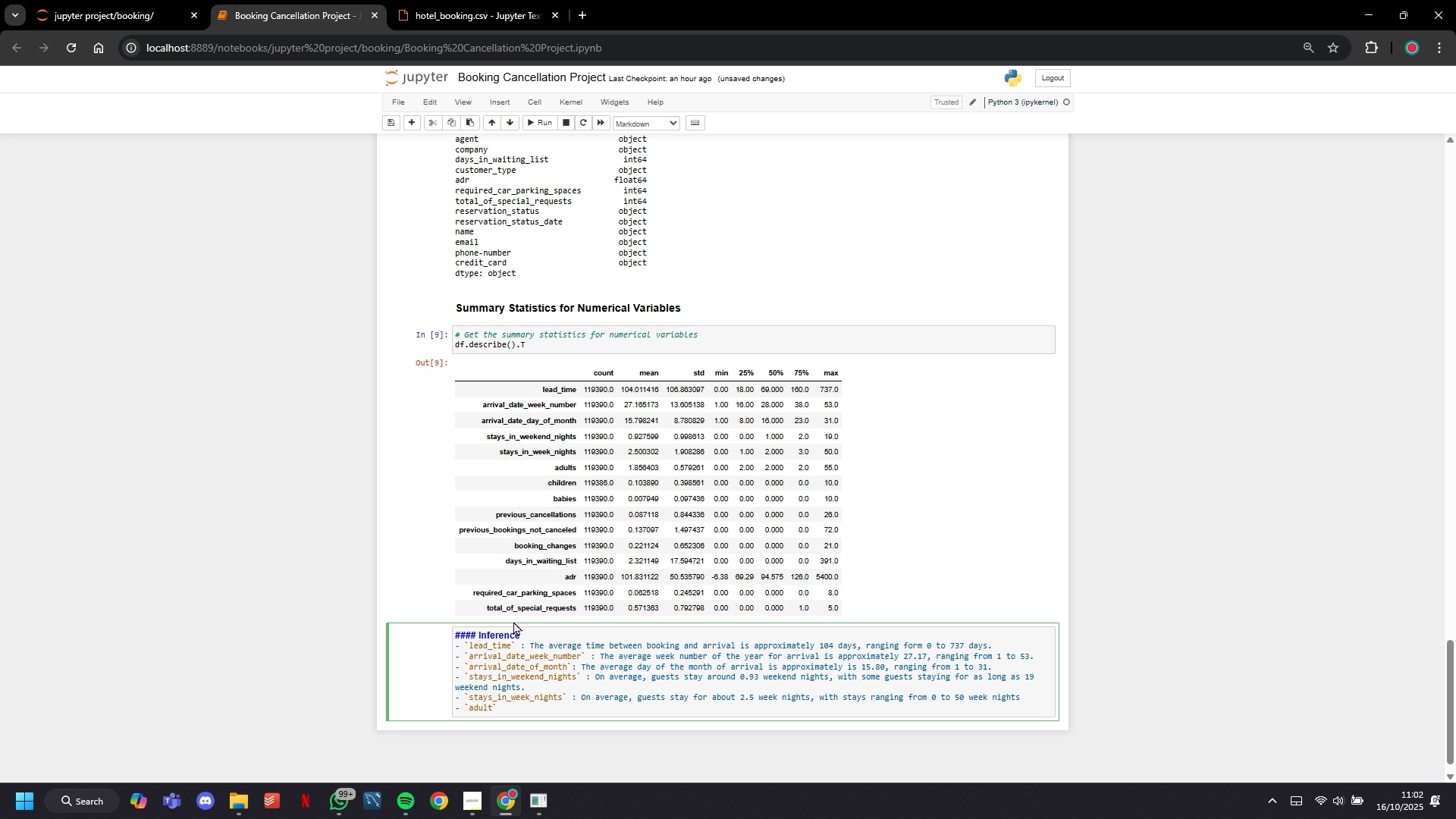 
key(Space)
 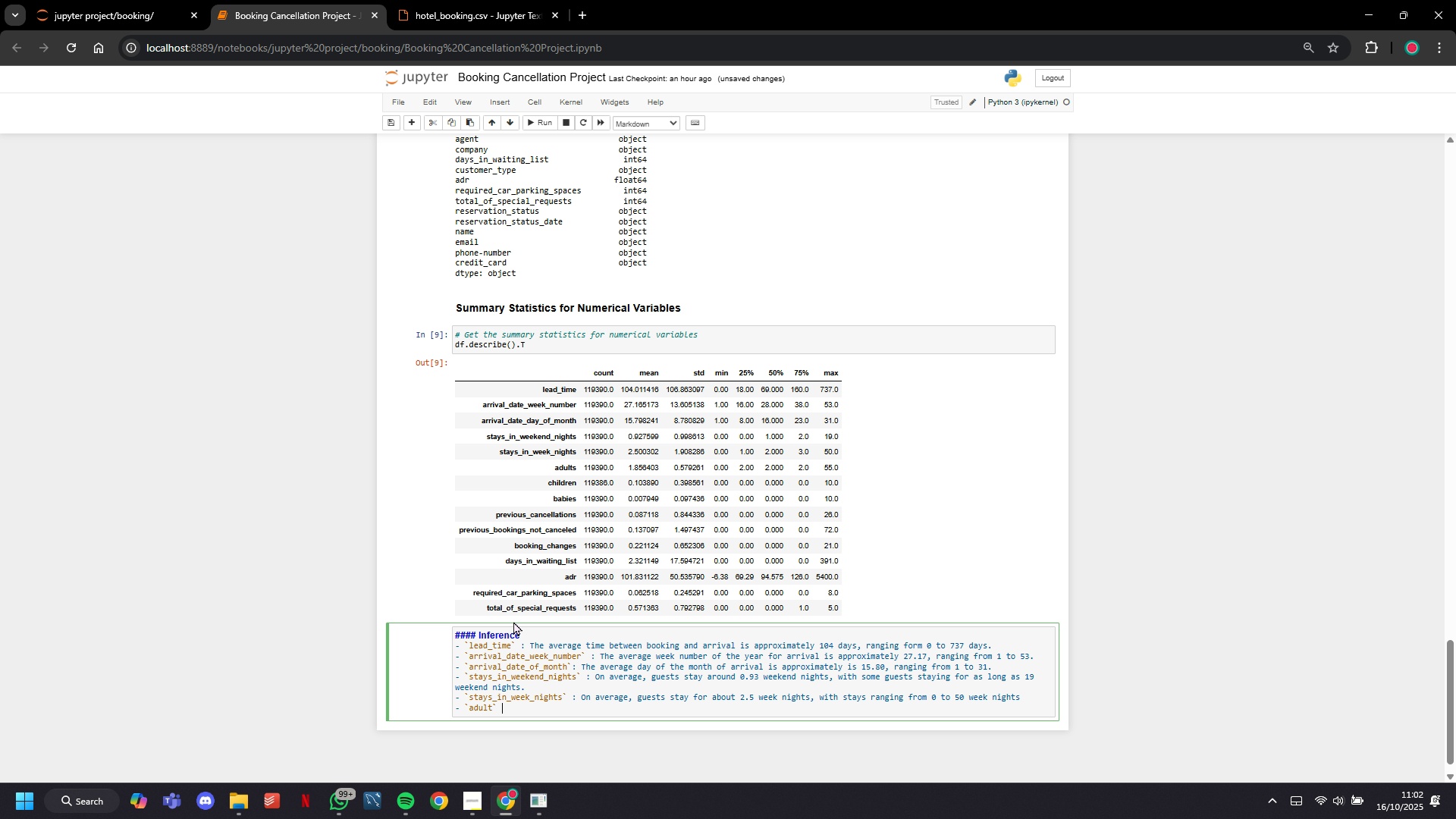 
key(Shift+ShiftLeft)
 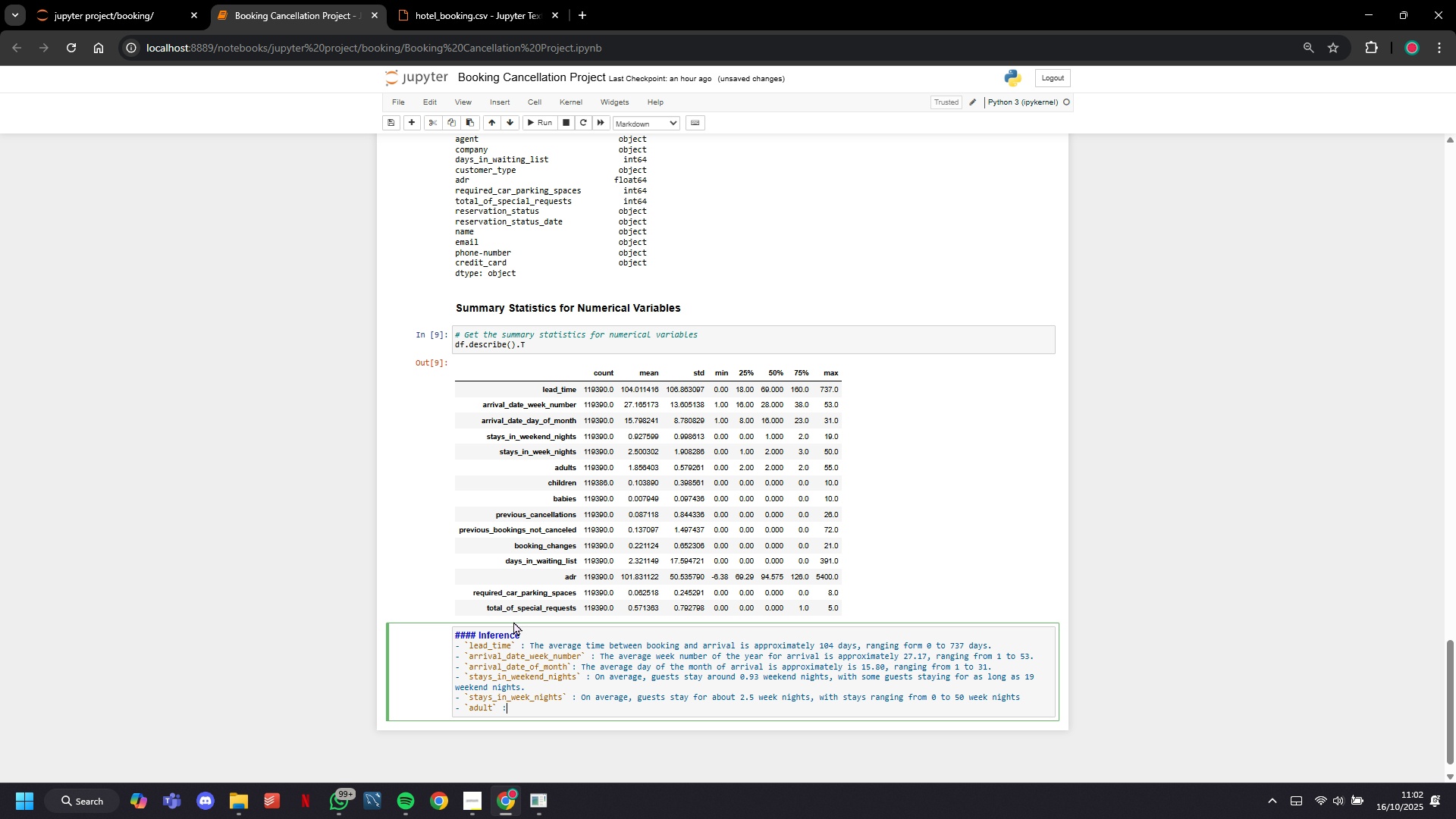 
key(Shift+Semicolon)
 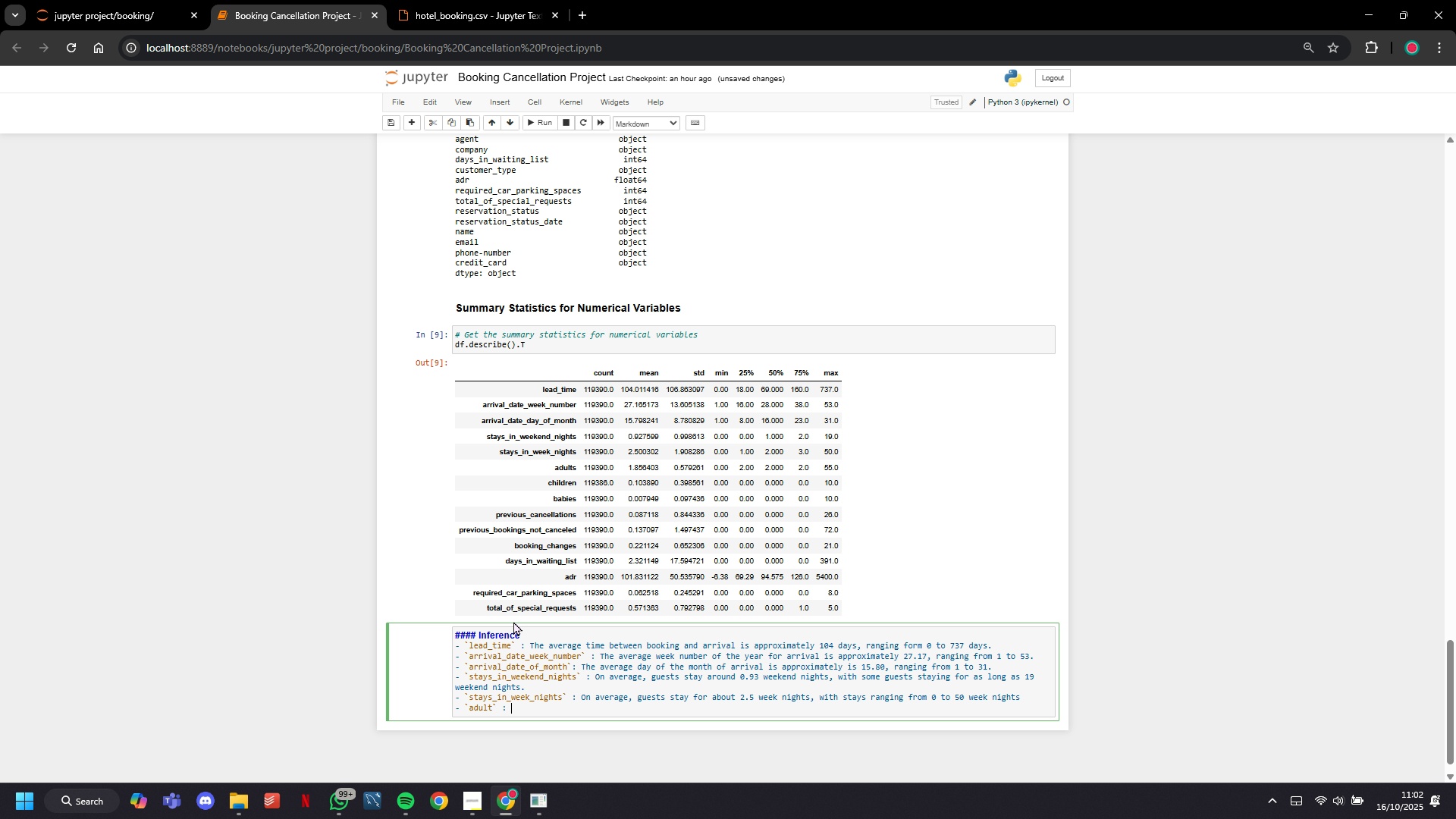 
key(Space)
 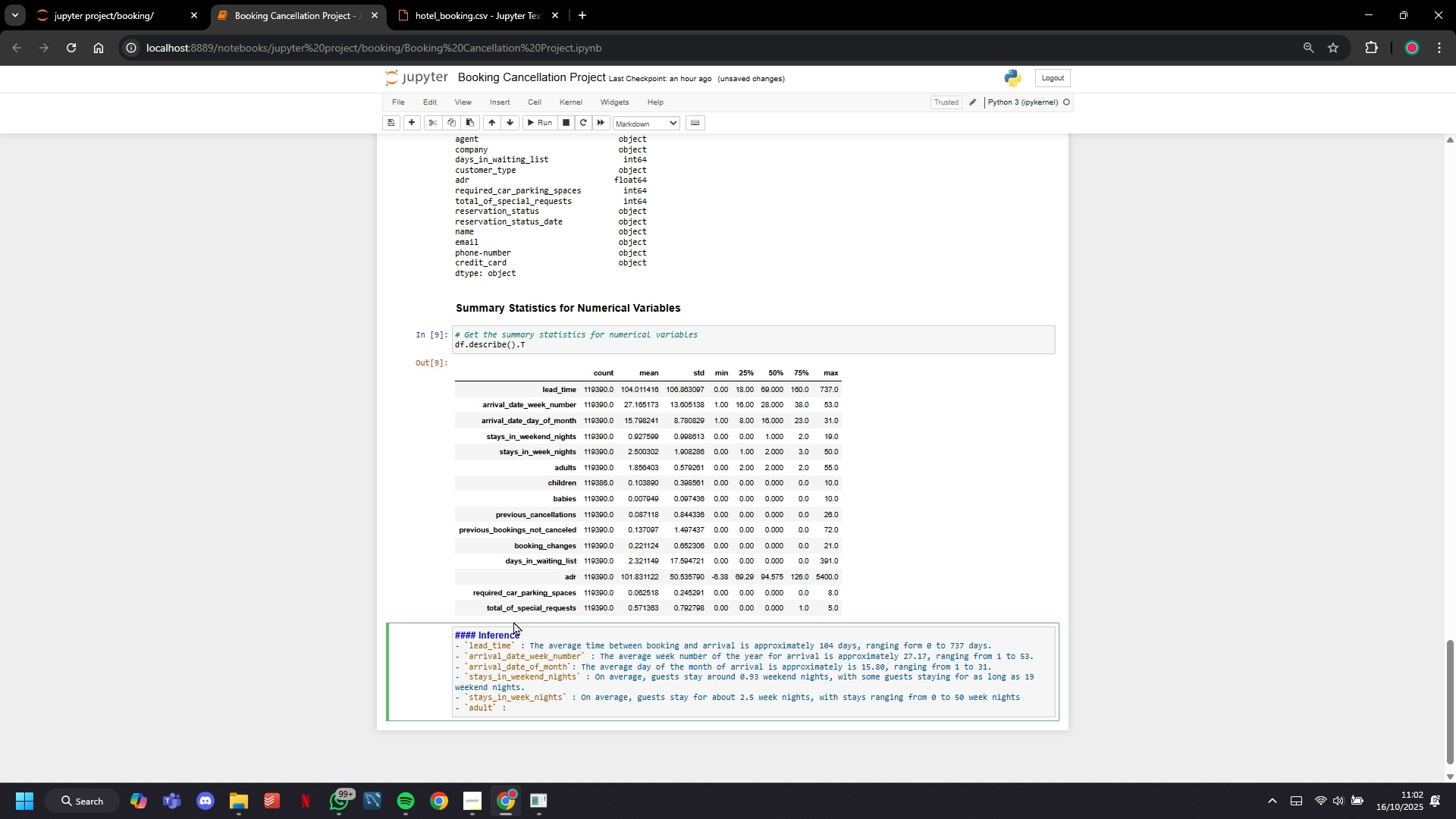 
key(ArrowLeft)
 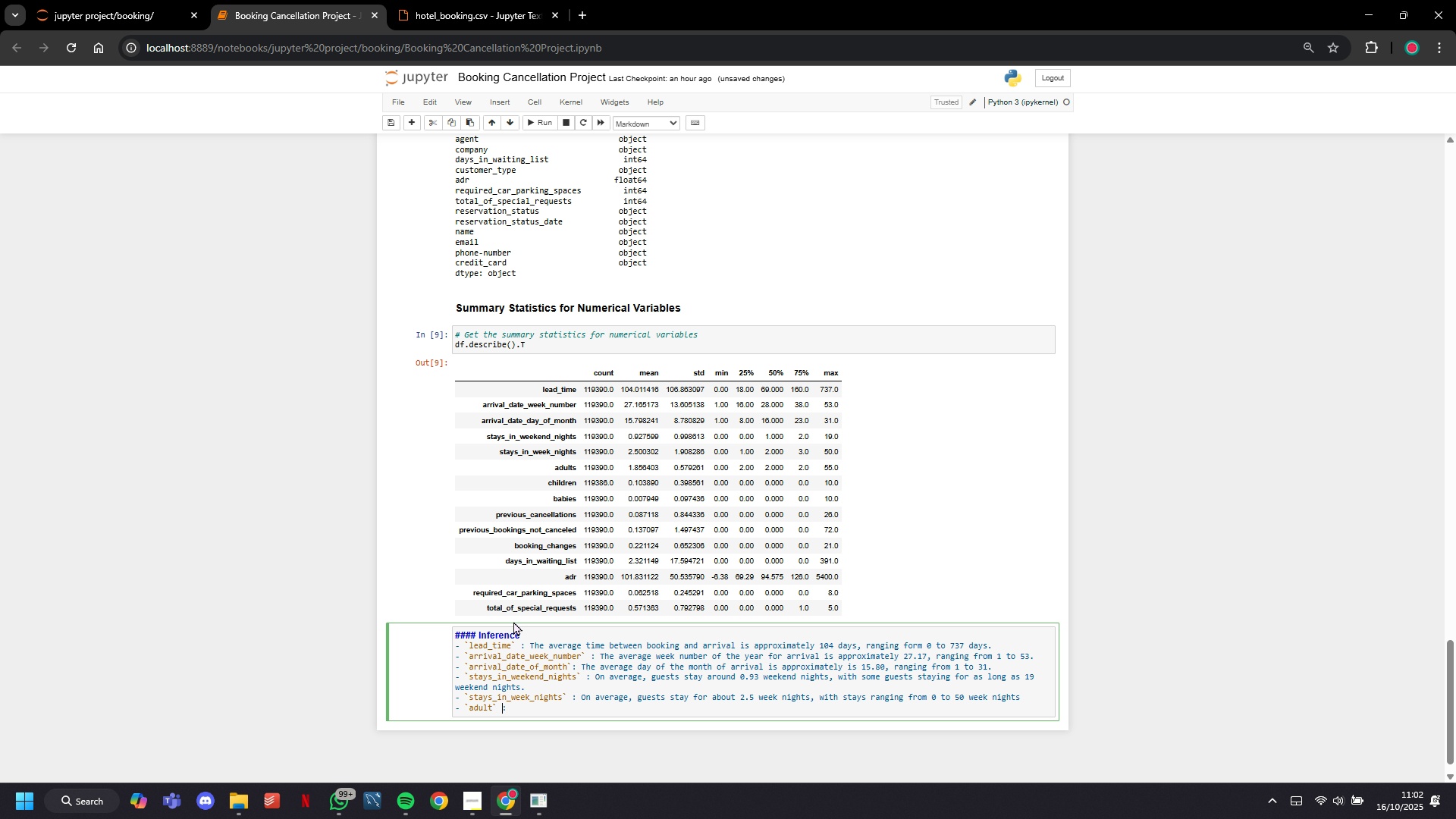 
key(ArrowLeft)
 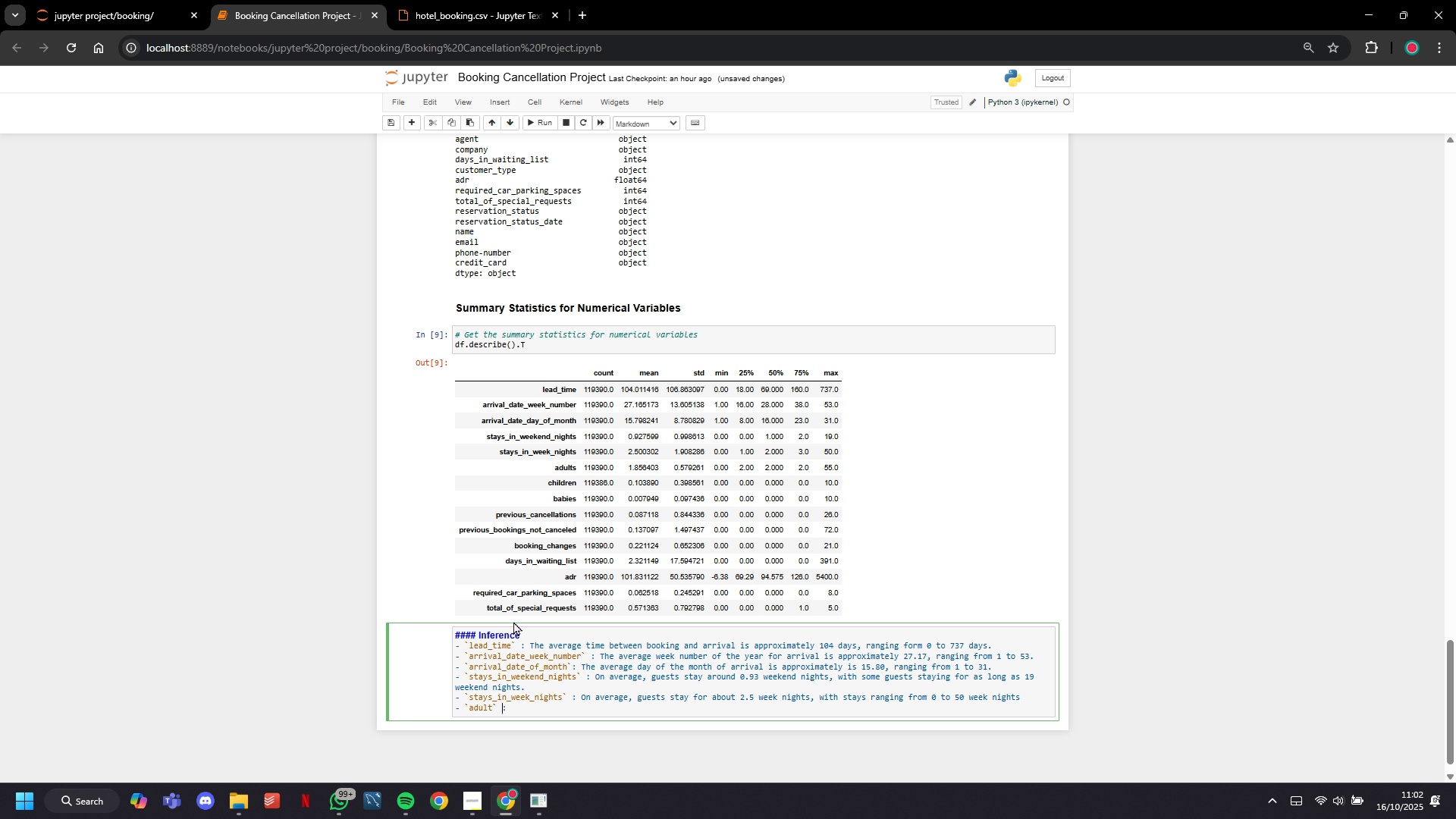 
key(ArrowLeft)
 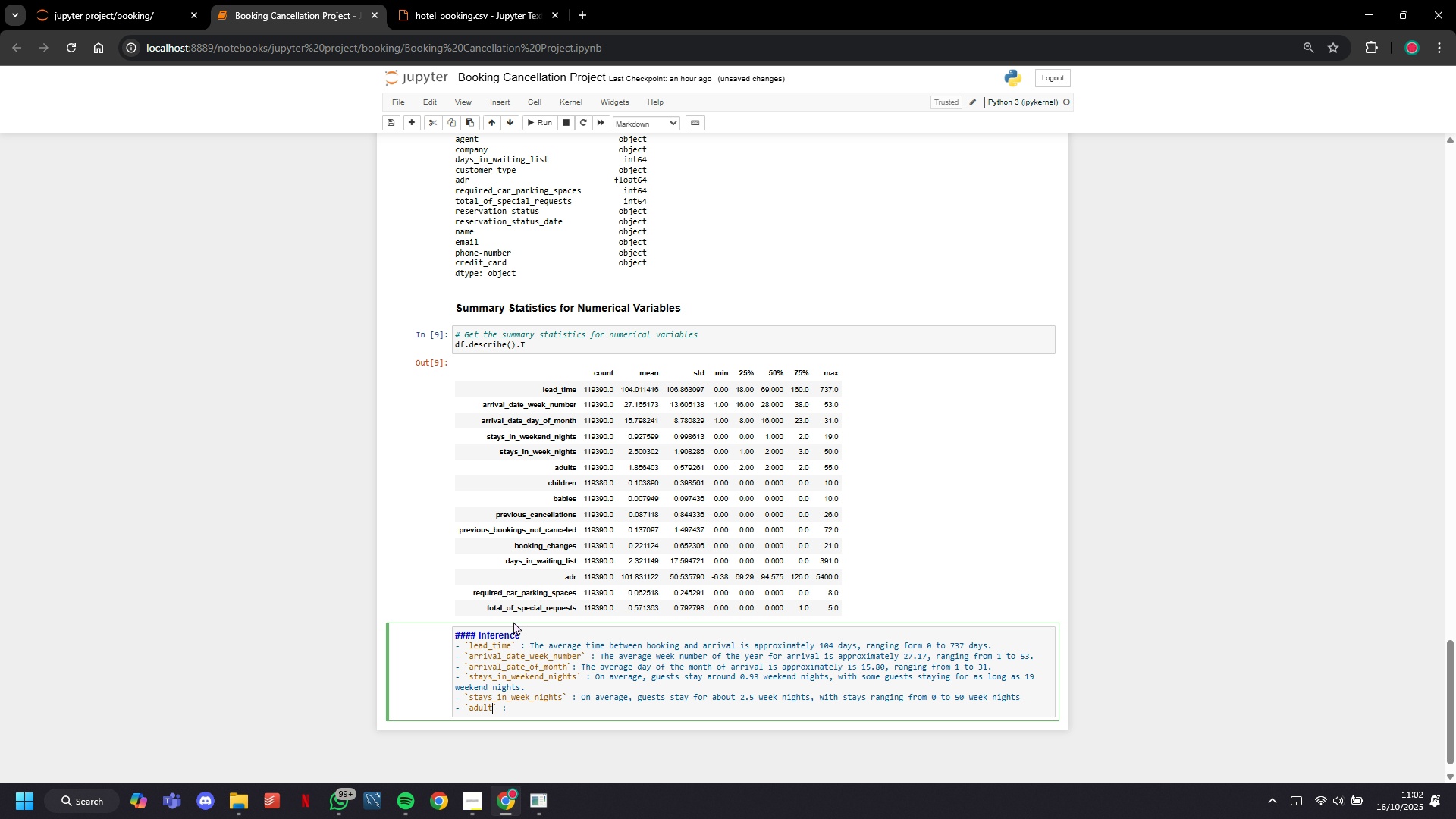 
key(ArrowLeft)
 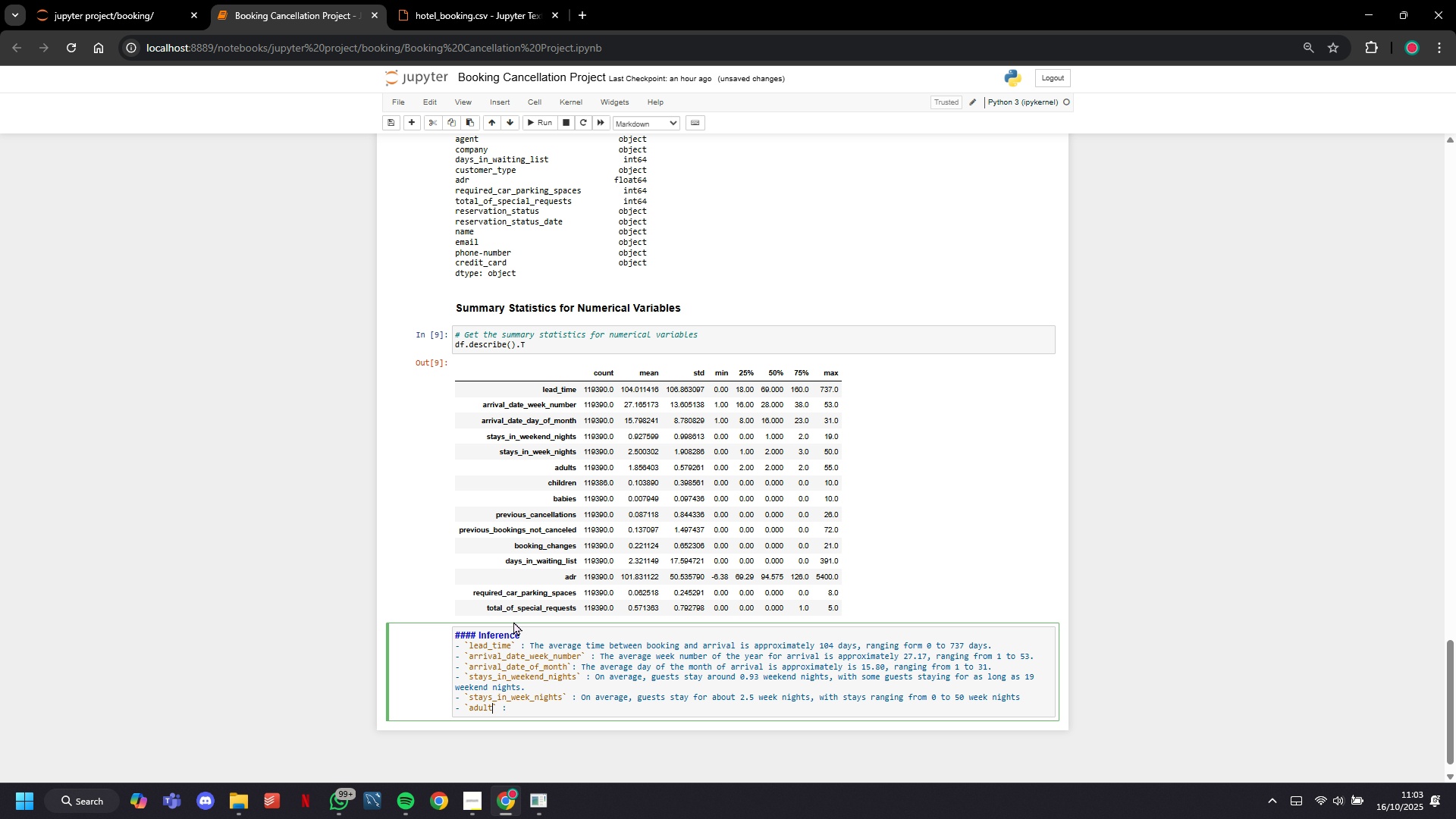 
key(S)
 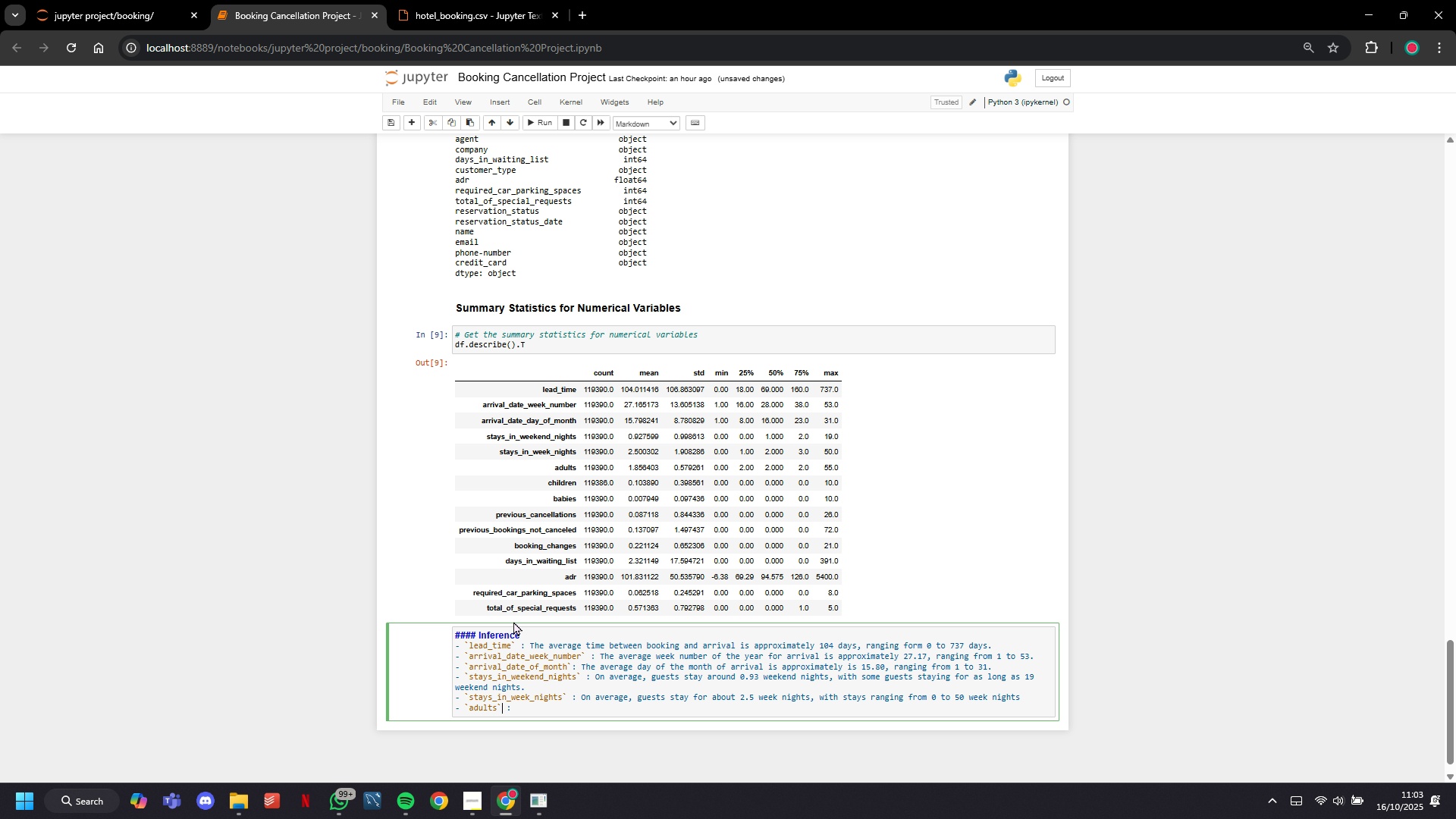 
key(ArrowRight)
 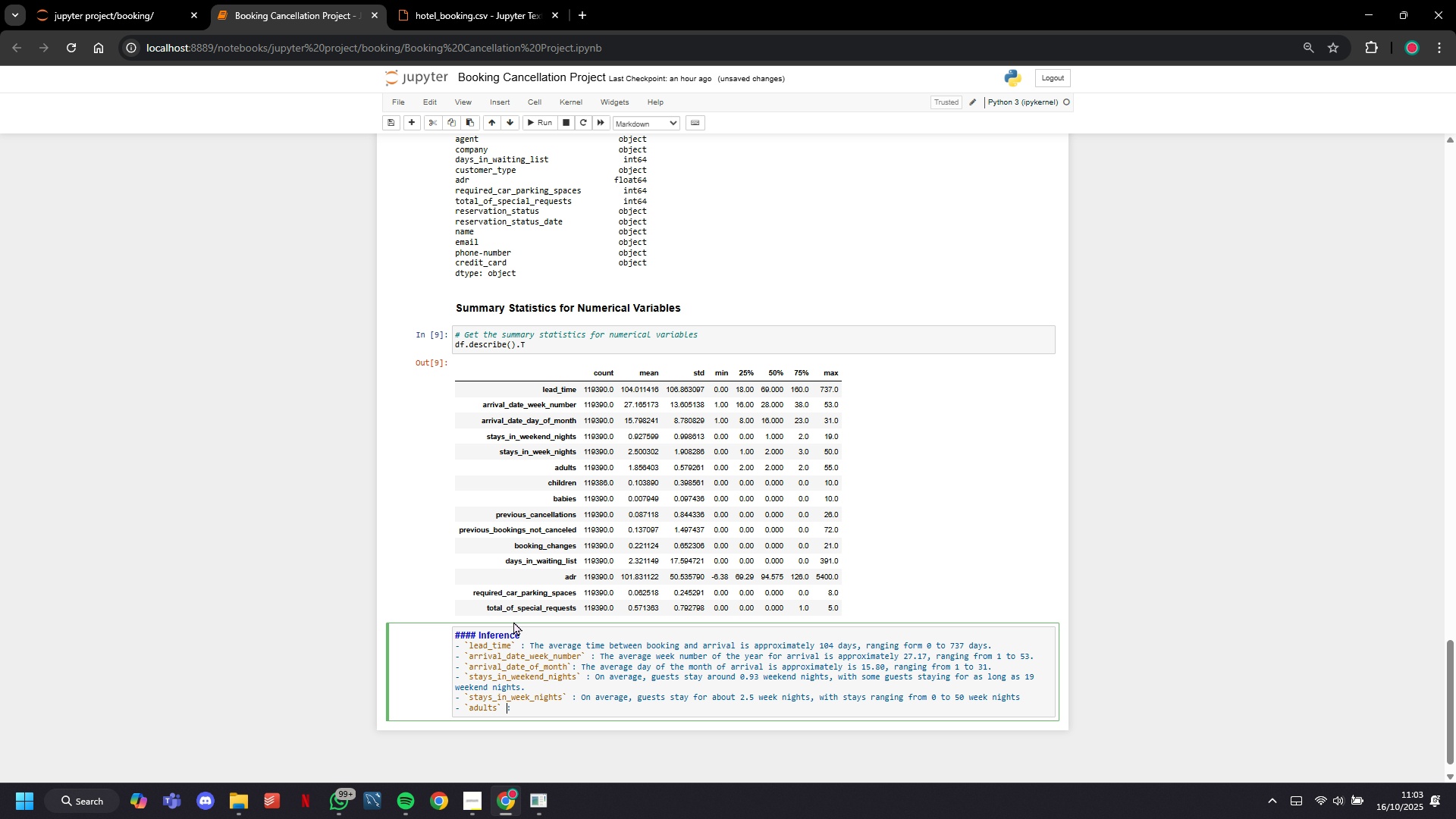 
key(ArrowRight)
 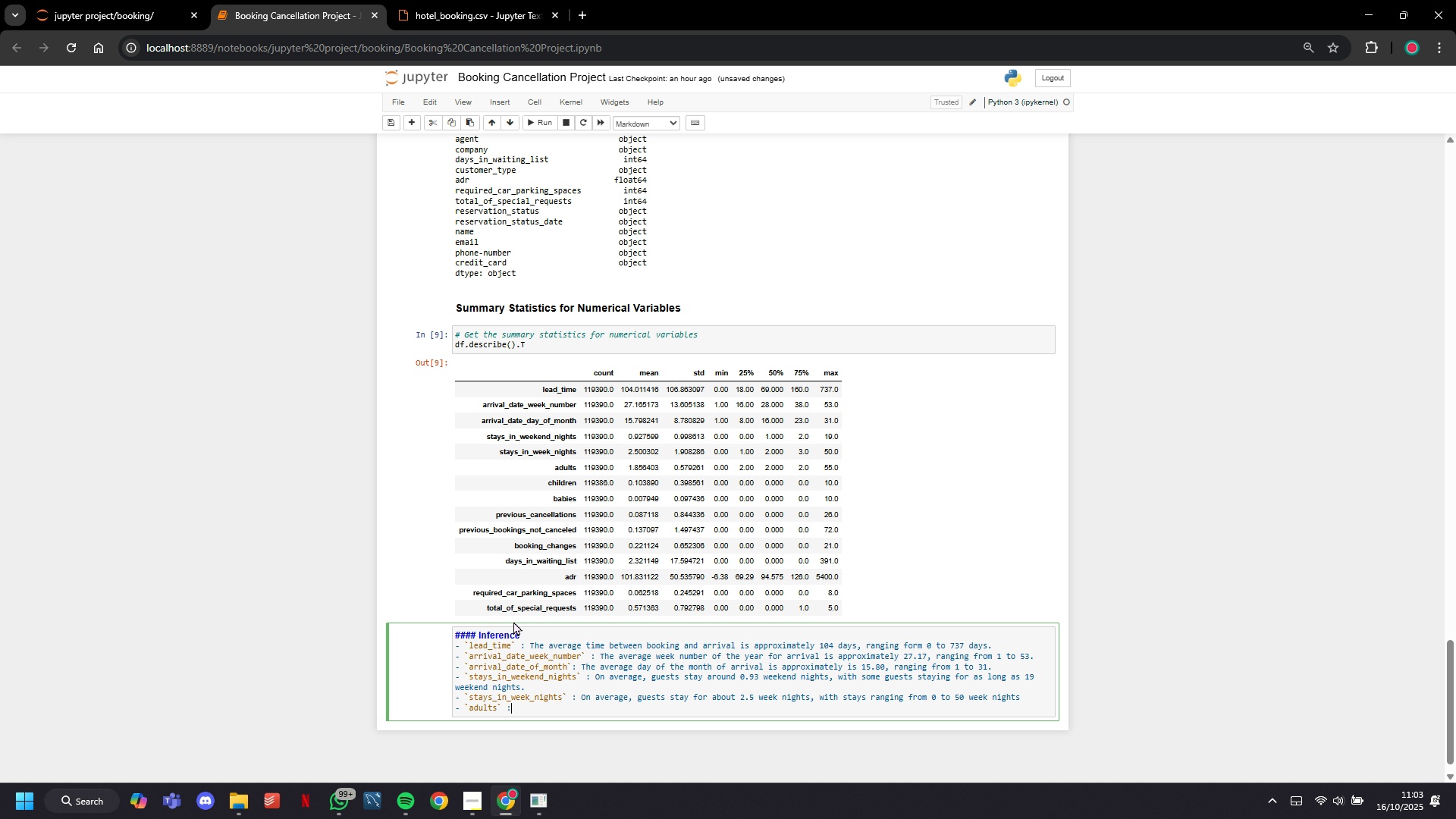 
key(ArrowRight)
 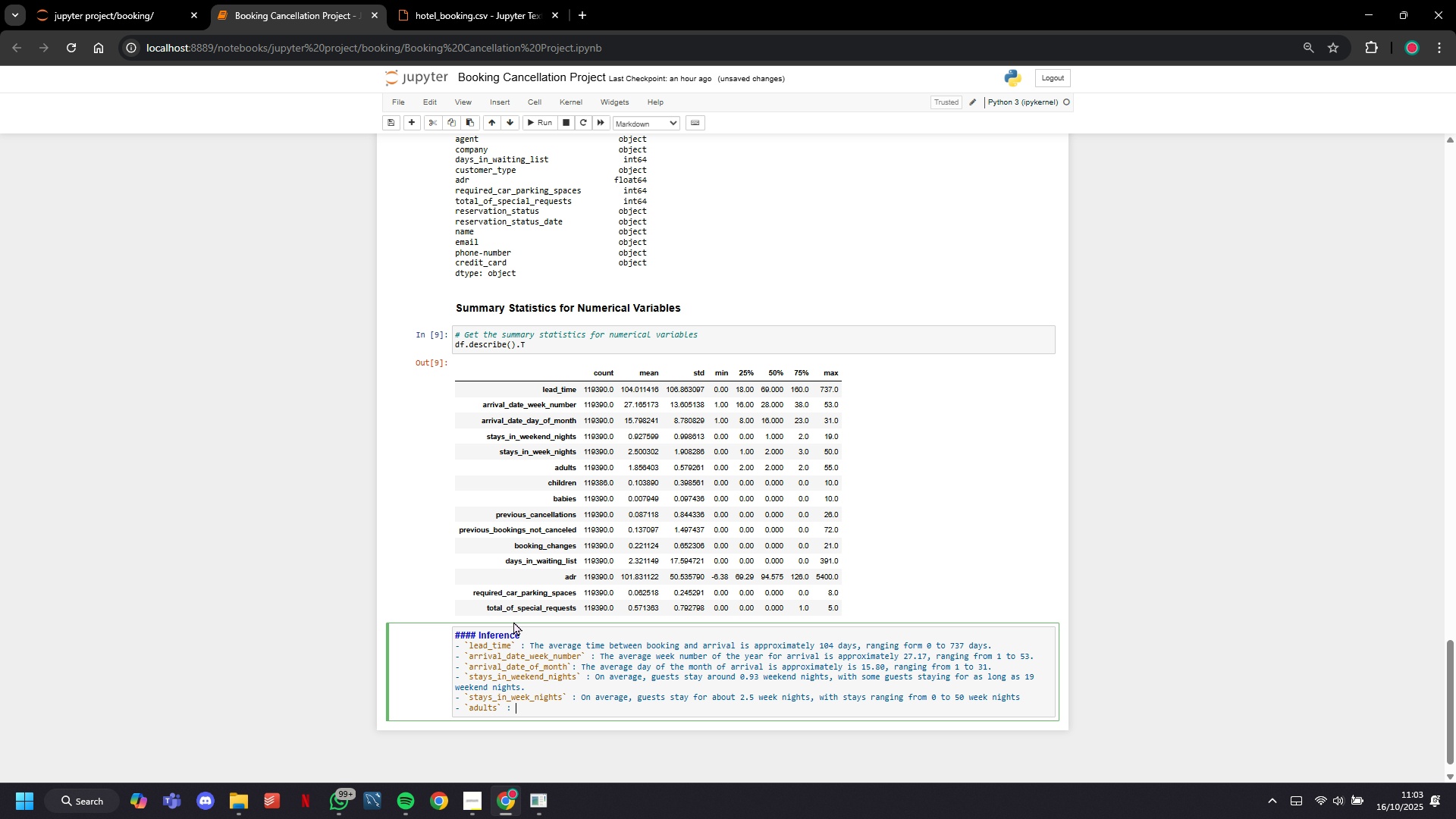 
key(ArrowRight)
 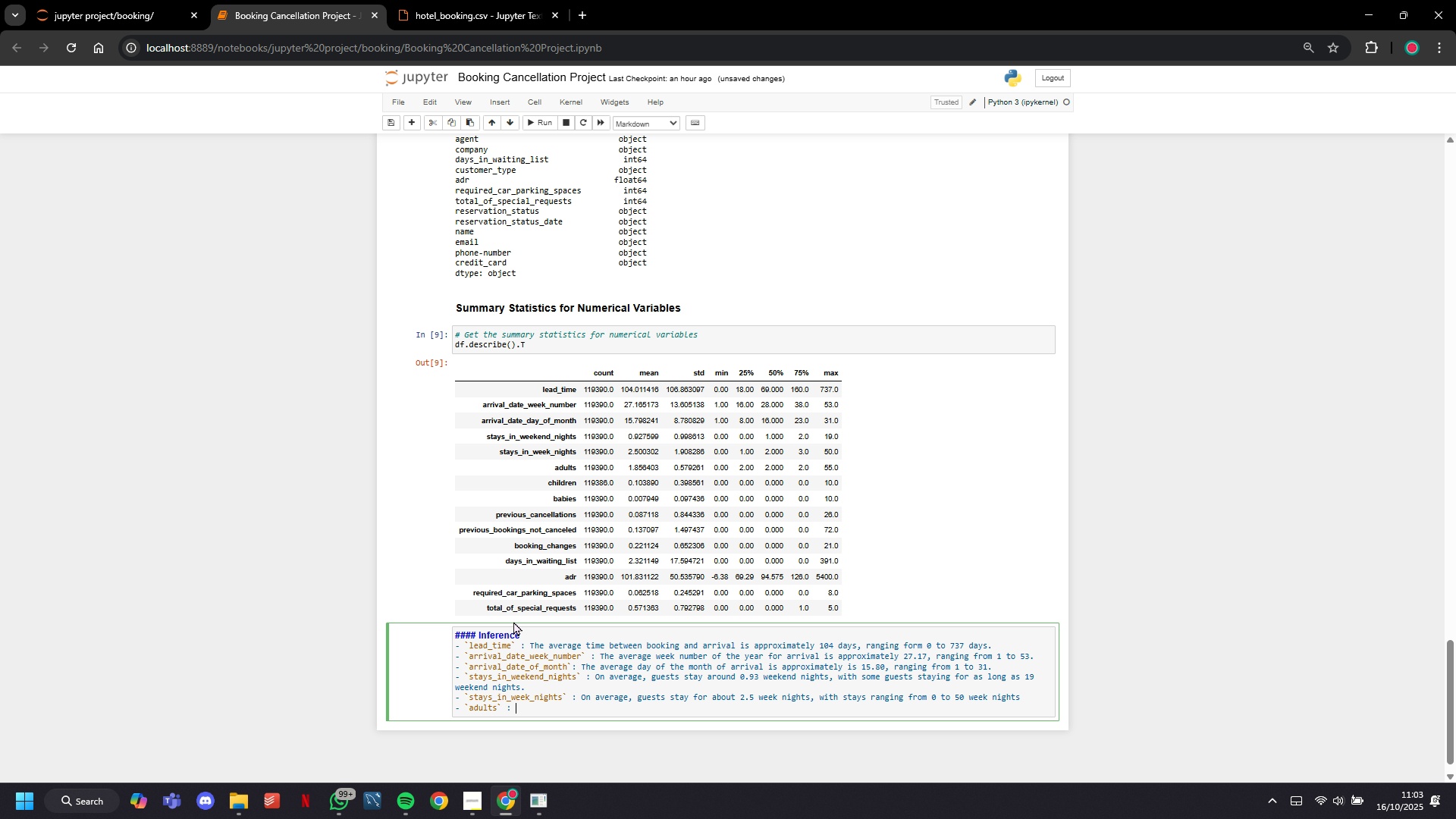 
key(Backspace)
key(Backspace)
key(Backspace)
type(: The average number of adults per booking is approximately 1.86, with a range from 0 to 55 adults.)
 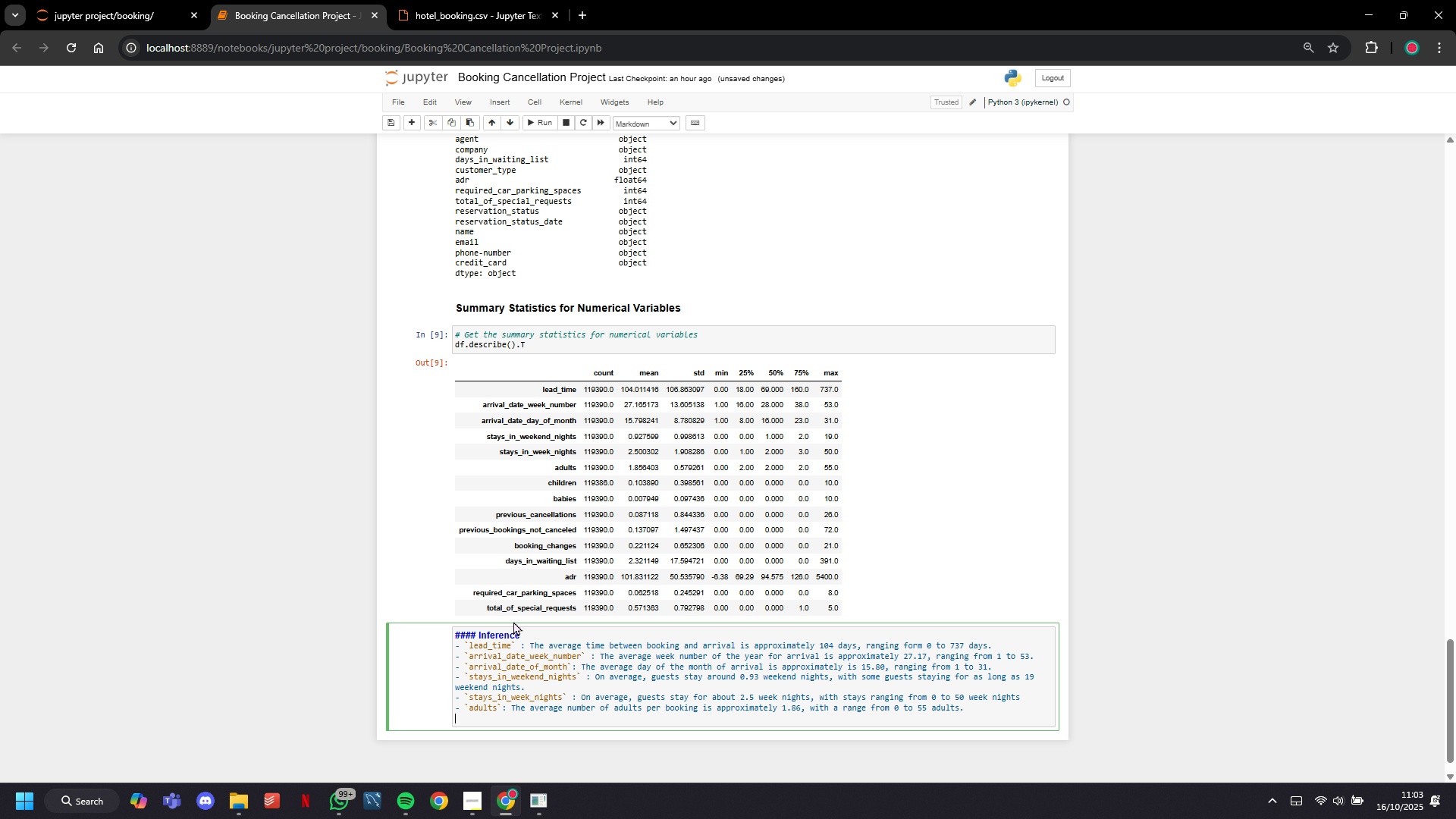 
key(Enter)
 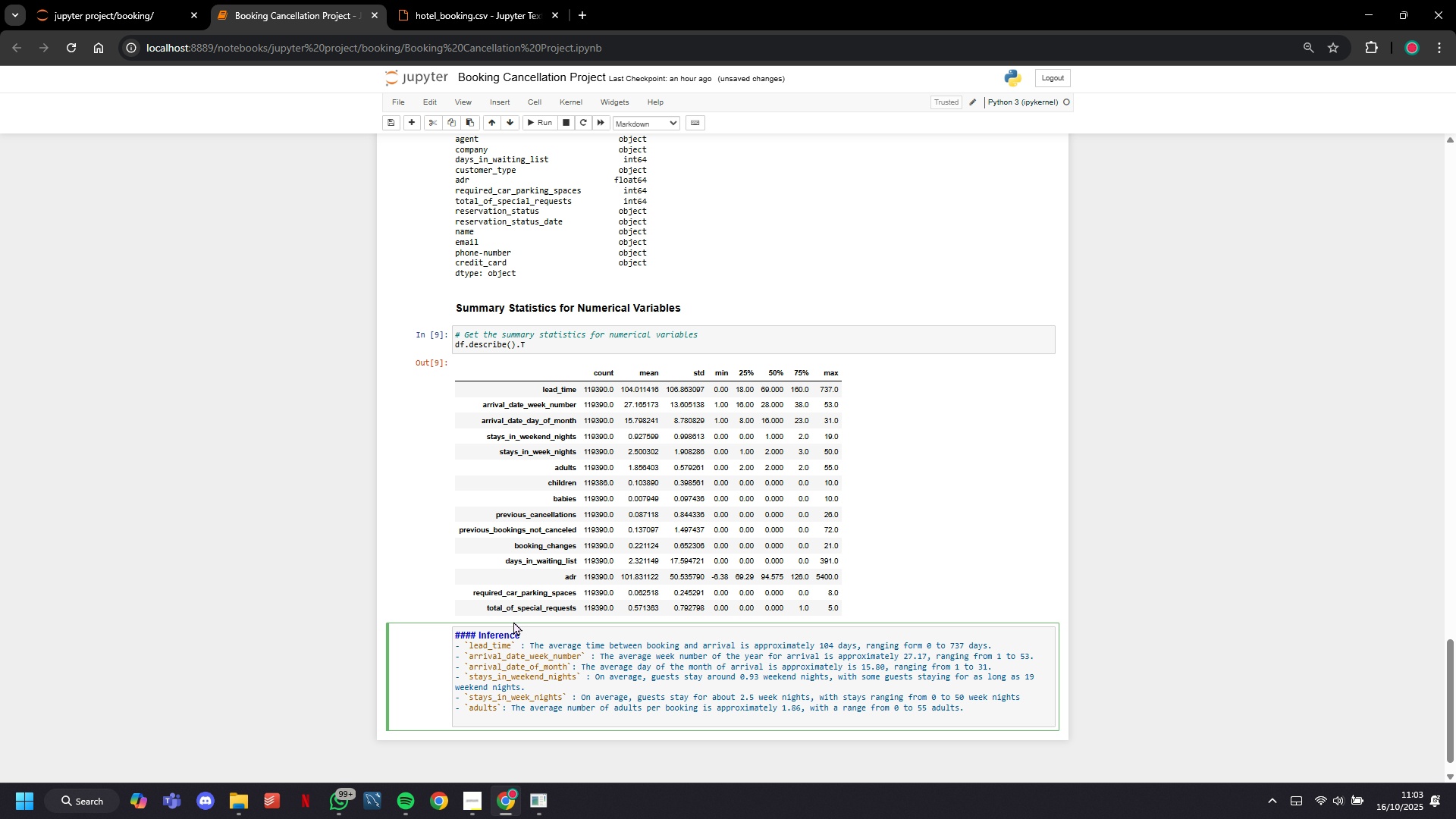 
key(Minus)
 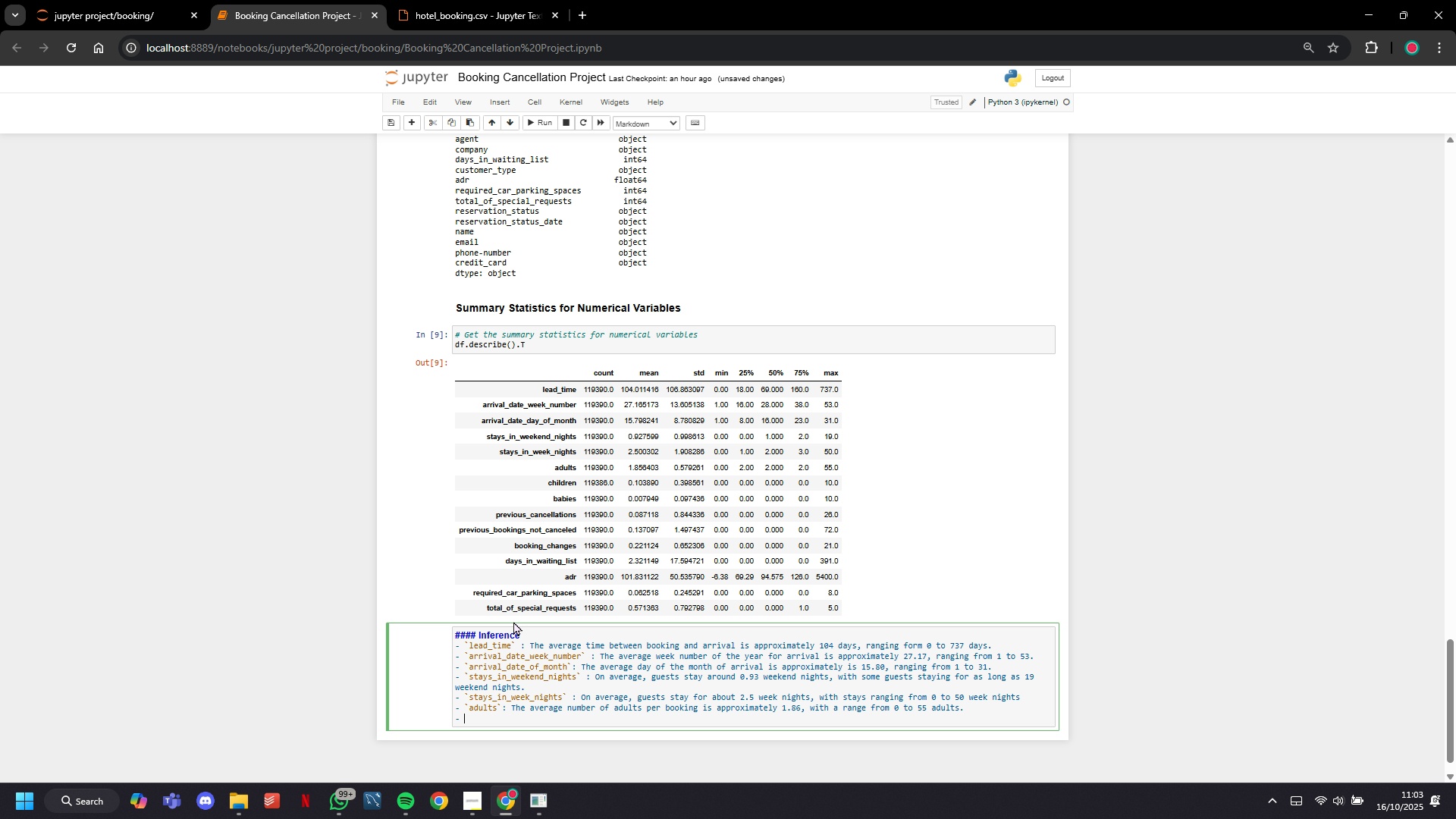 
key(Space)
 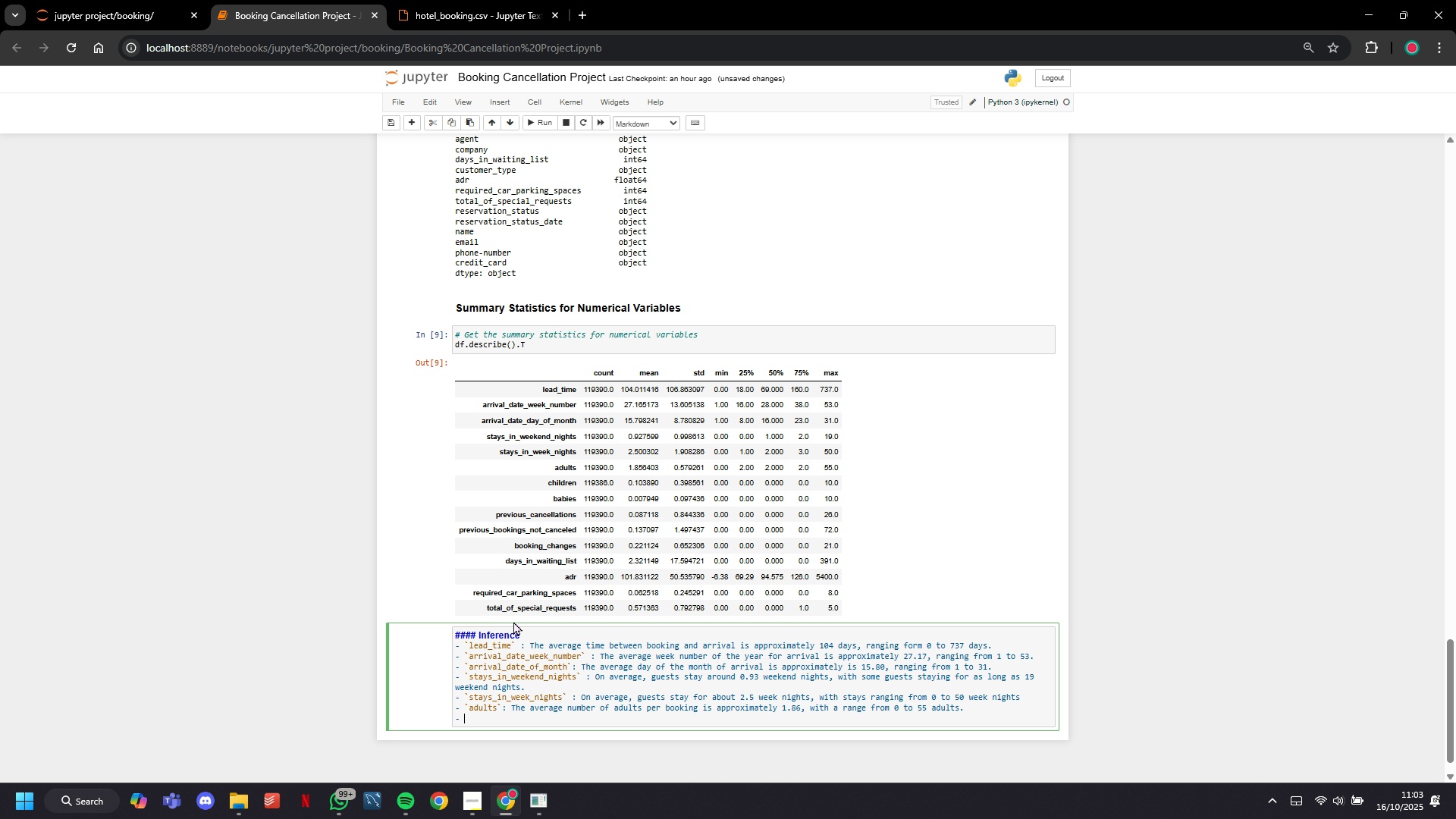 
key(Backquote)
 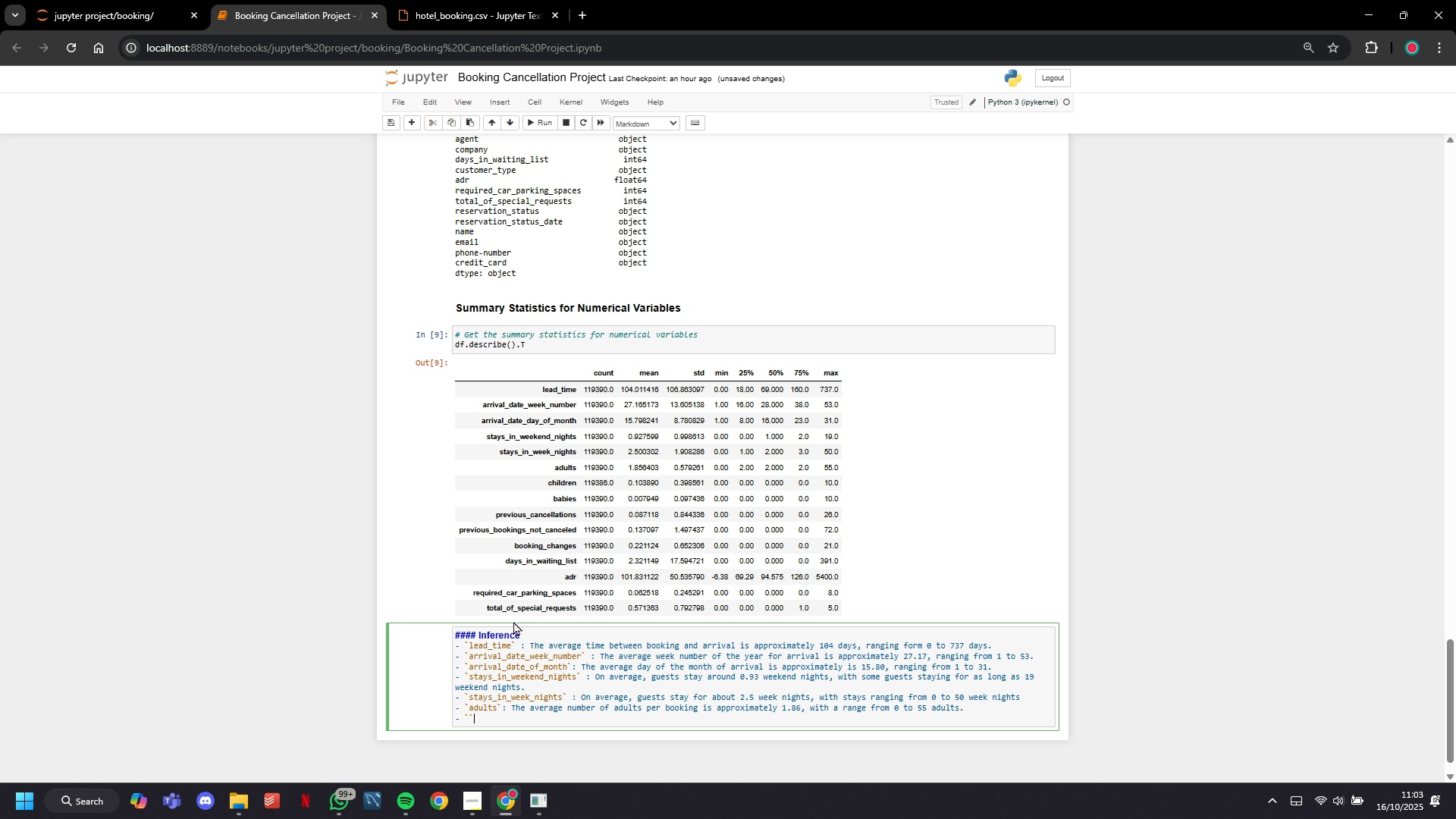 
key(Backquote)
 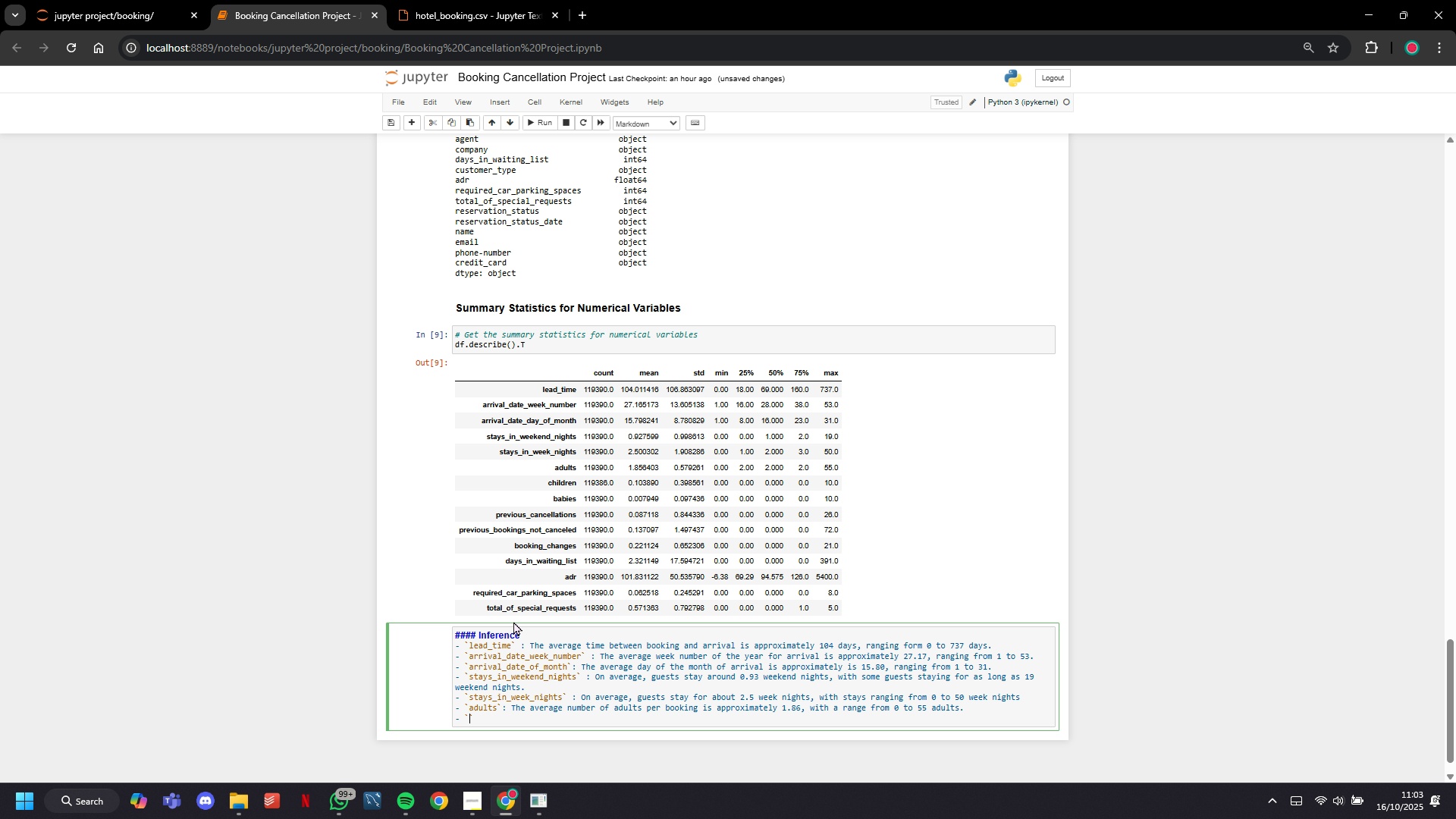 
key(ArrowLeft)
 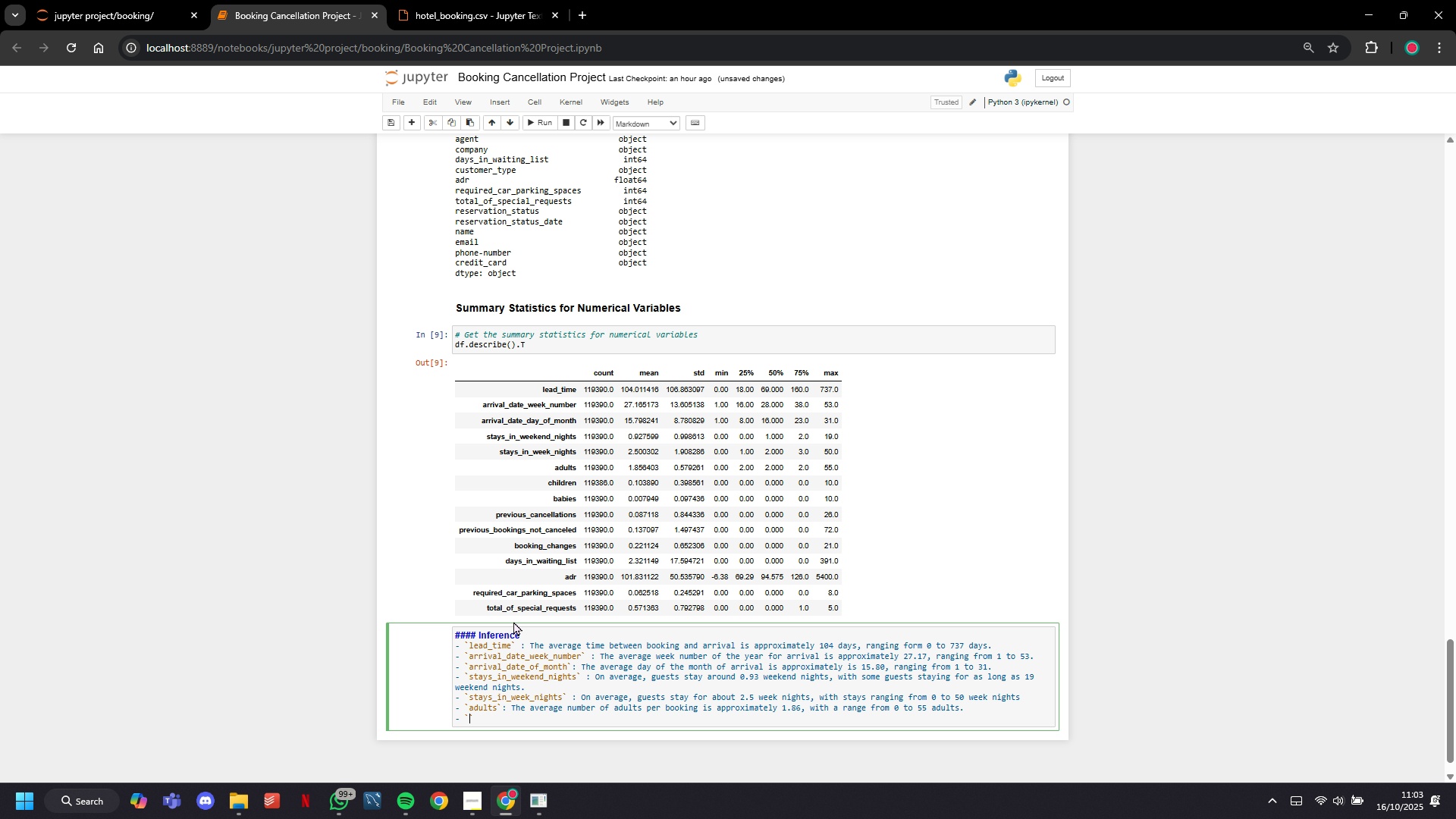 
type(childer)
key(Backspace)
key(Backspace)
type(ren)
 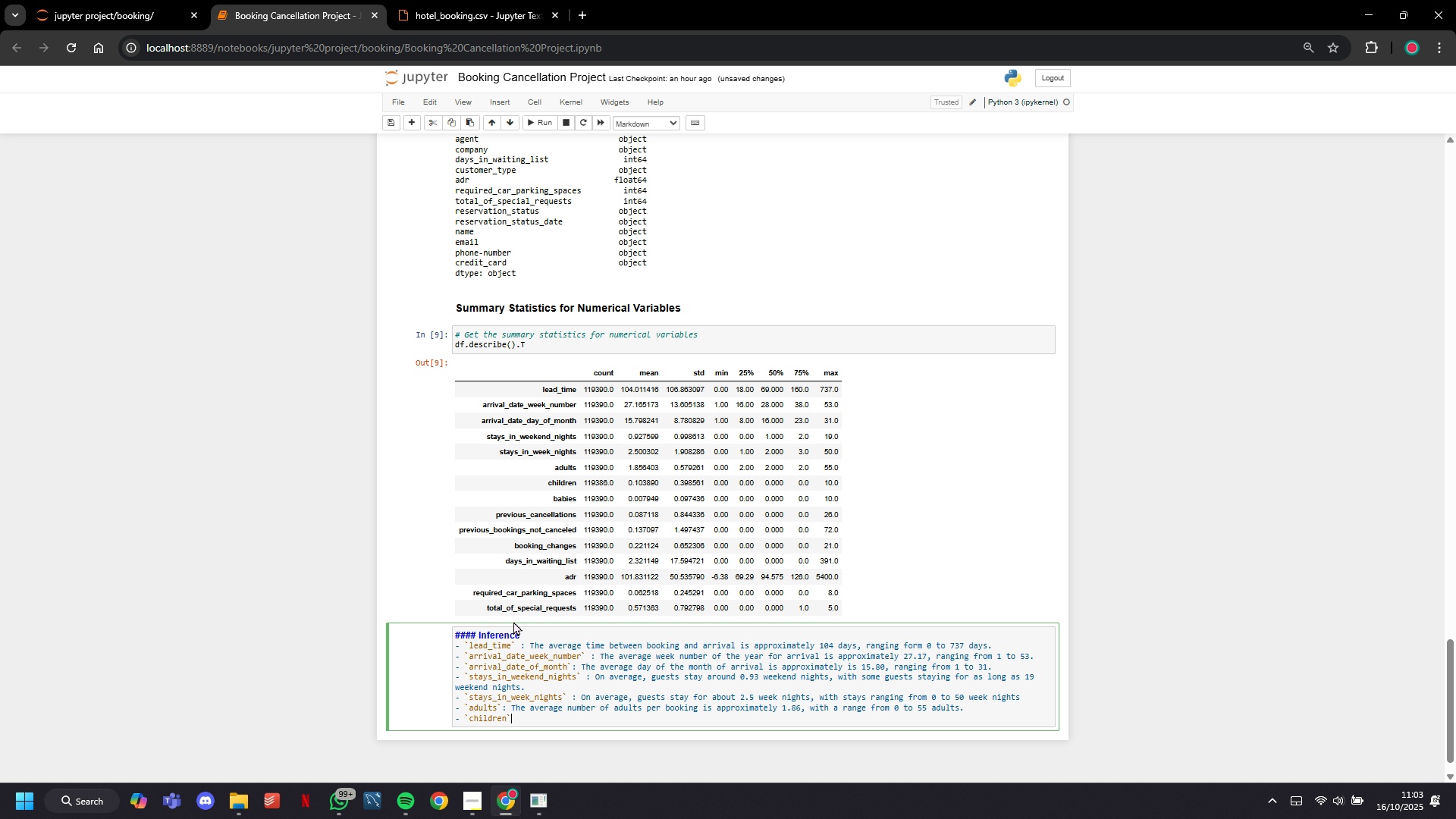 
key(ArrowRight)
 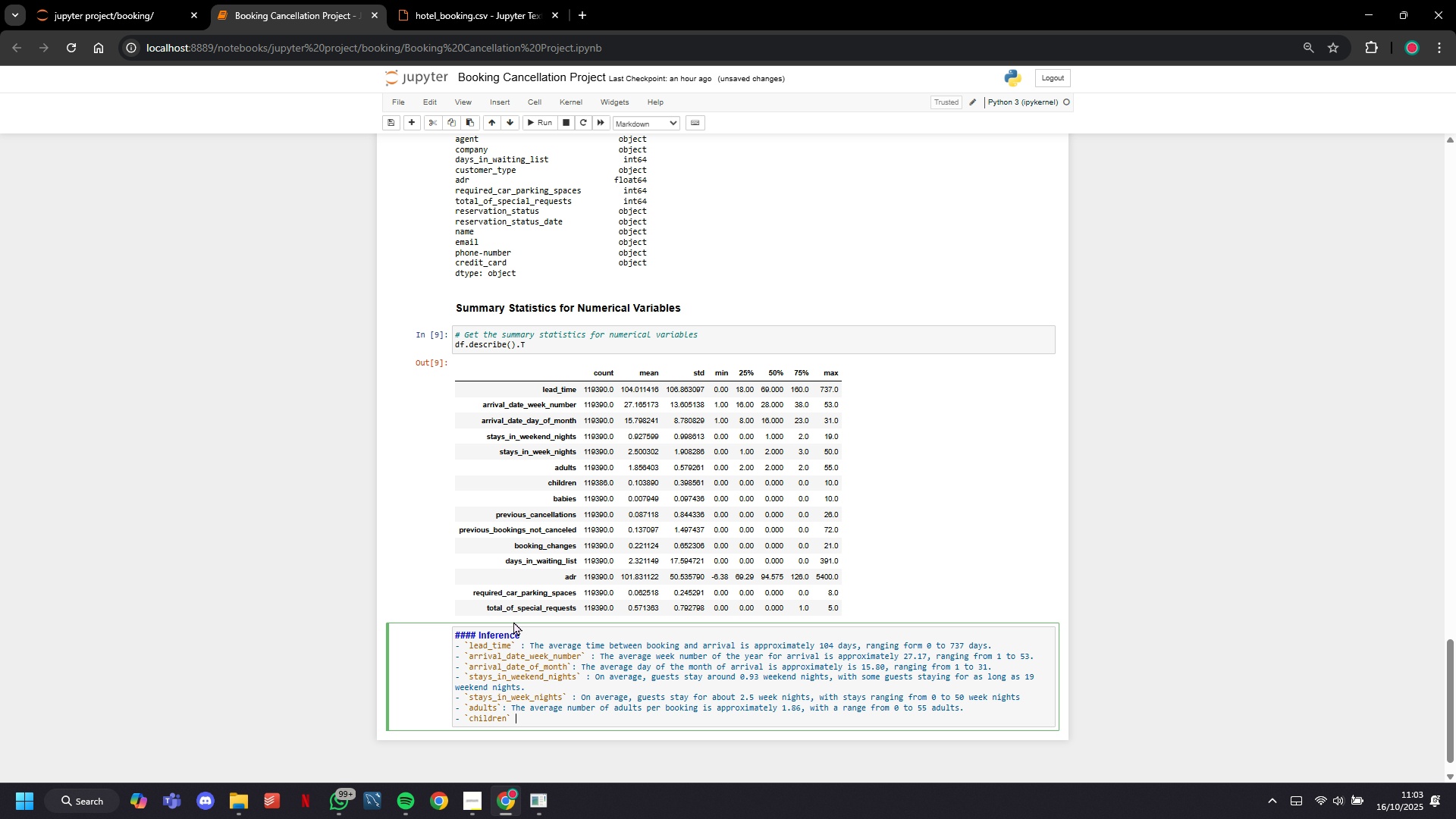 
type( : On average, )
 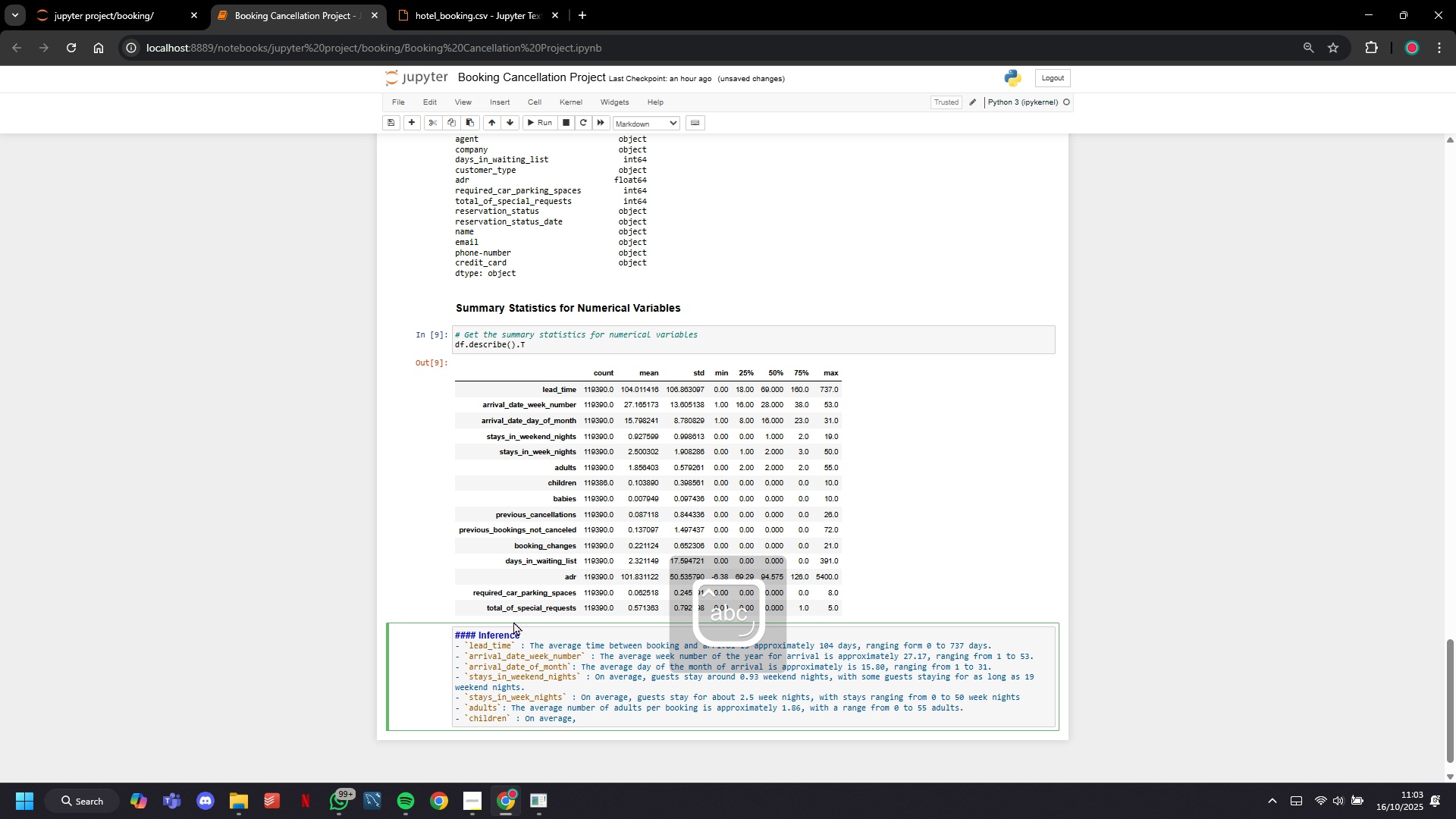 
type(there are about 0.1 children per booking, with a mai)
key(Backspace)
type(ximum )
 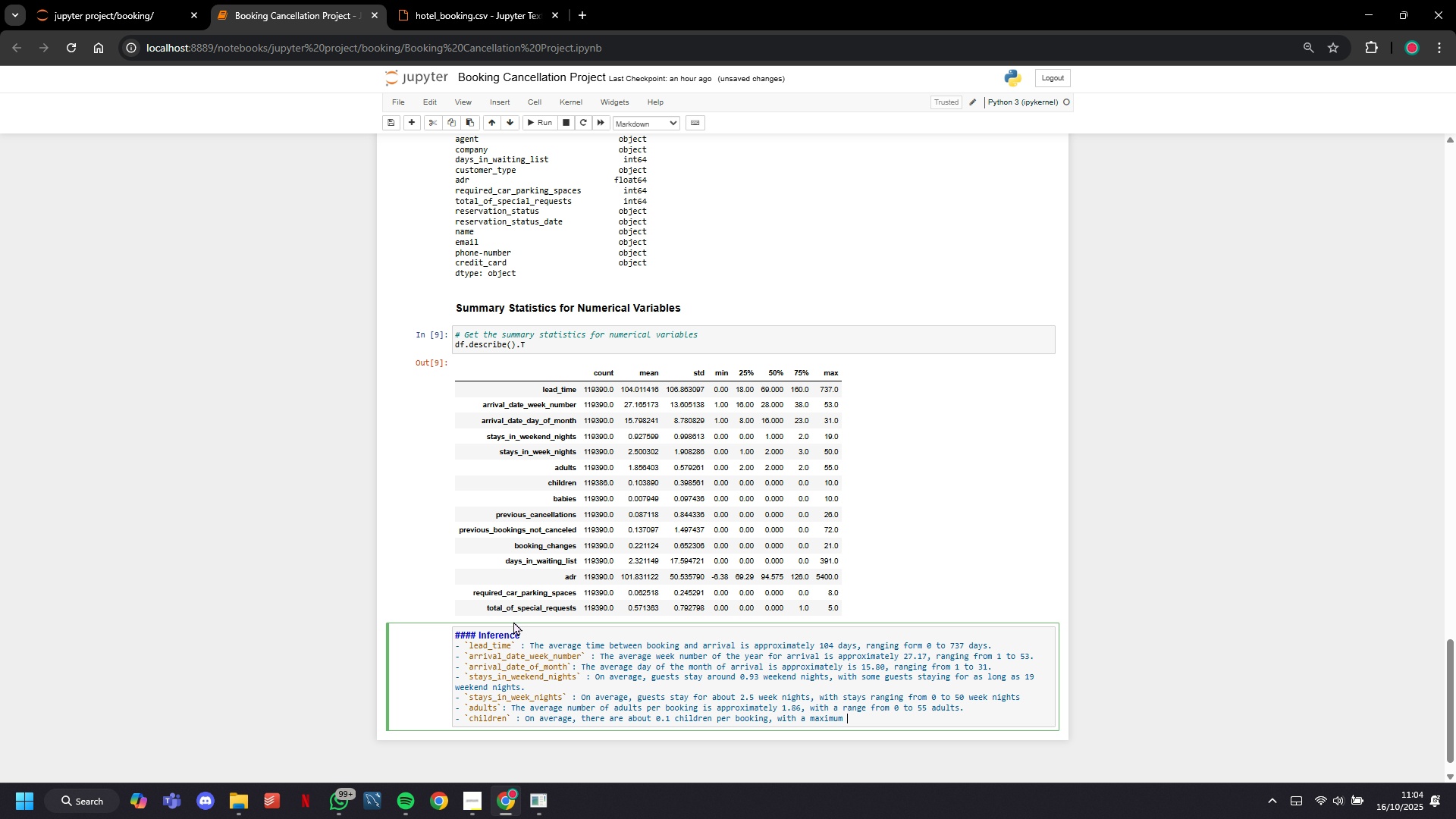 
left_click([491, 713])
 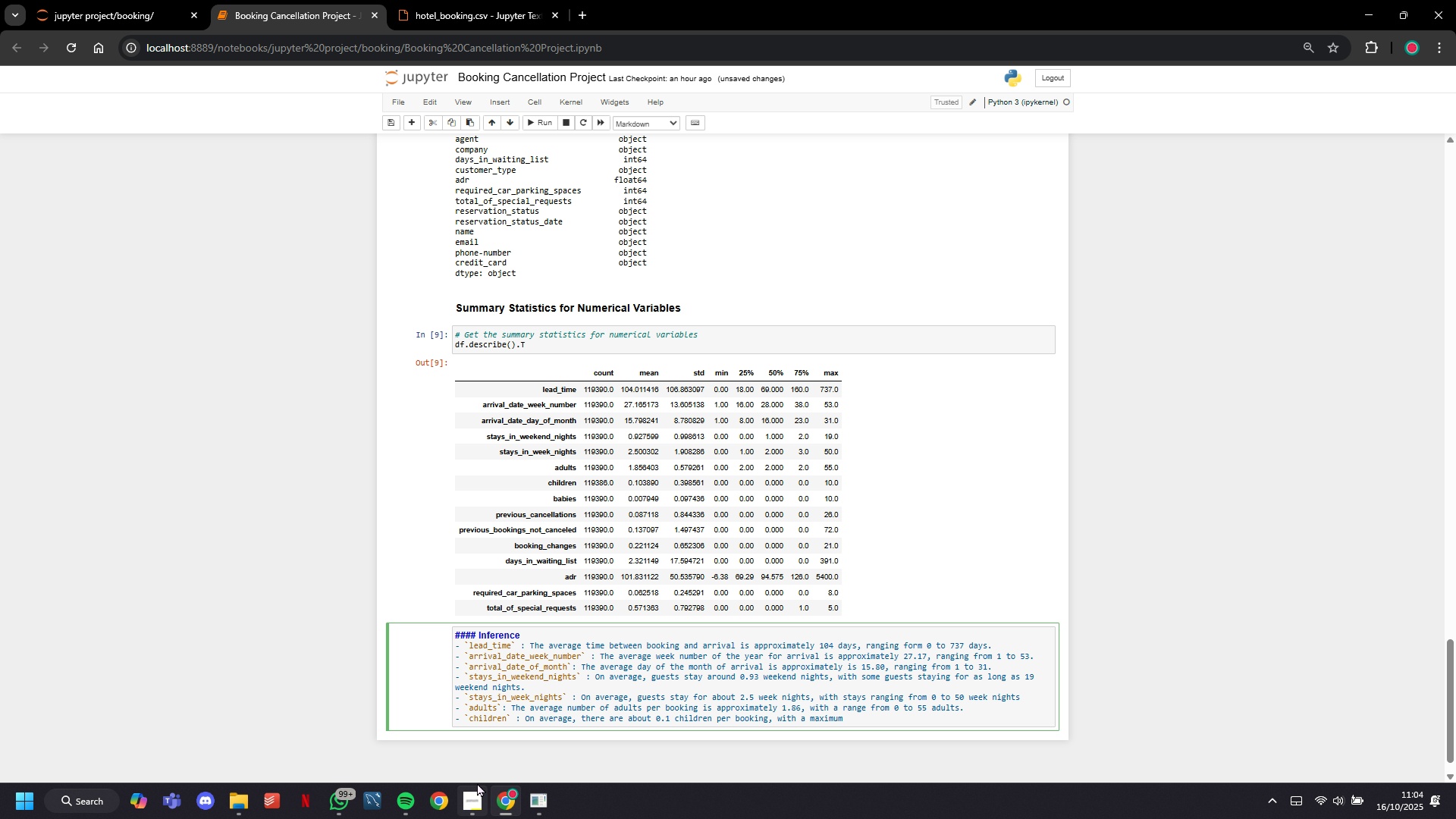 
left_click([477, 783])
 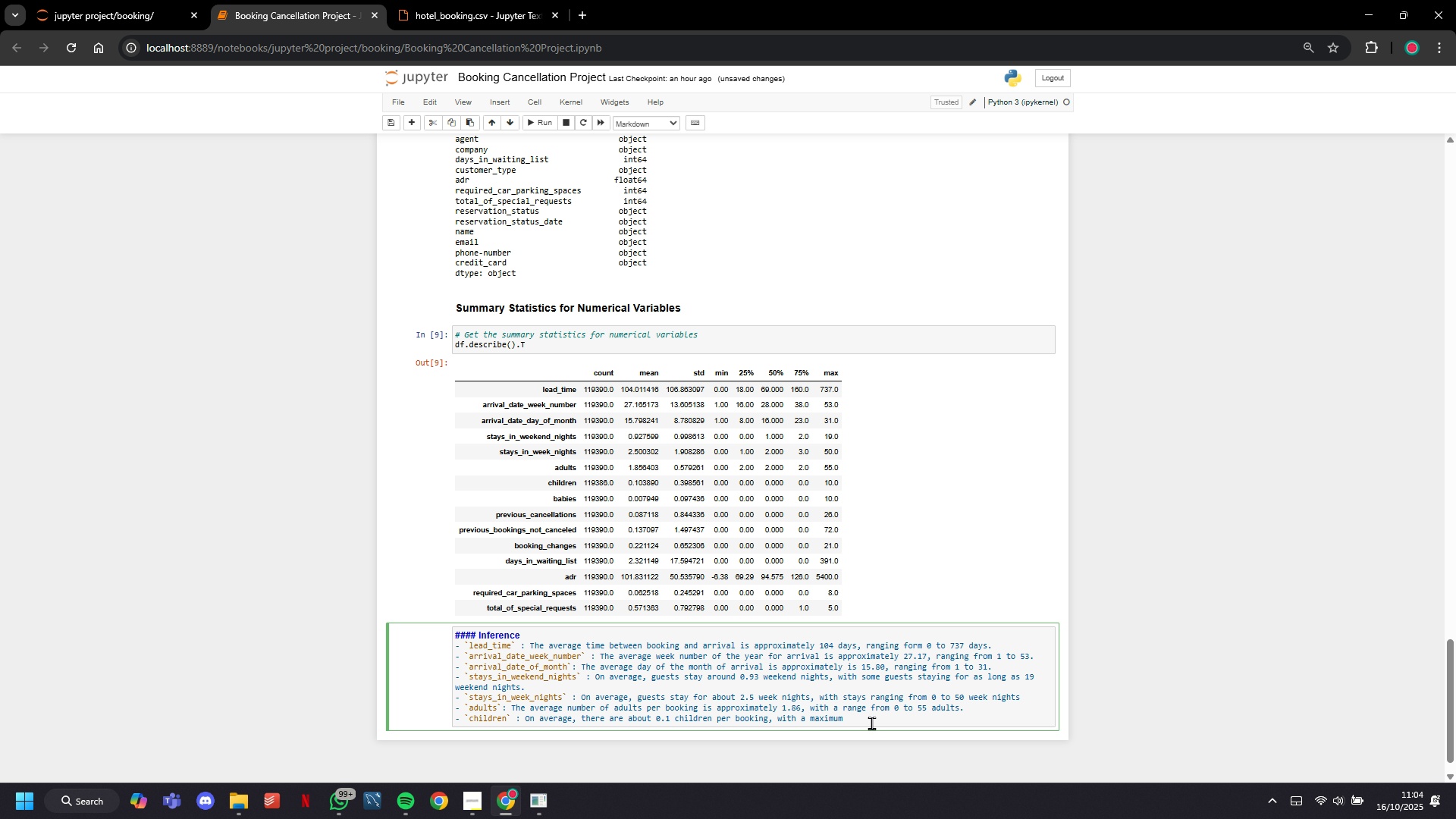 
wait(5.35)
 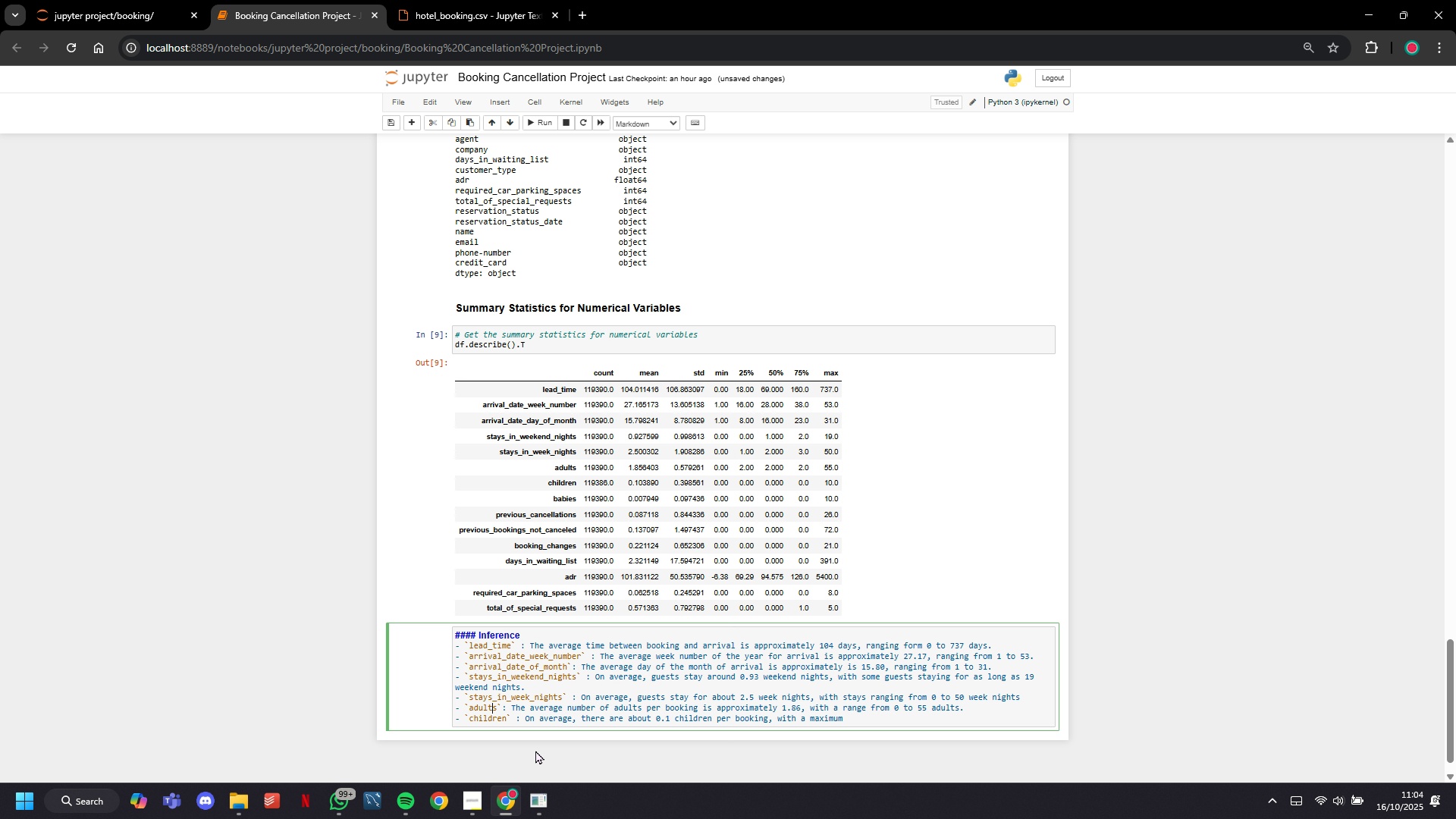 
type(of 10 children in some bookings.)
 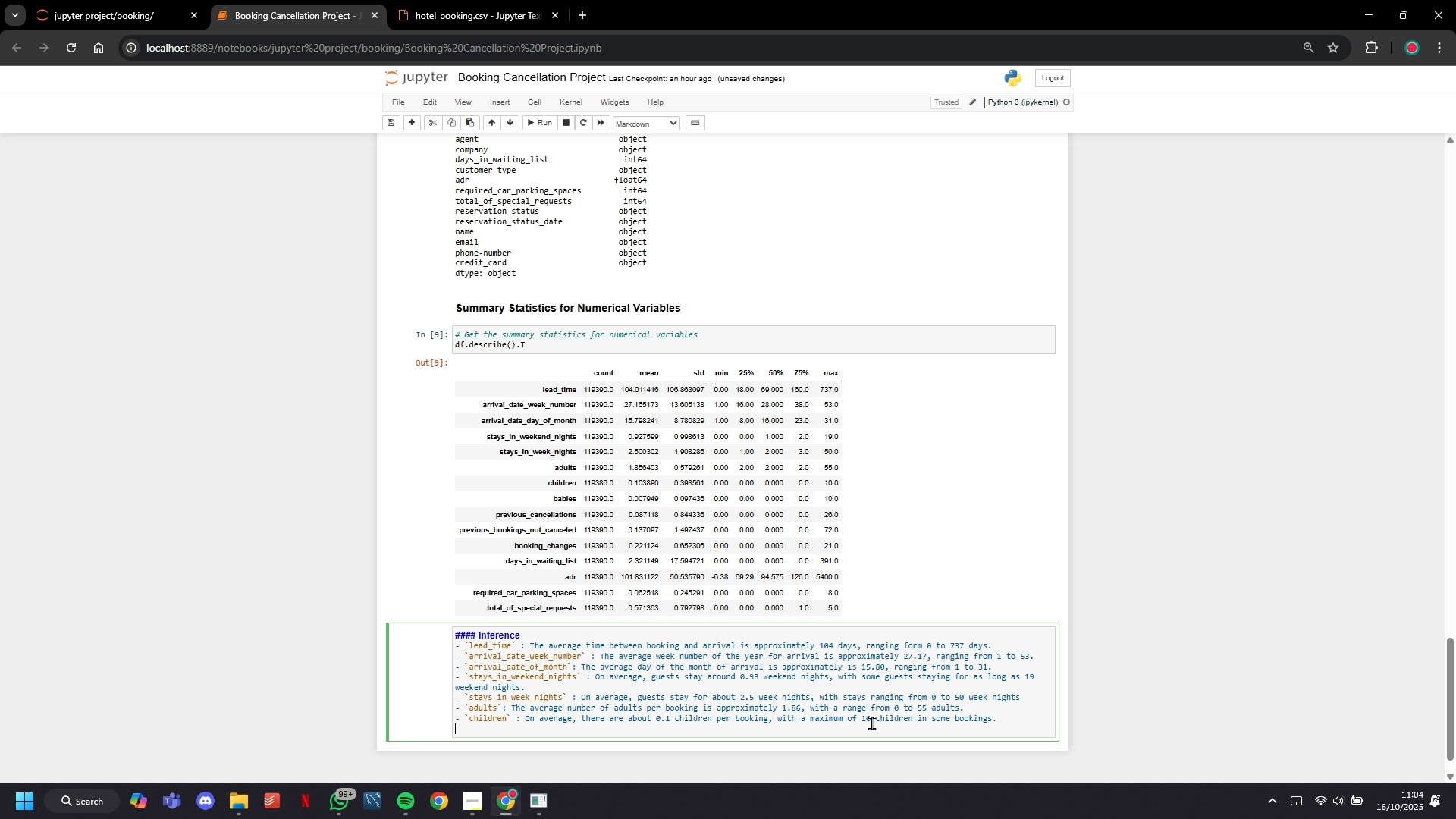 
key(Enter)
 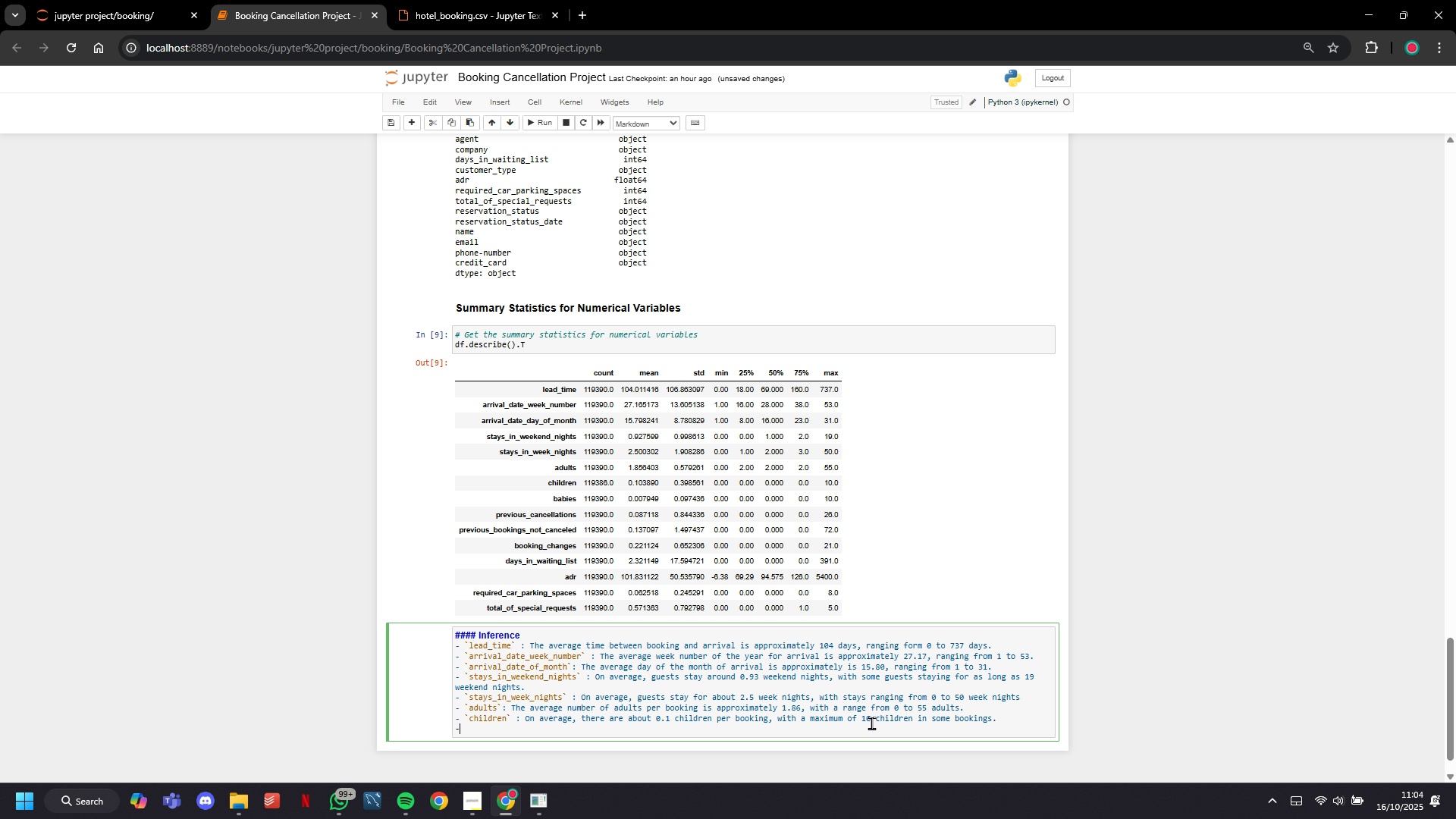 
key(Minus)
 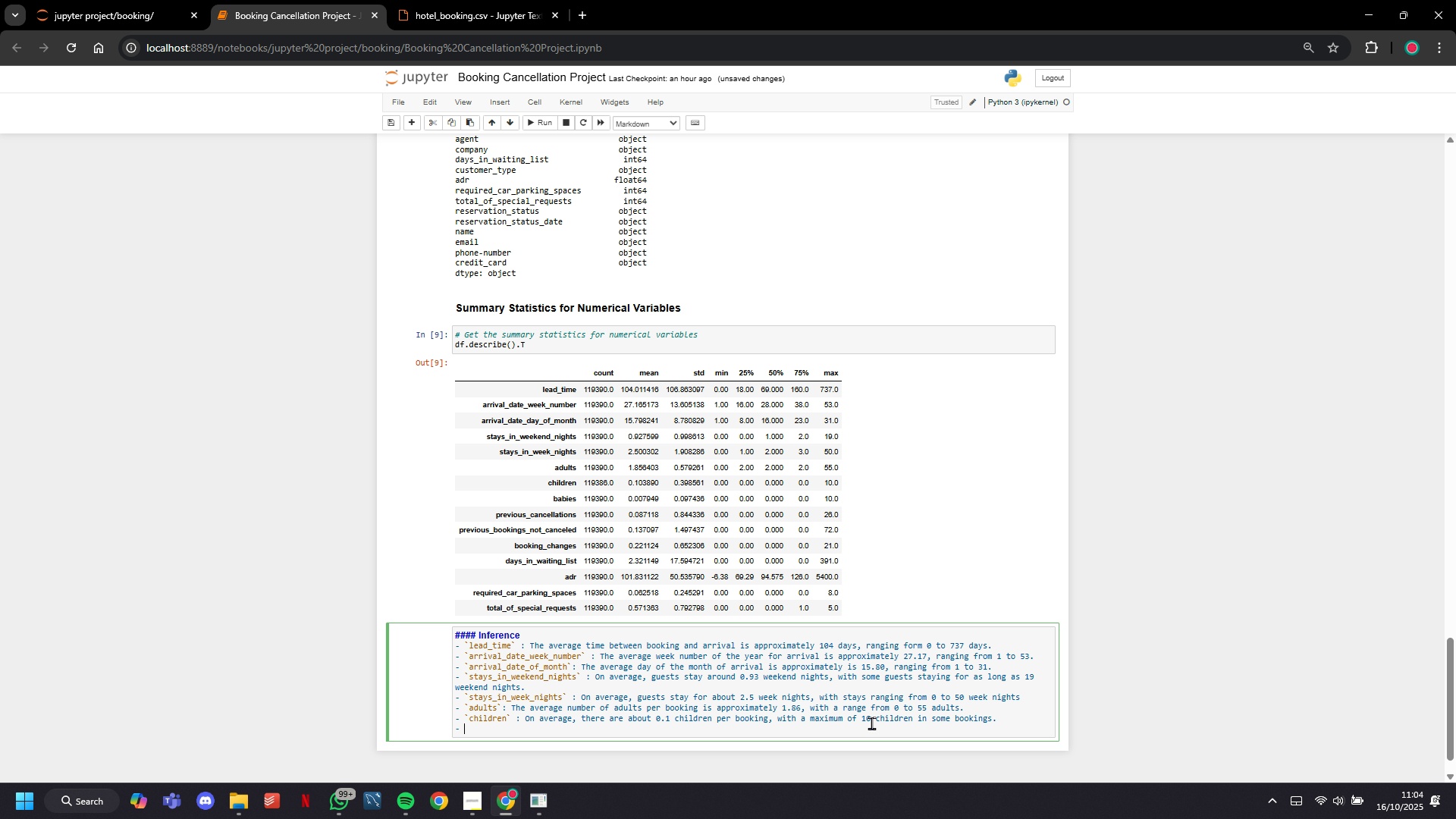 
key(Space)
 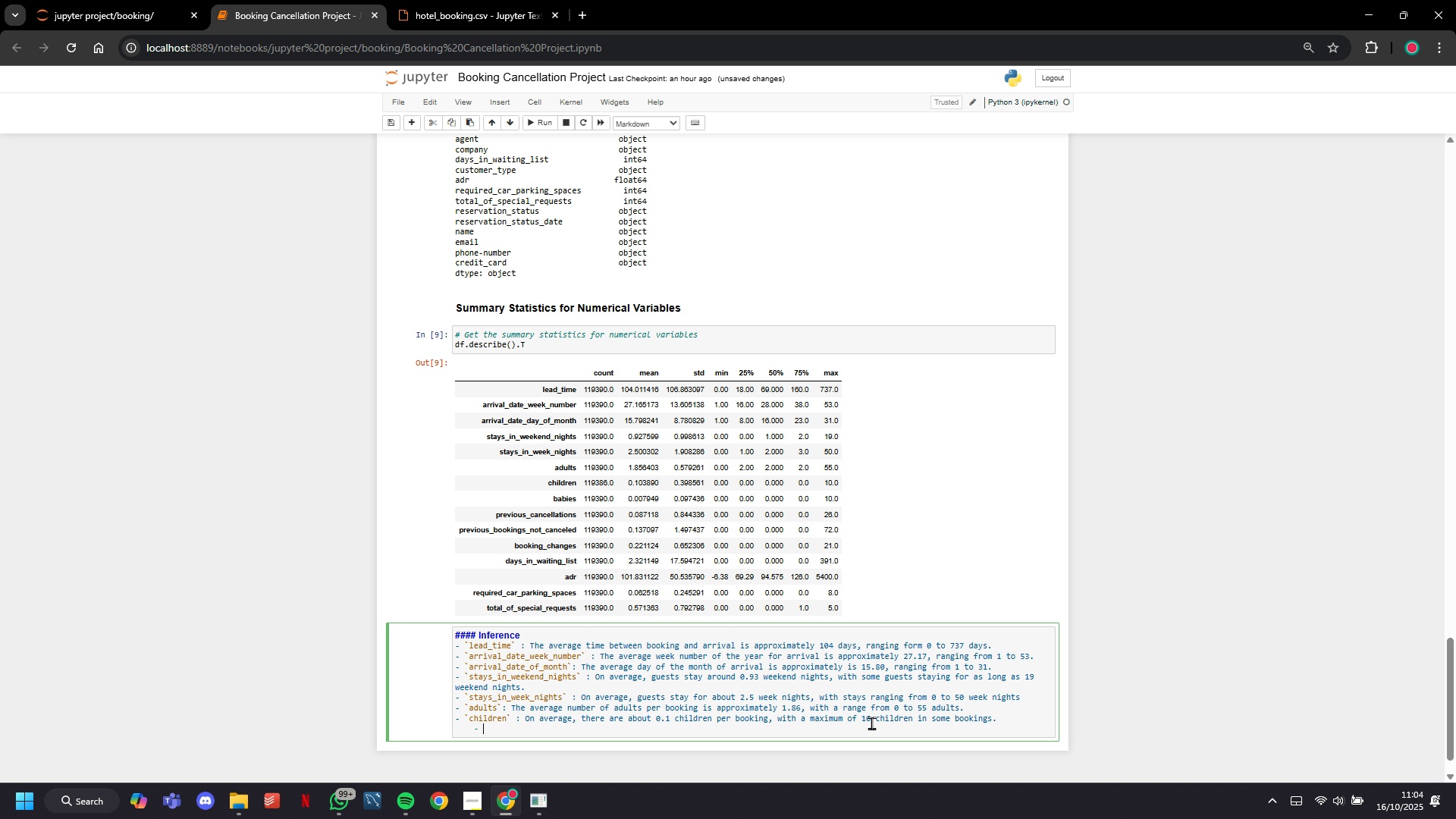 
key(Tab)
 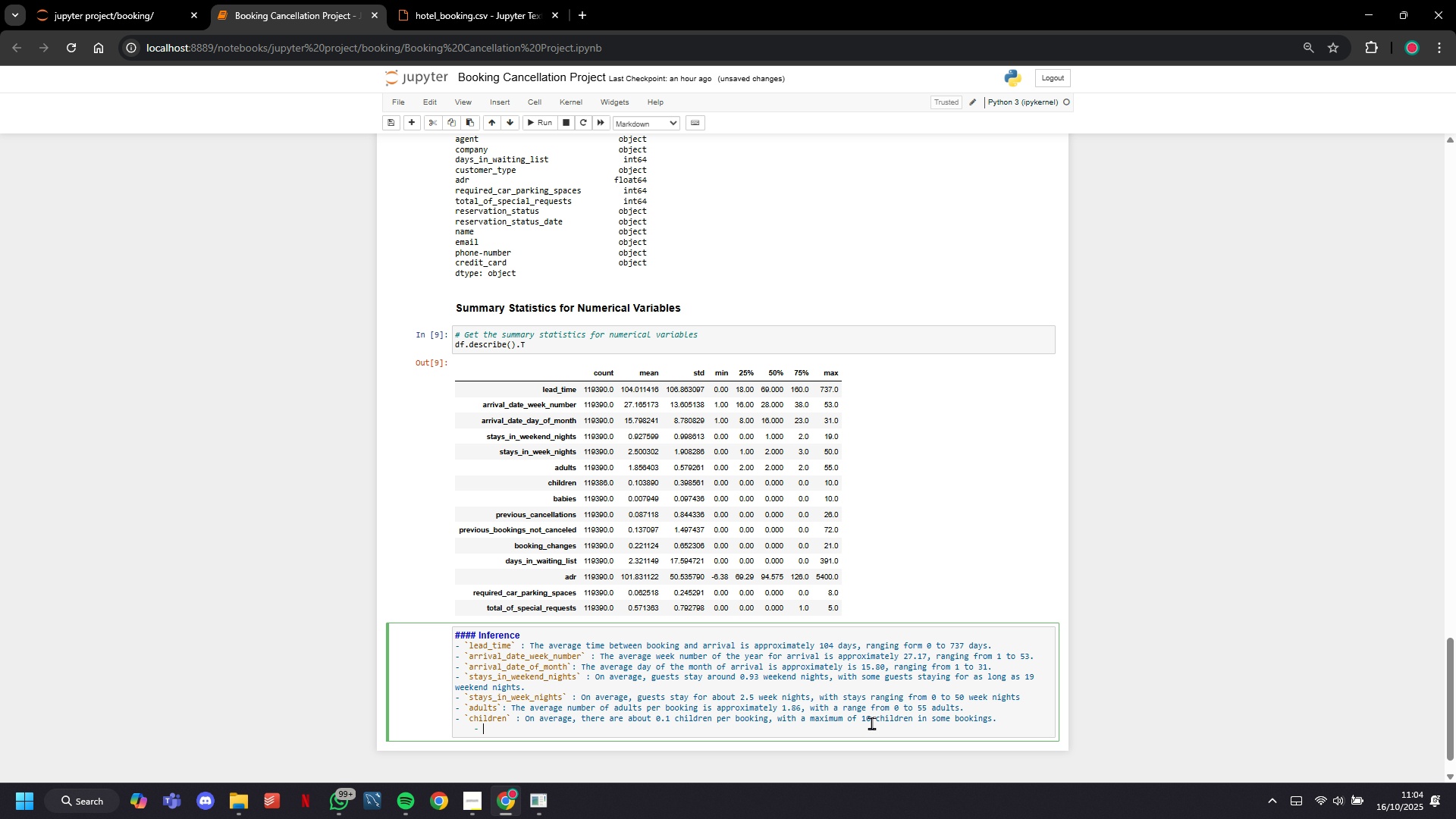 
key(Tab)
 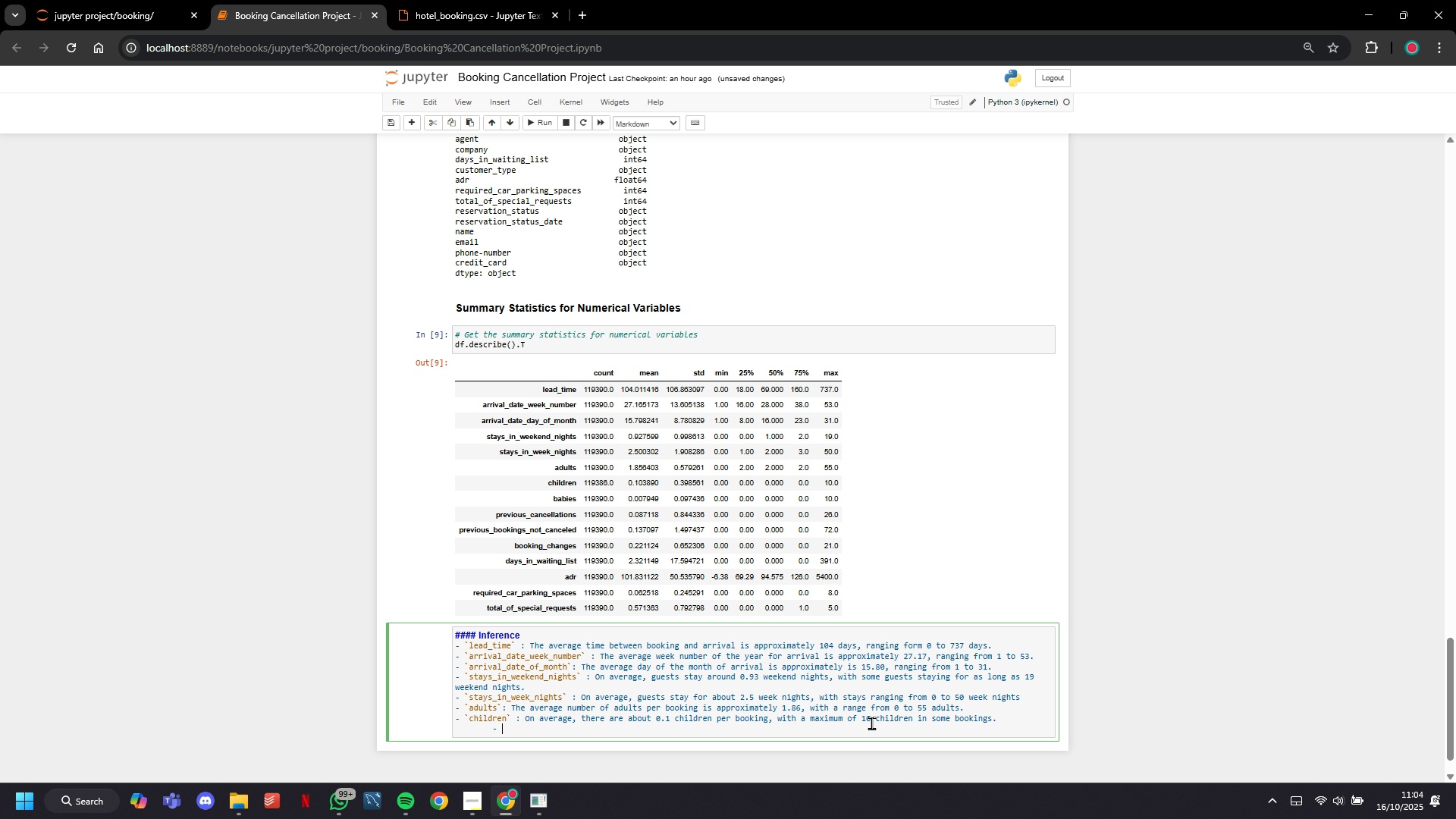 
key(ArrowLeft)
 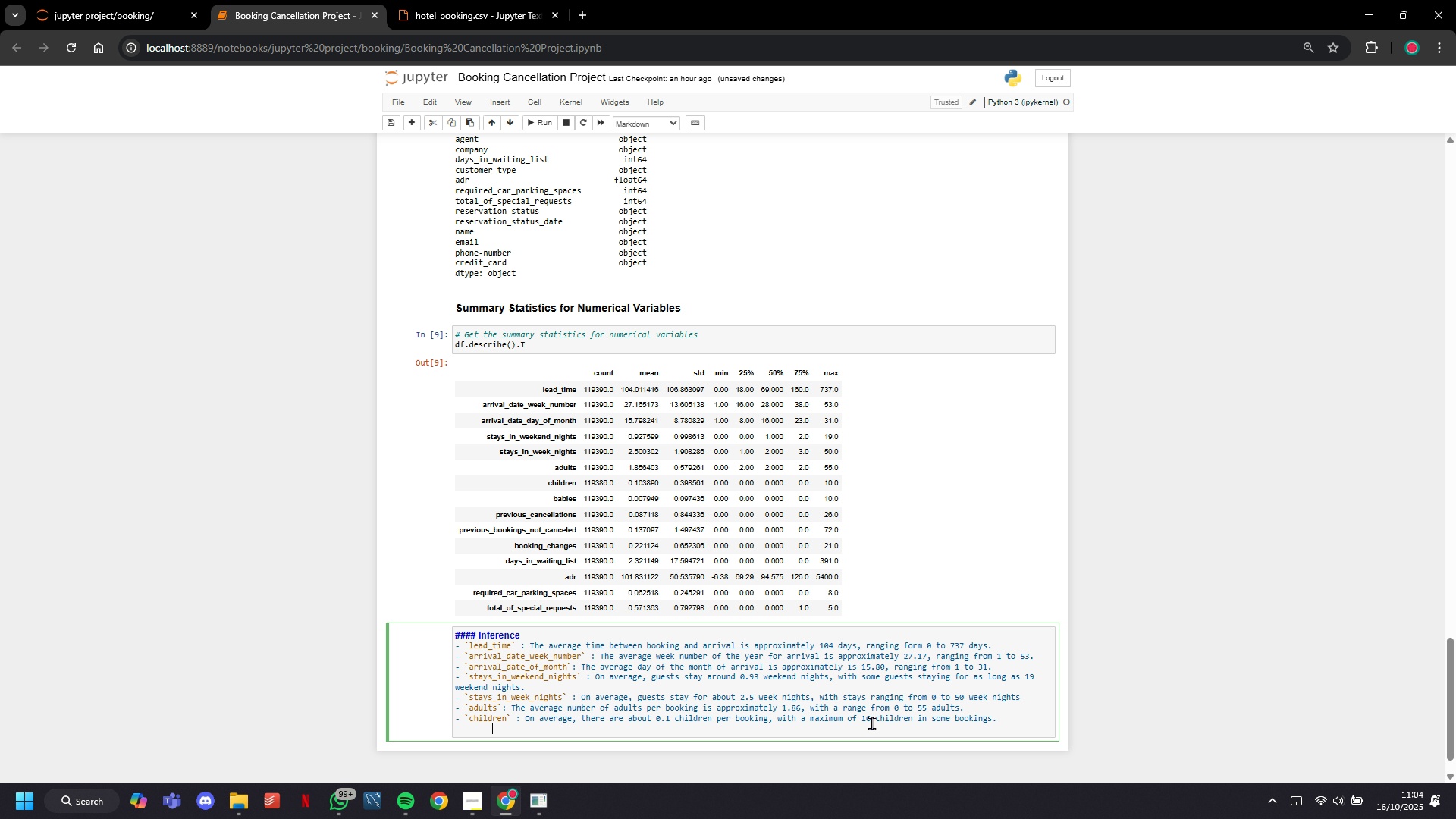 
key(Backspace)
 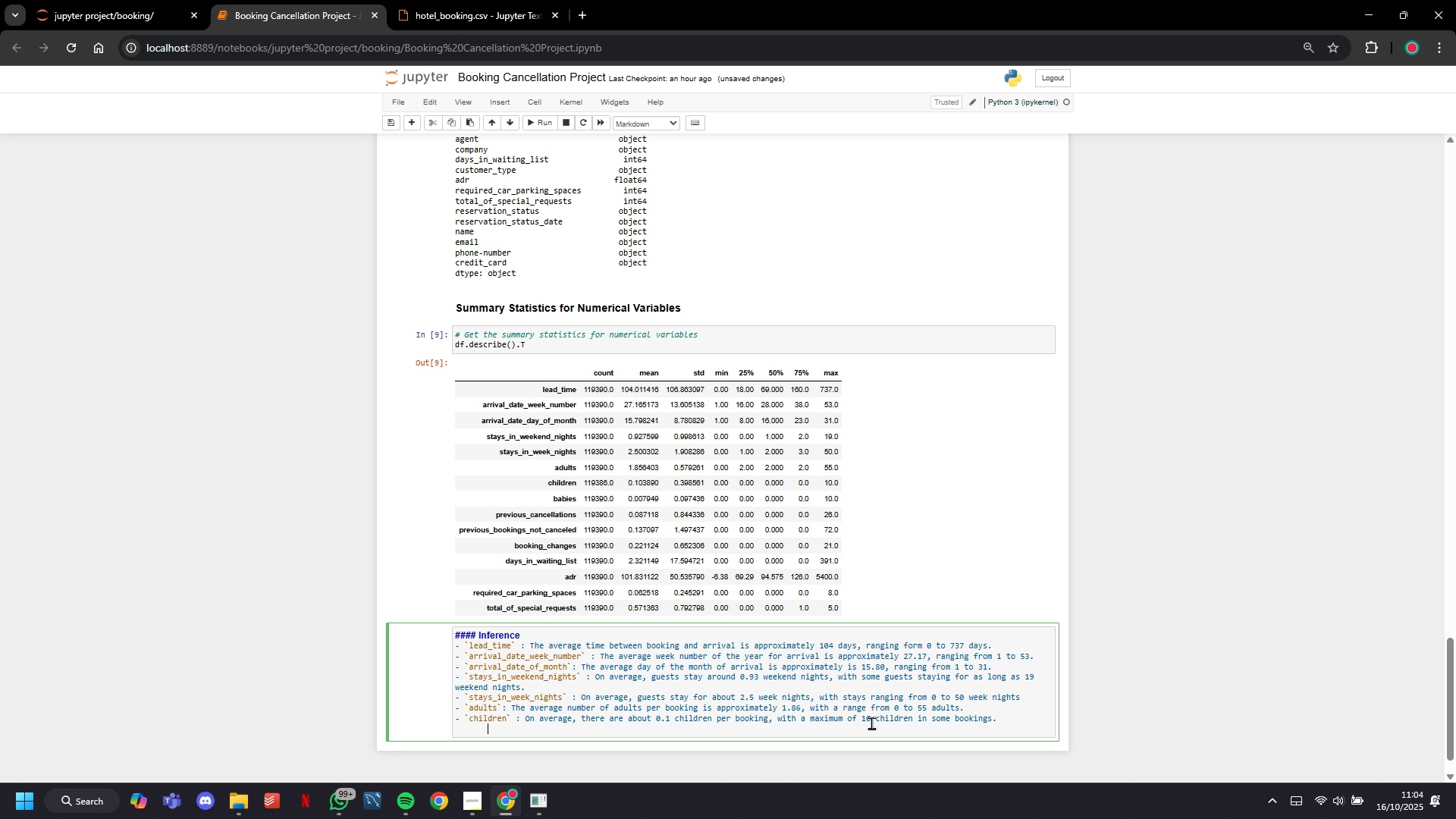 
key(Backspace)
 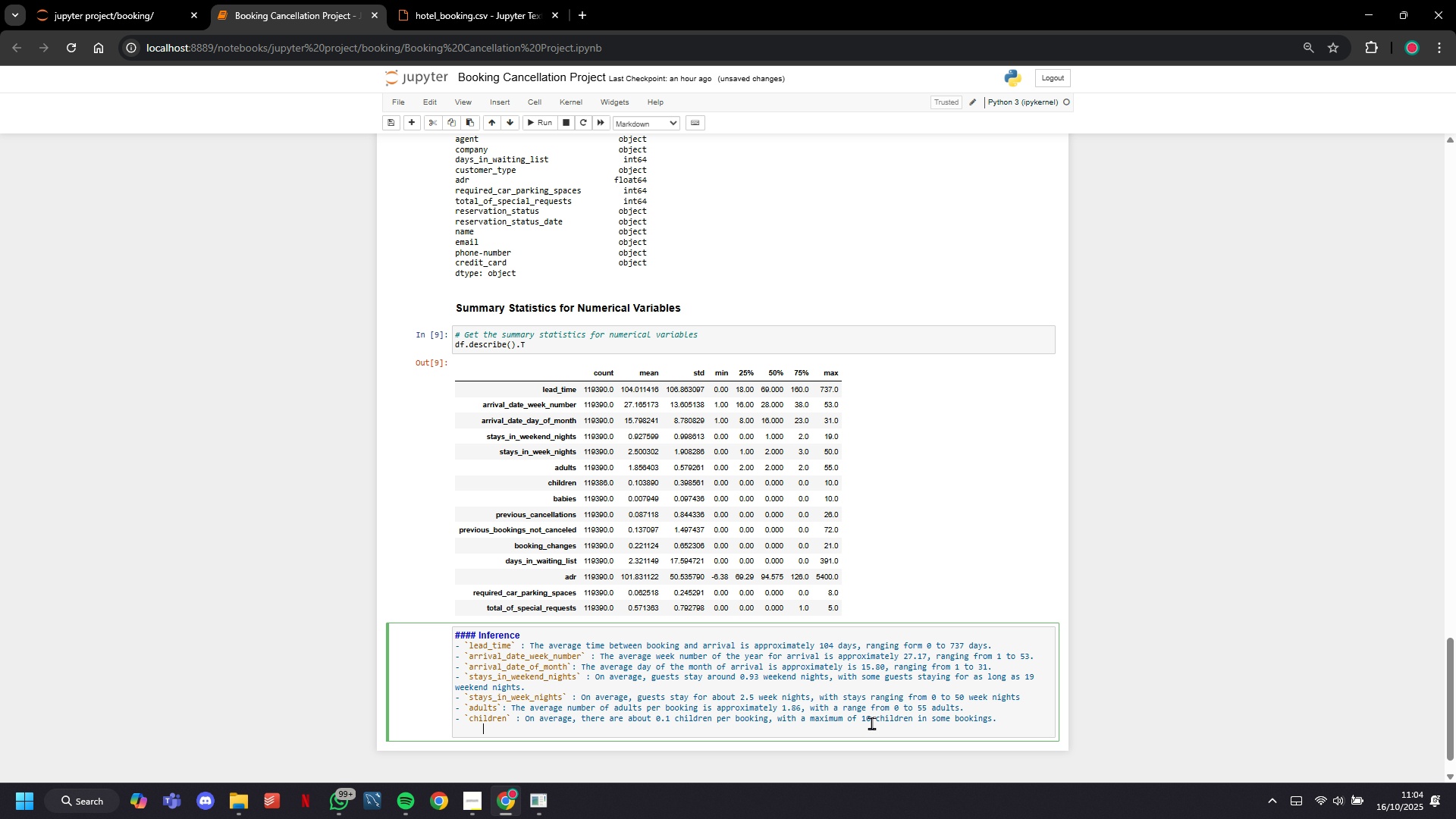 
key(Backspace)
 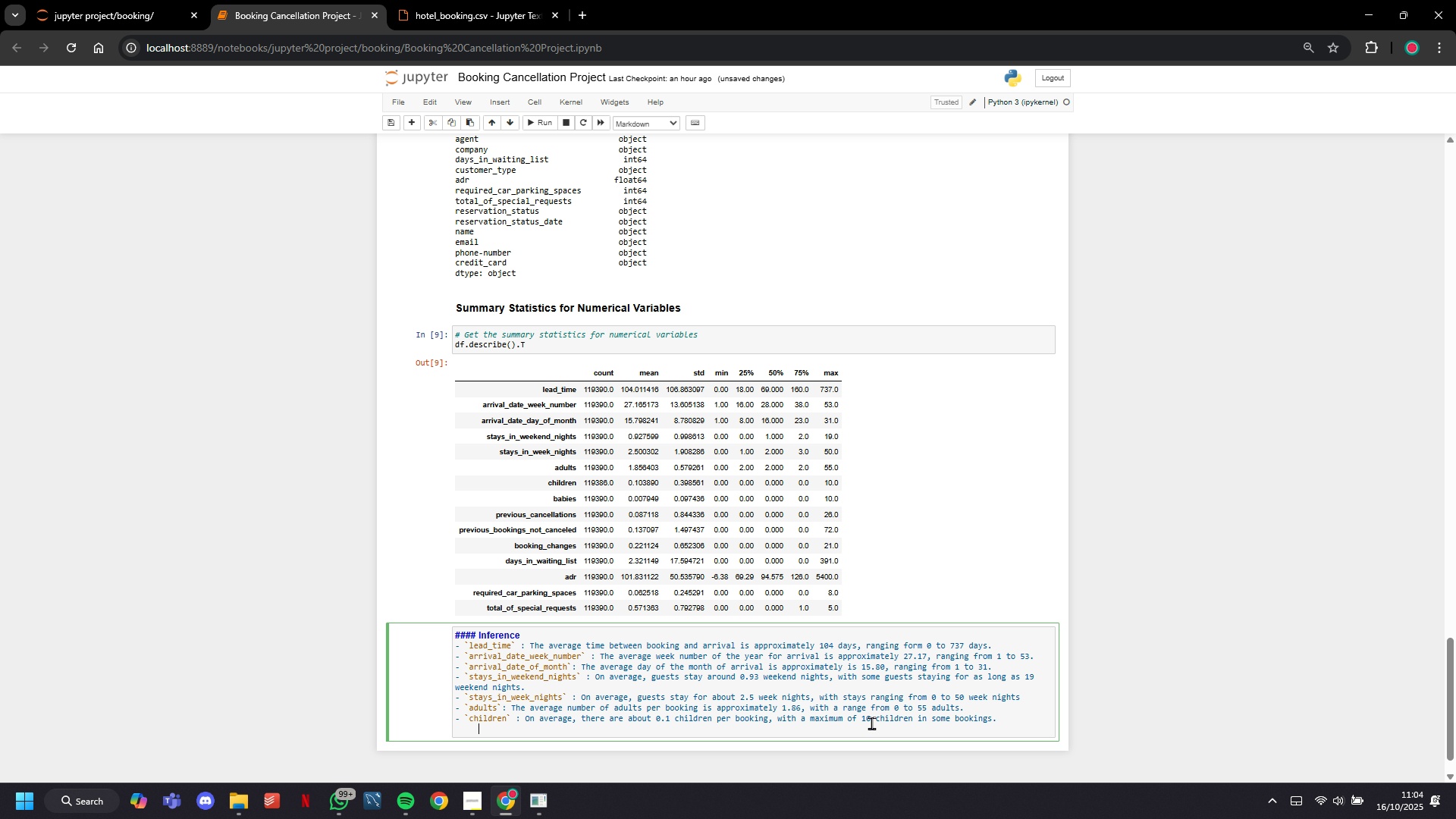 
key(Backspace)
 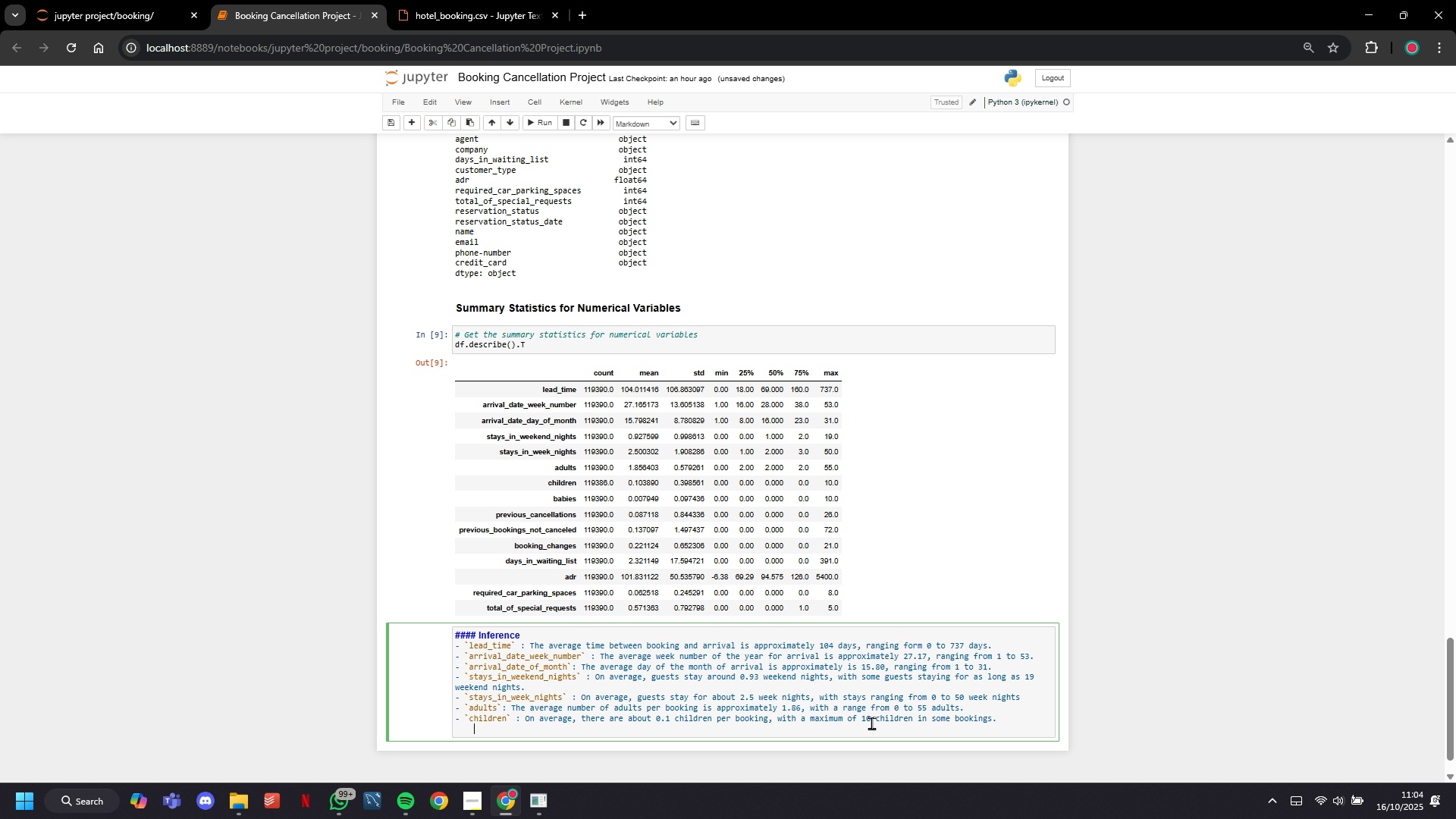 
key(Backspace)
 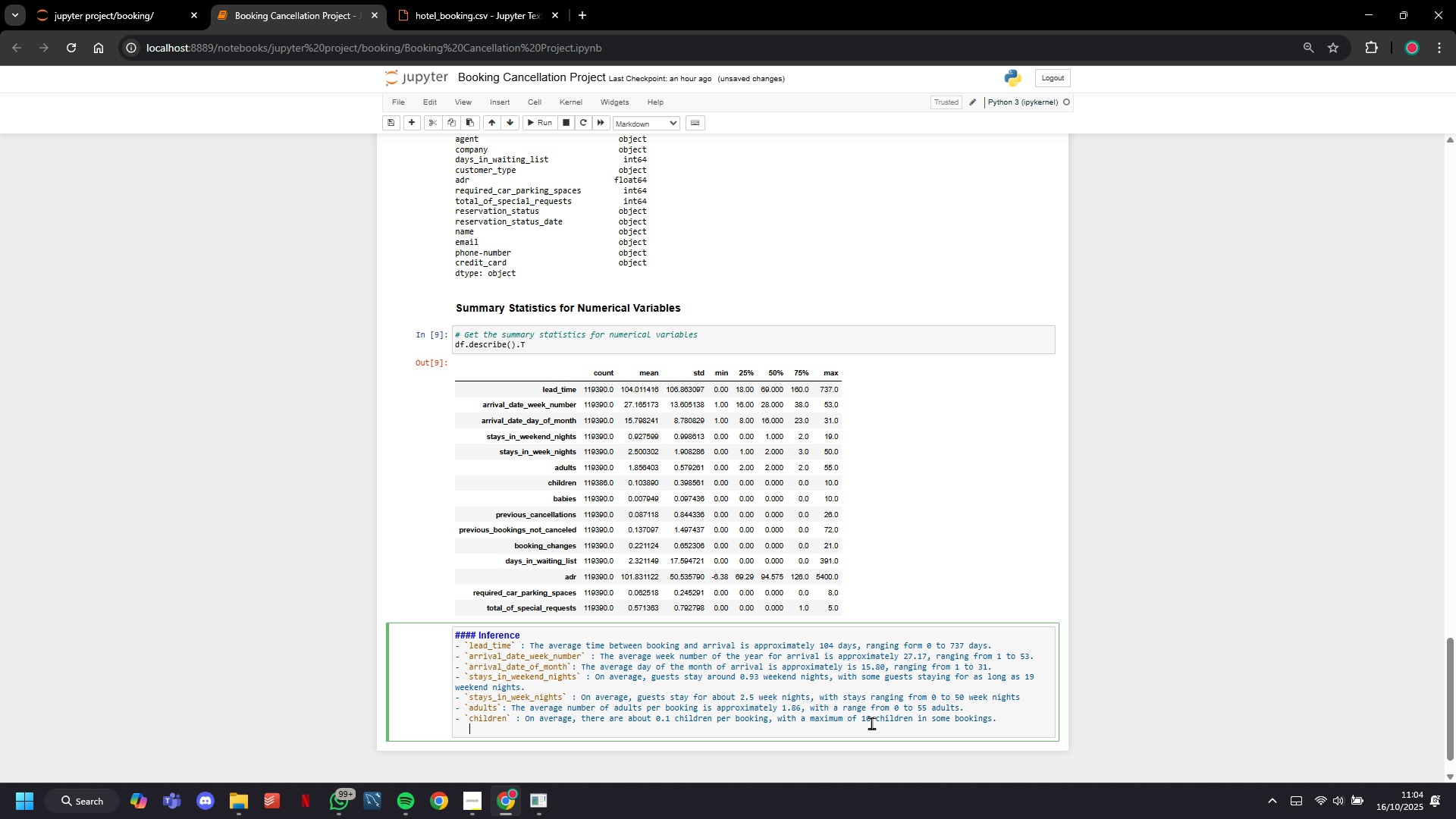 
key(Backspace)
 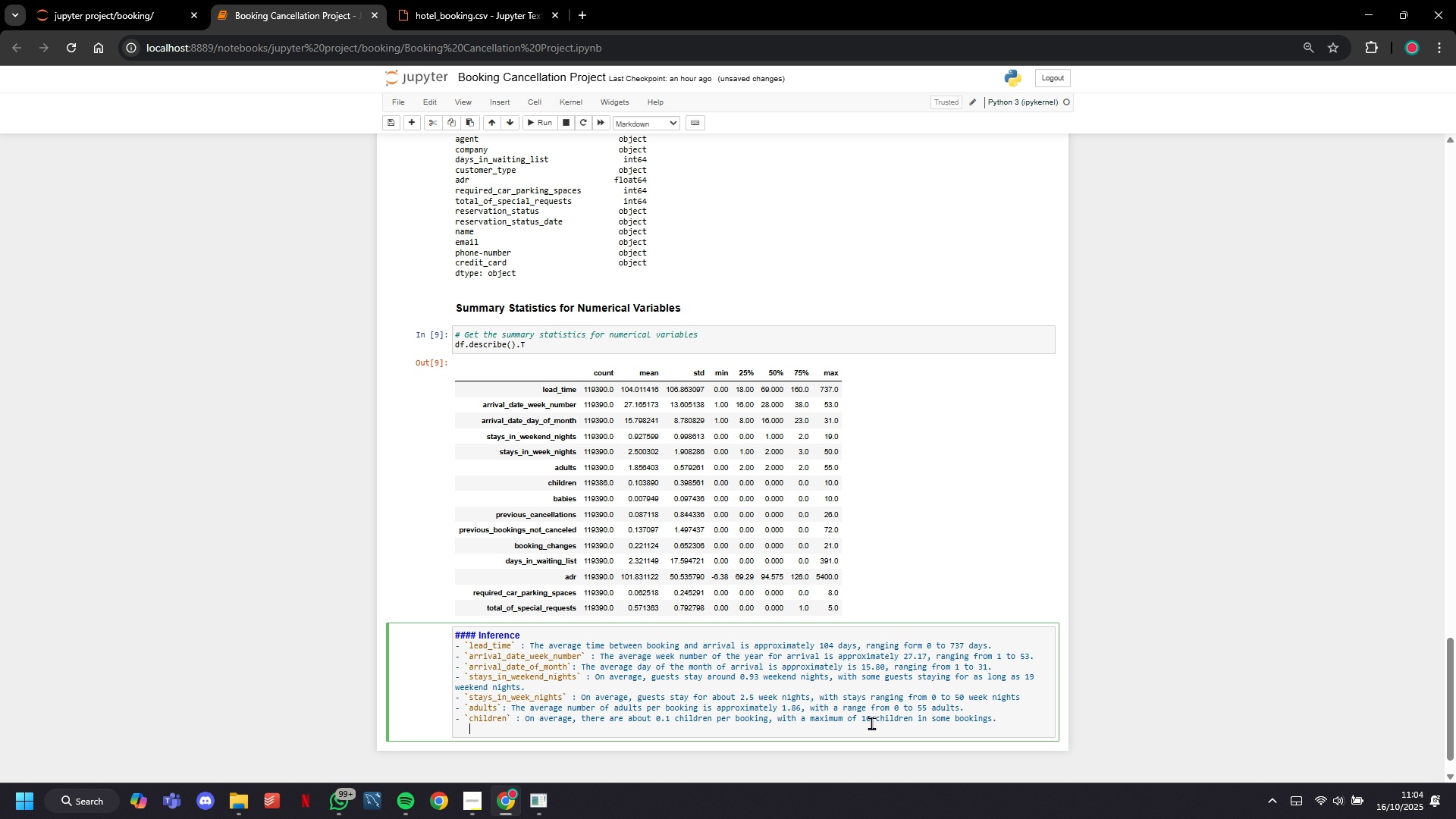 
key(Backspace)
 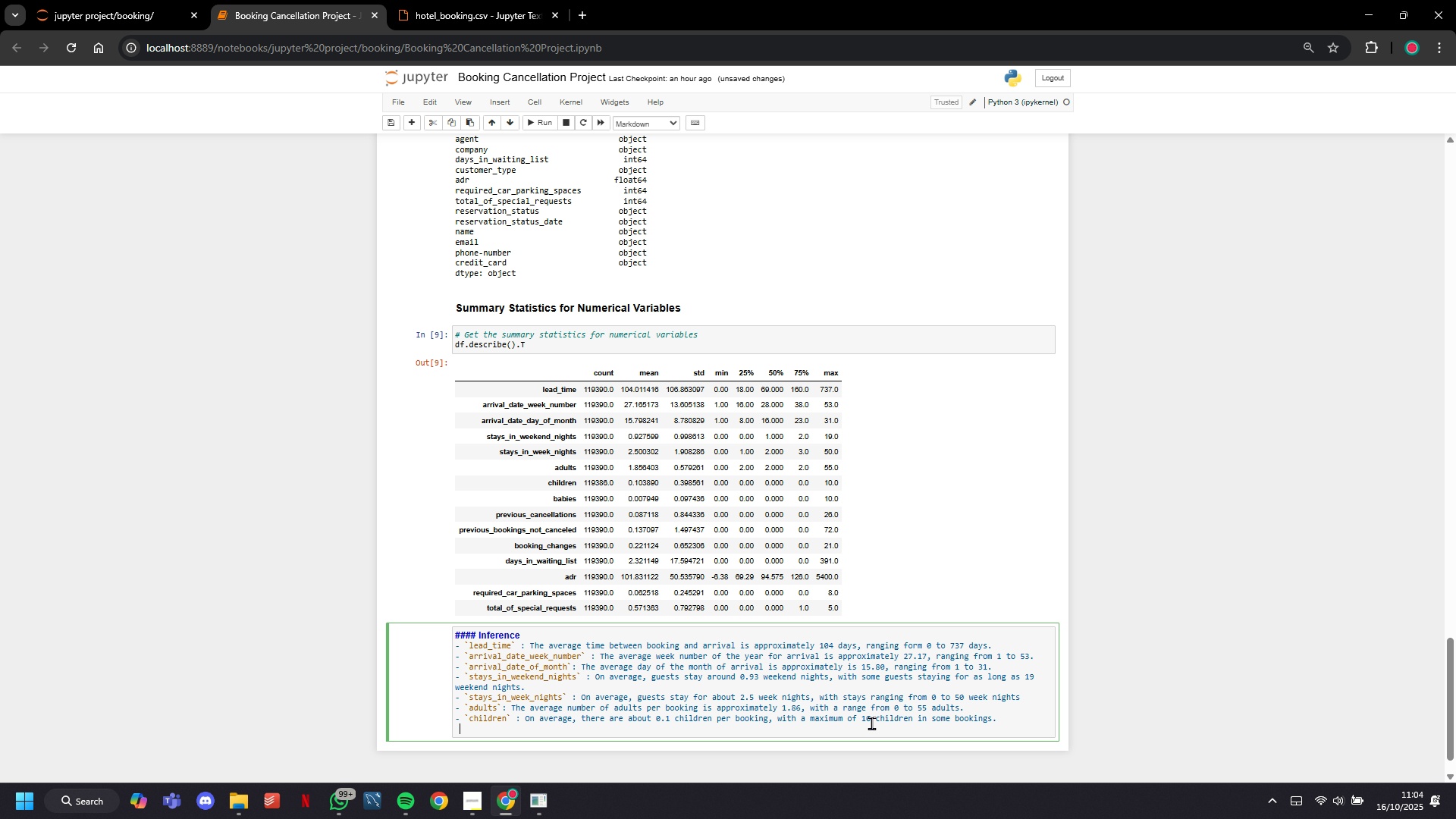 
key(Backspace)
 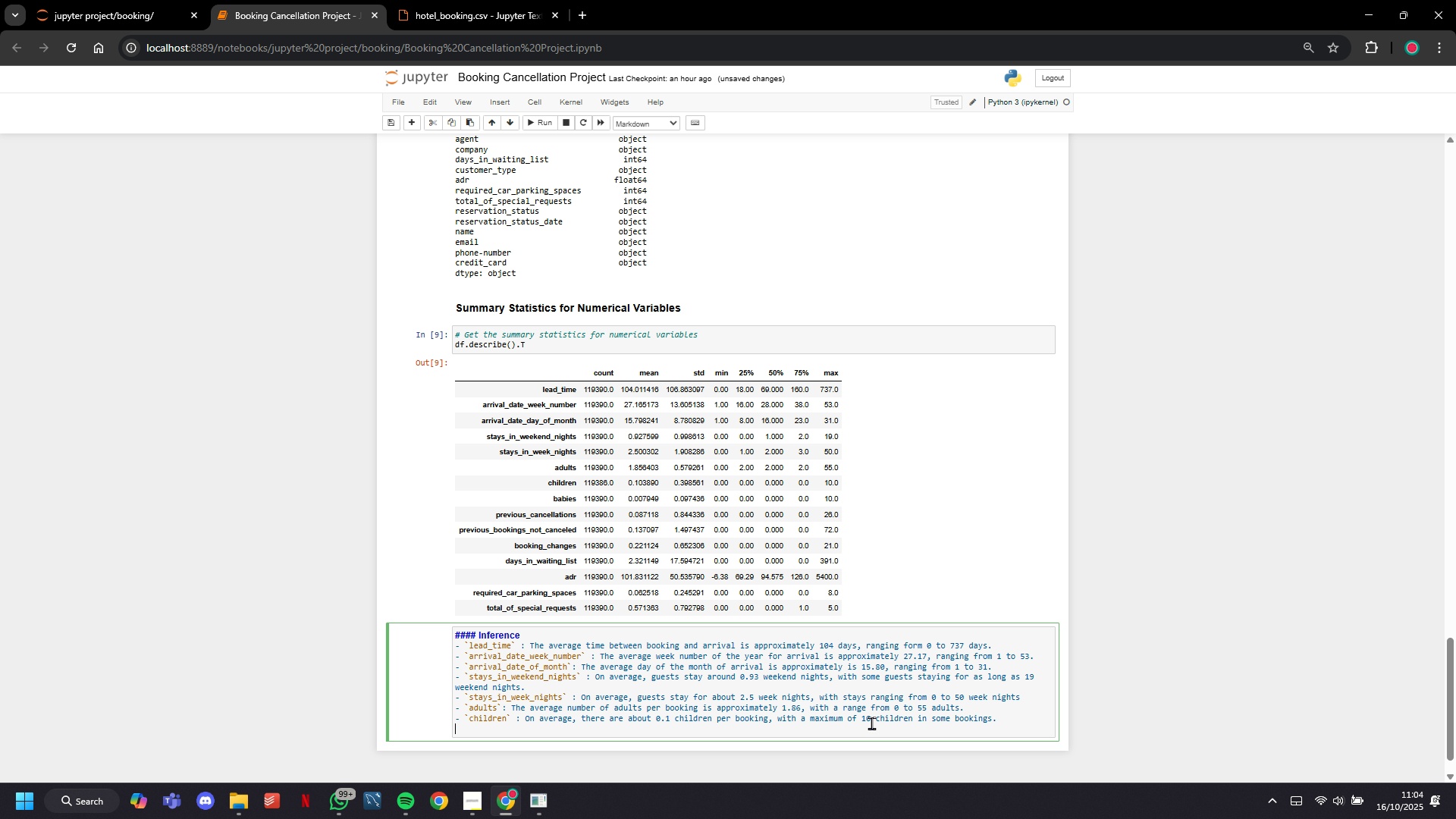 
key(Backspace)
 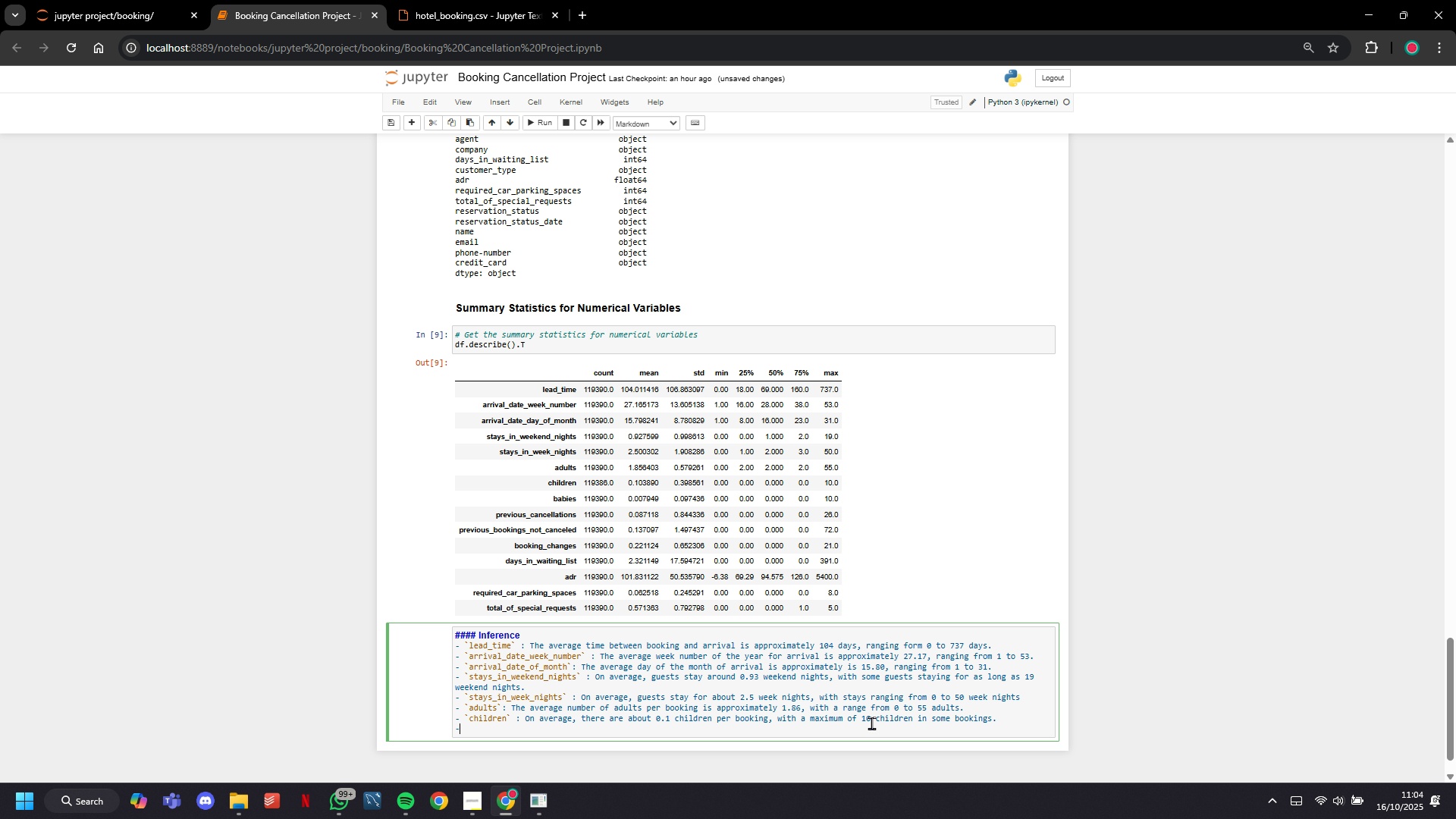 
key(Minus)
 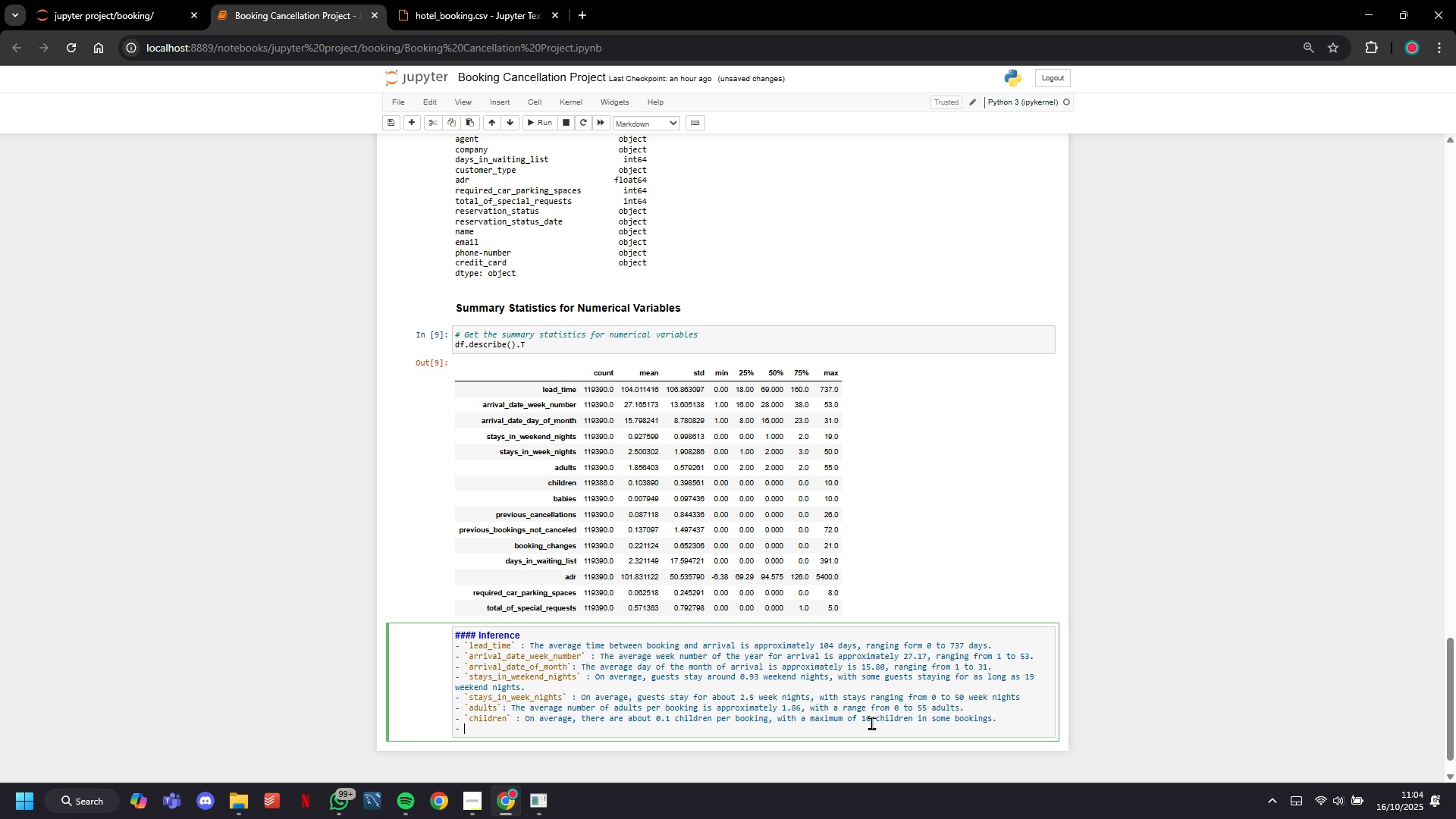 
key(Space)
 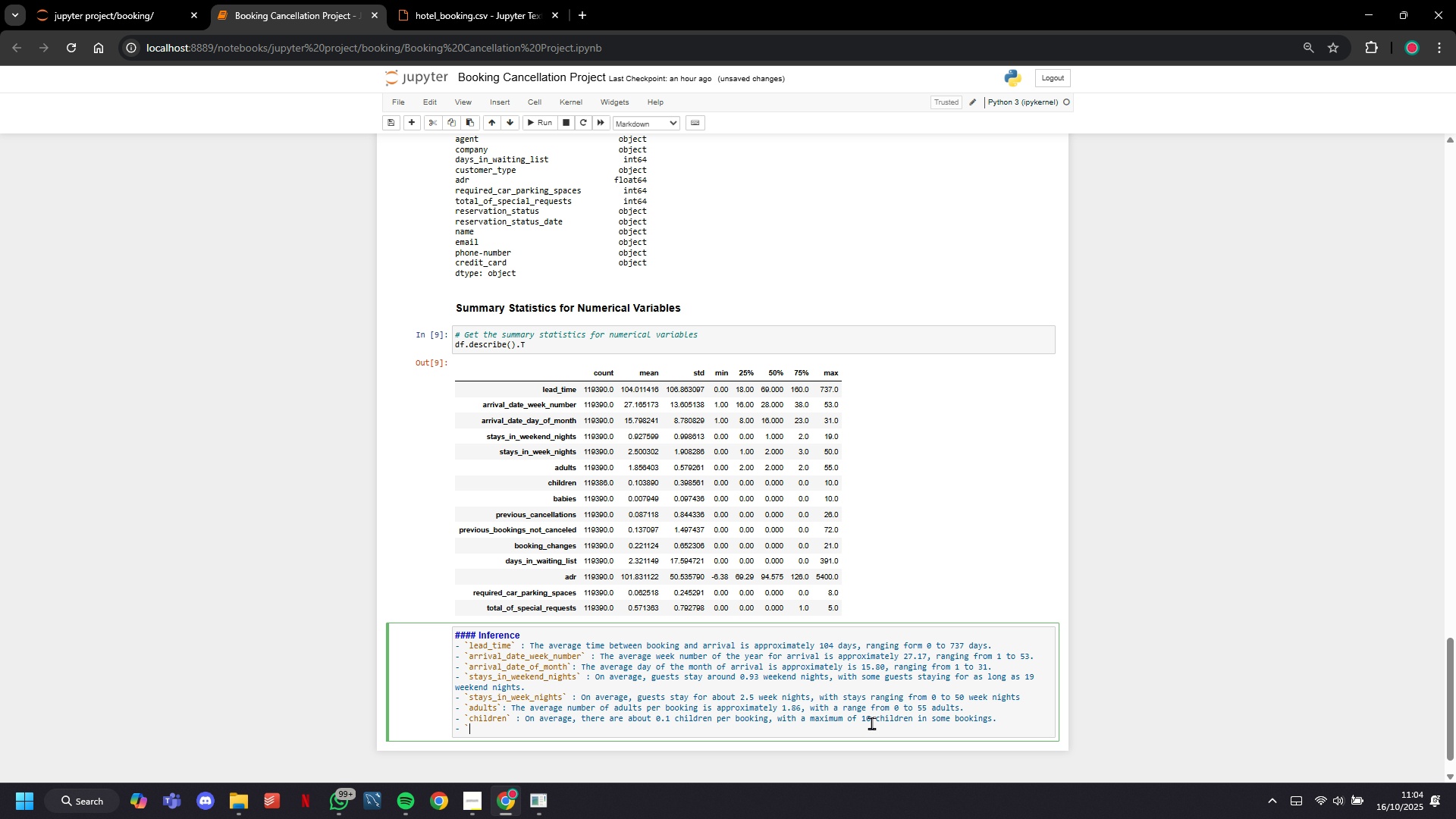 
key(Backquote)
 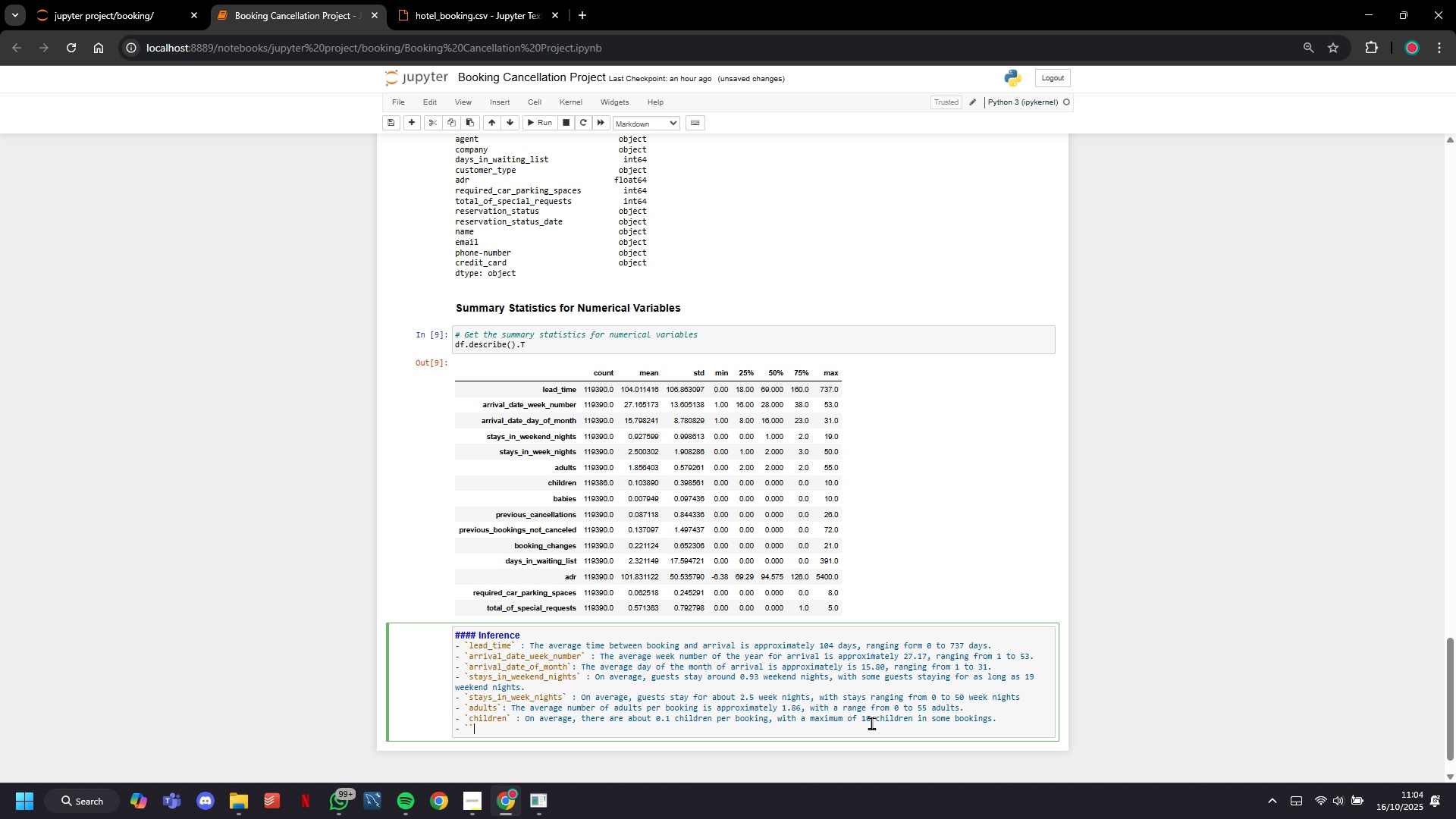 
key(Backquote)
 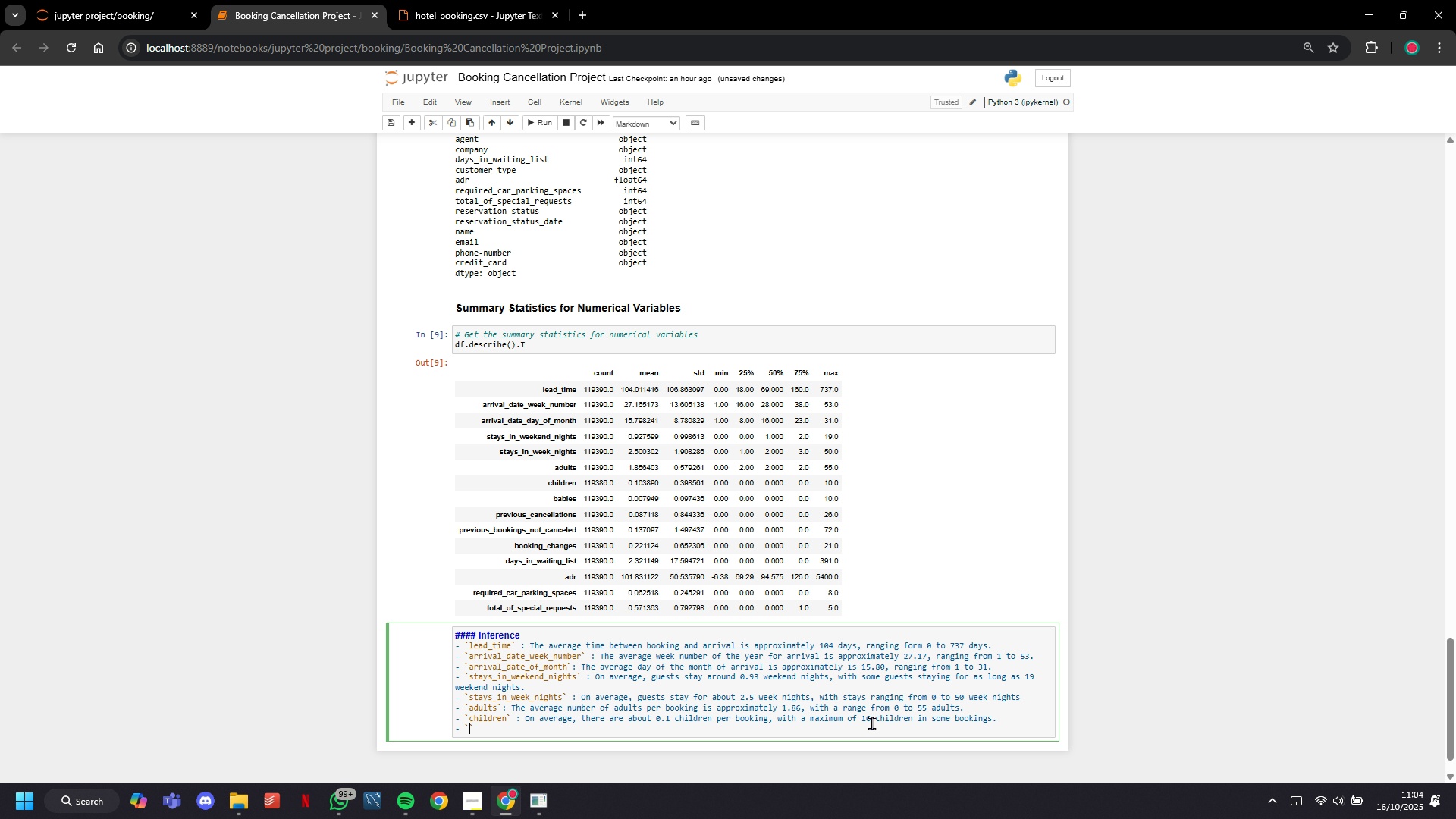 
key(ArrowLeft)
 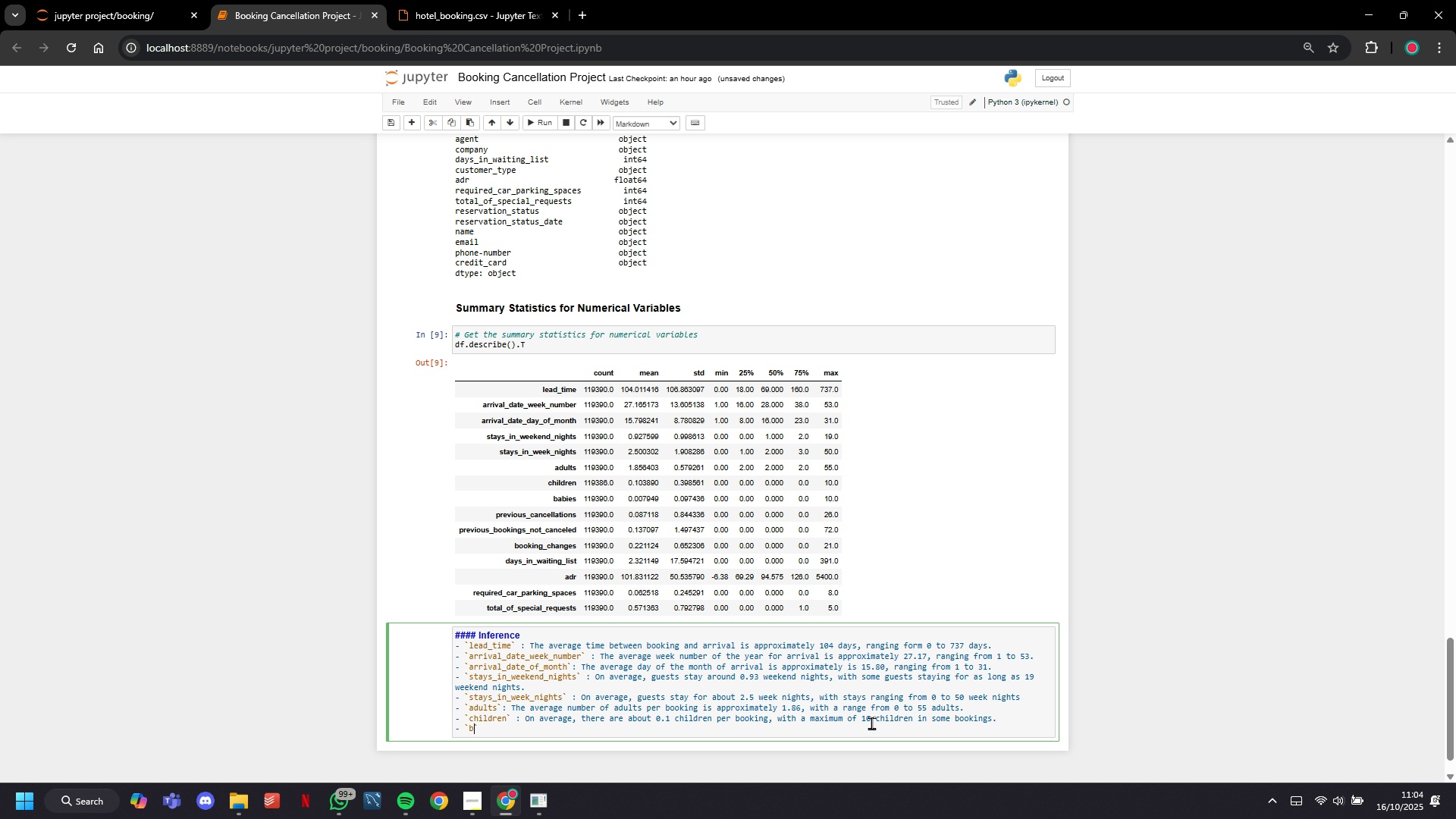 
type(babies)
 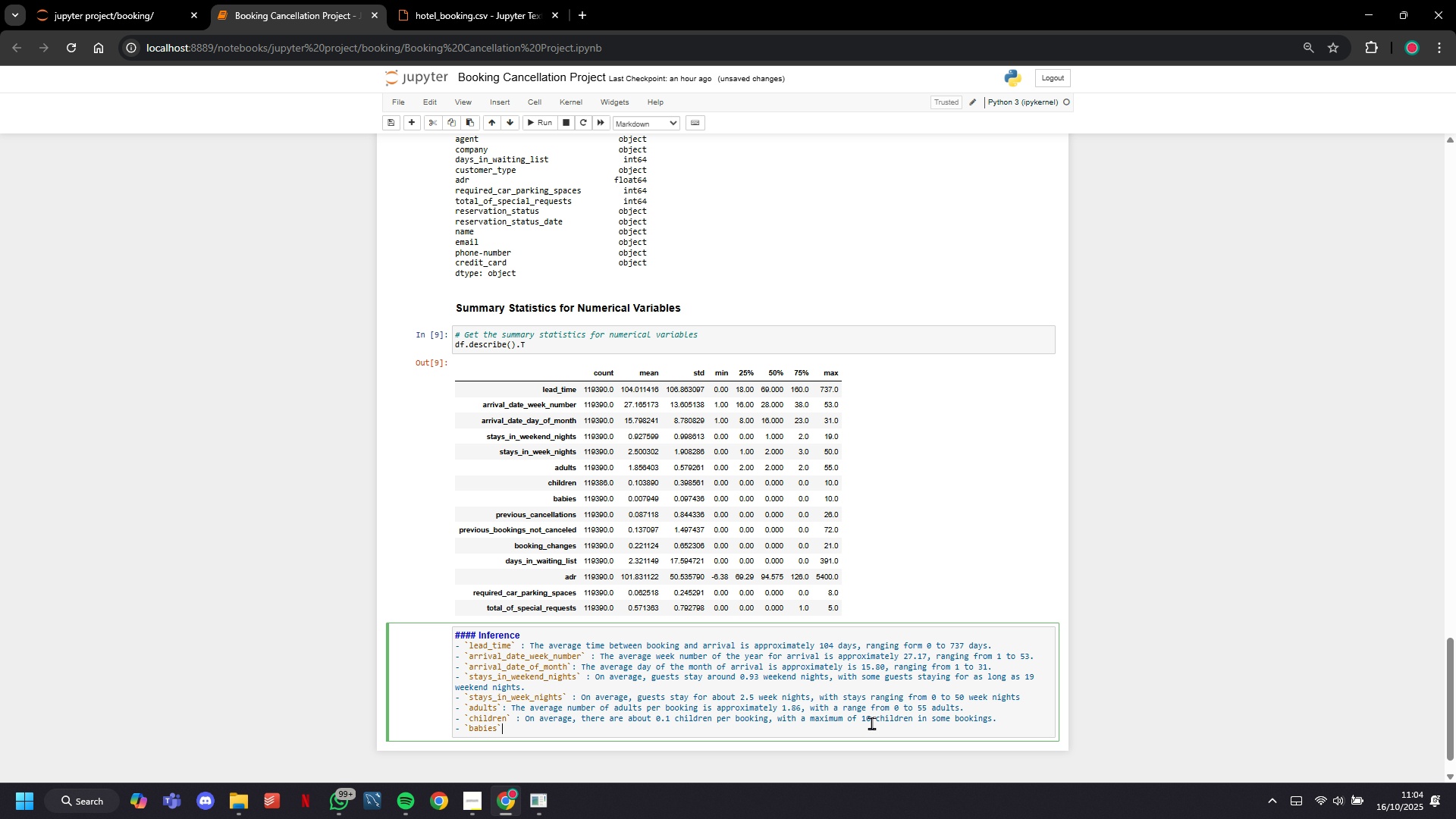 
key(ArrowRight)
 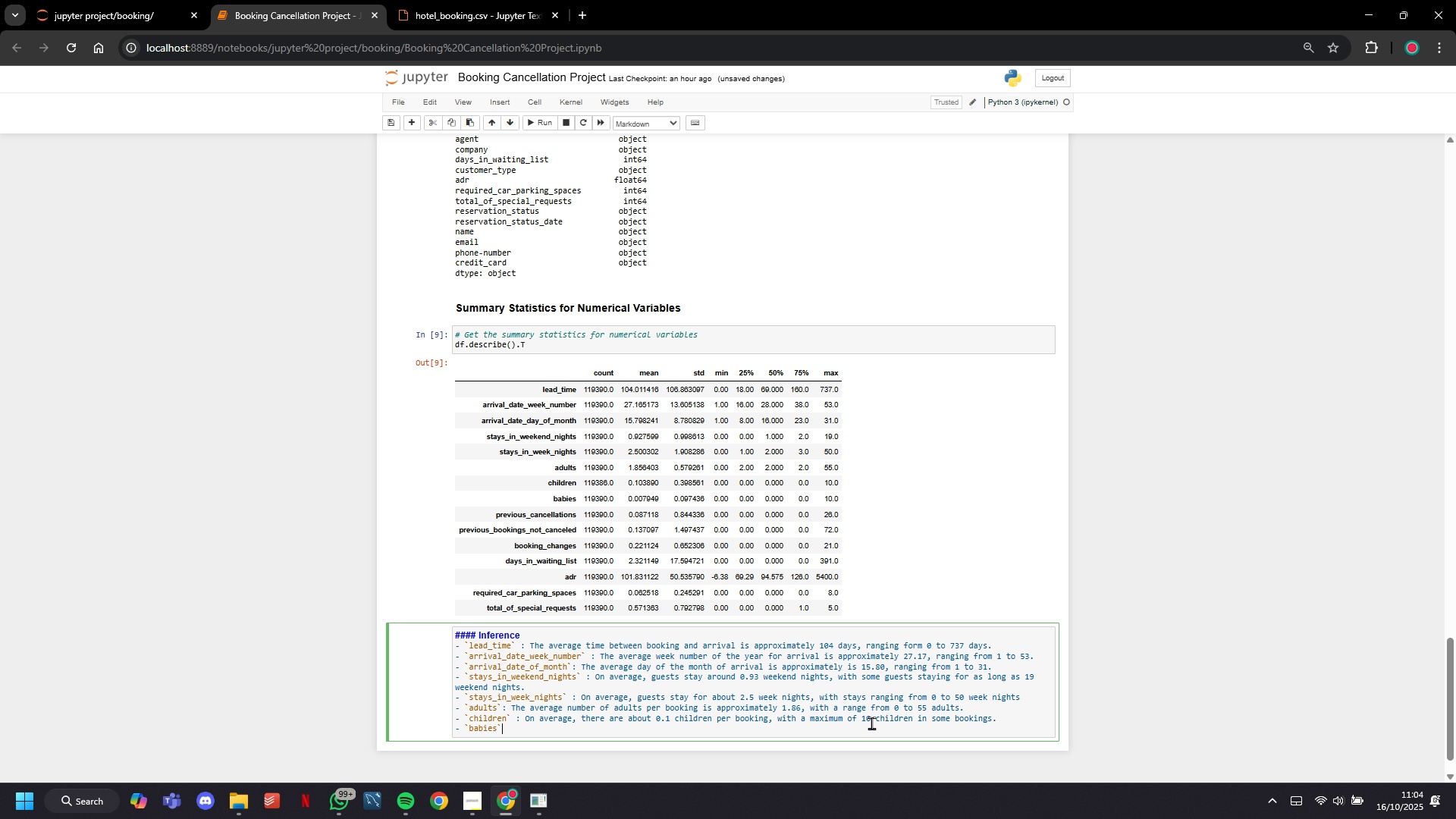 
type( : The average number of babies per booking oos )
key(Backspace)
key(Backspace)
key(Backspace)
key(Backspace)
type(is very low, )
 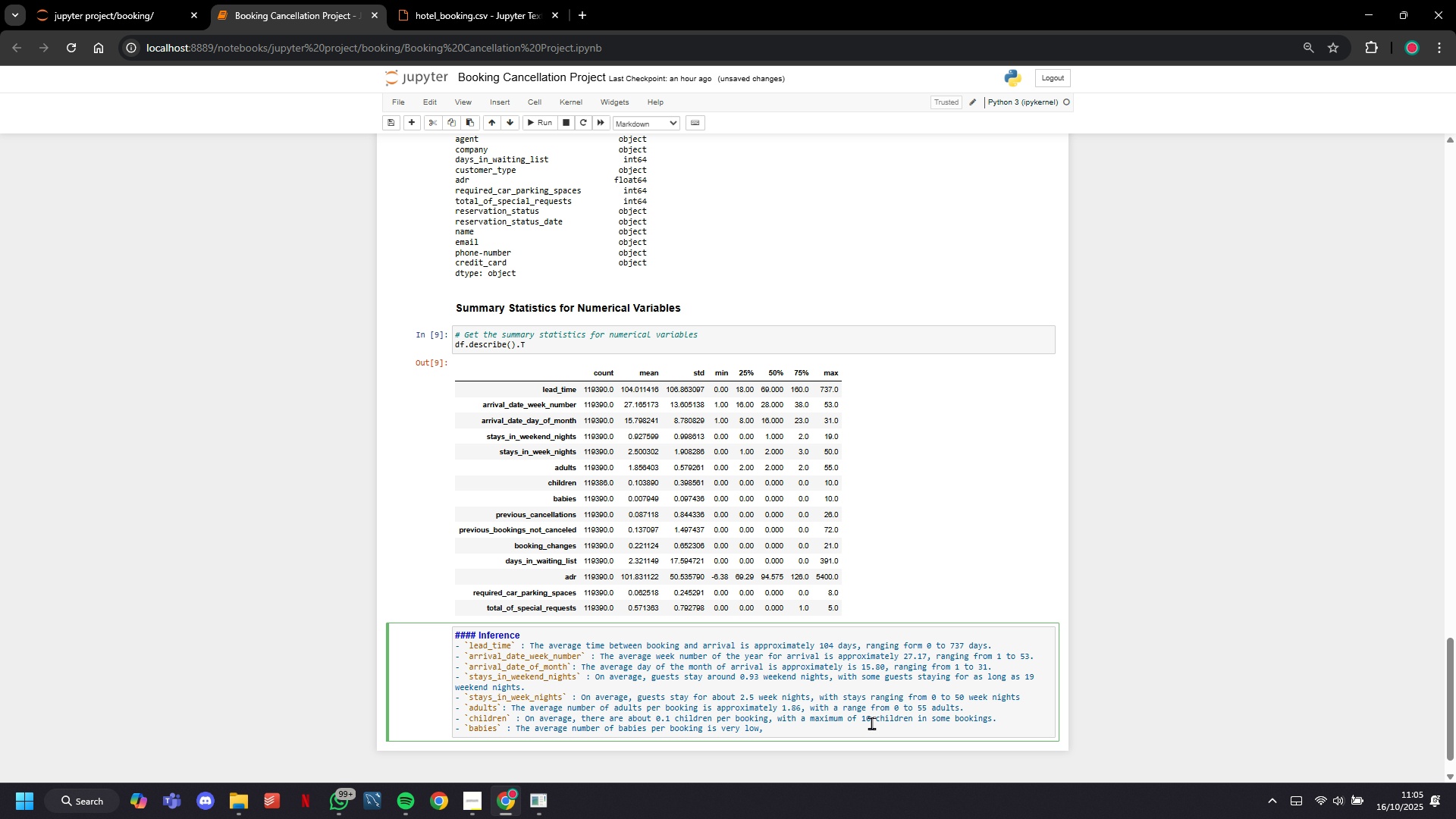 
wait(67.97)
 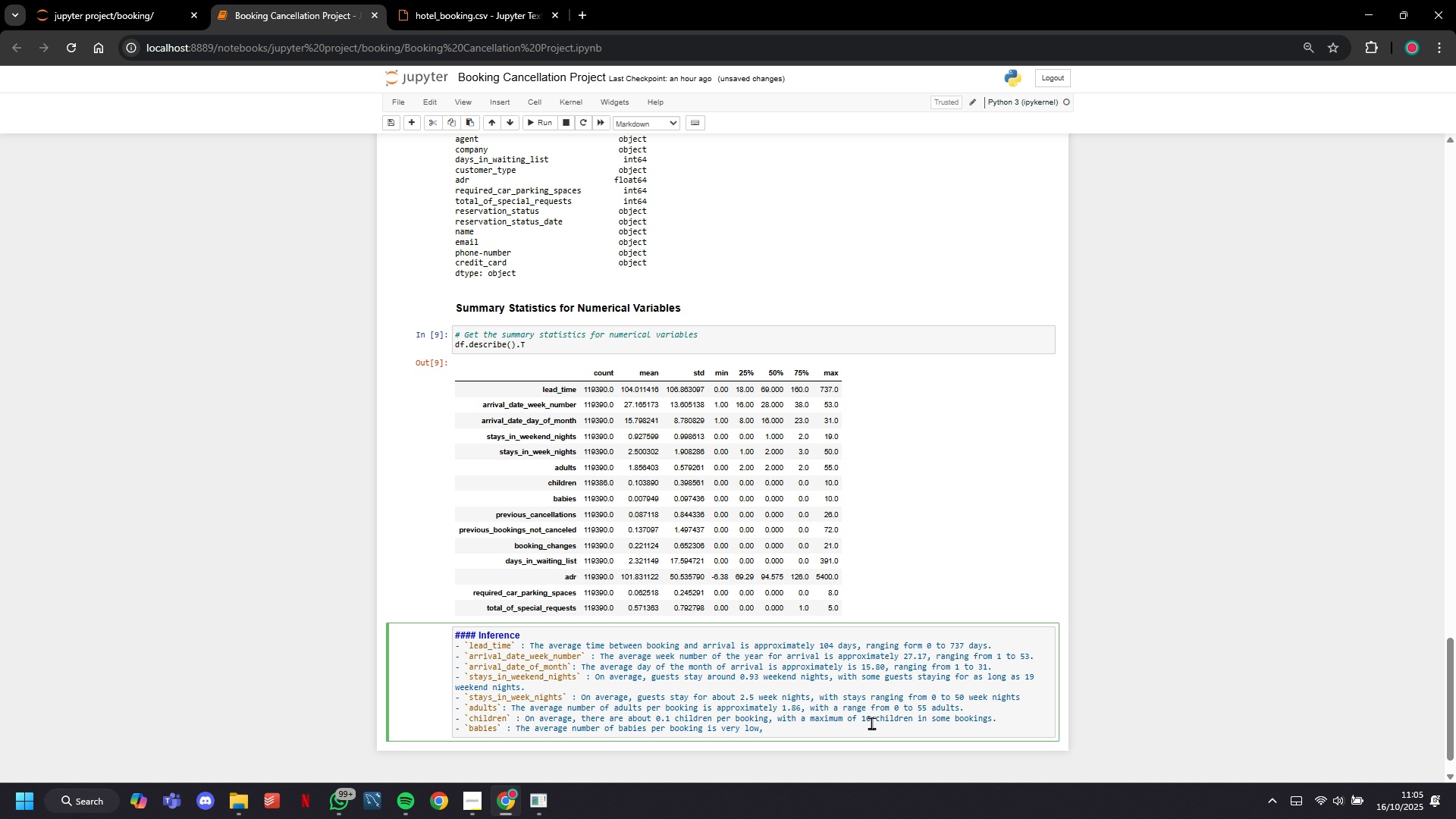 
type(approximately )
 